 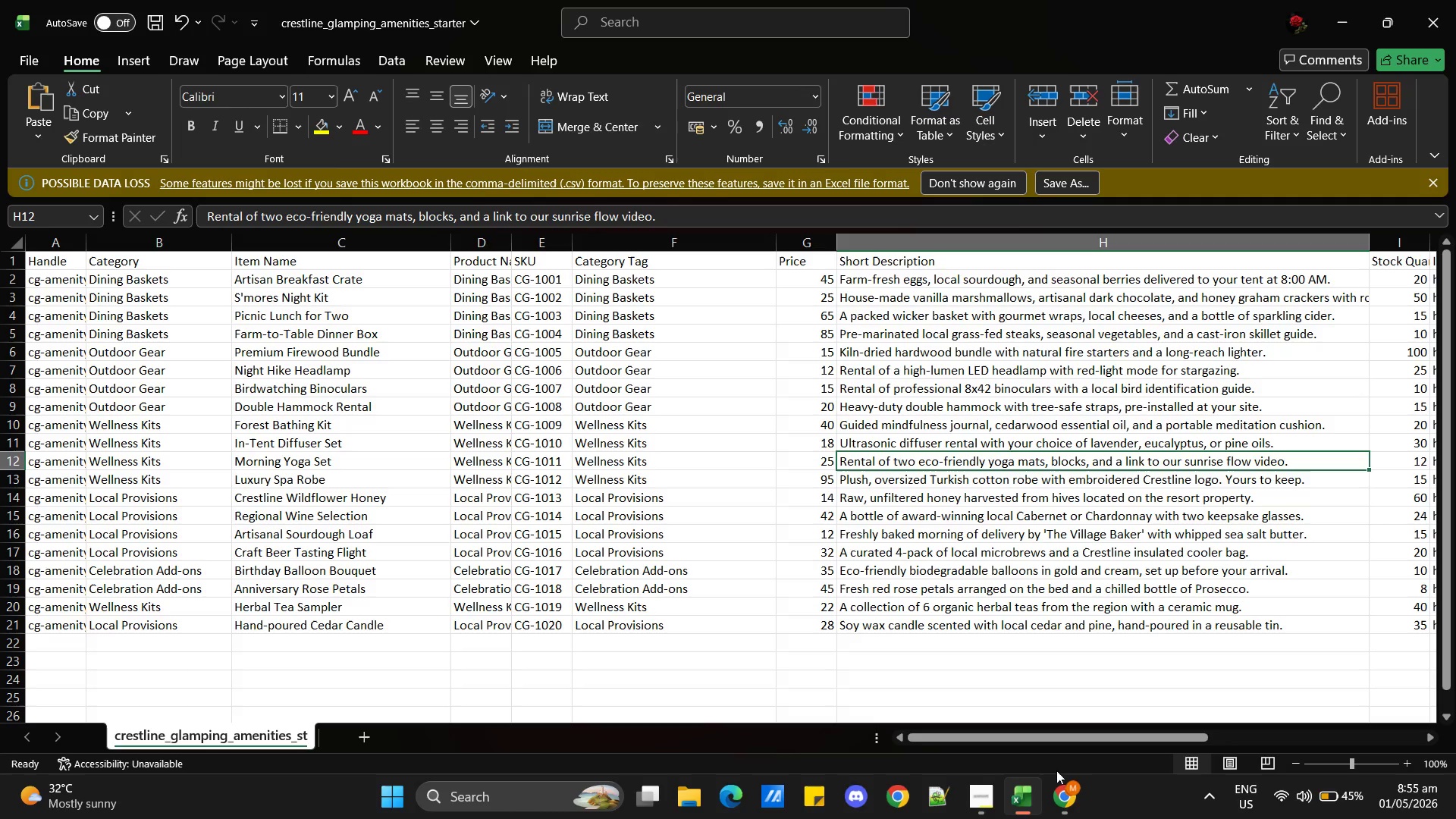 
left_click([924, 486])
 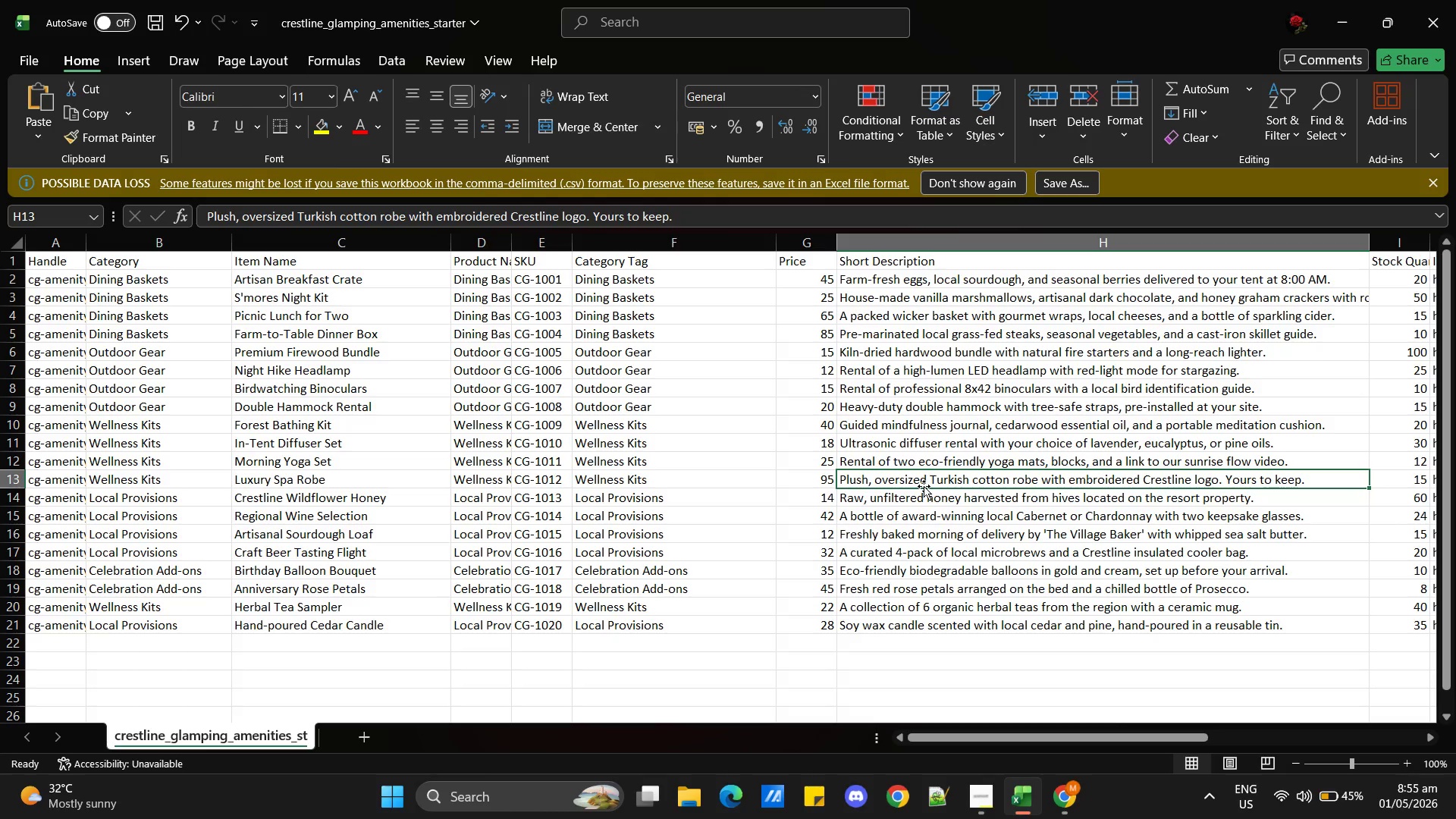 
key(Alt+AltLeft)
 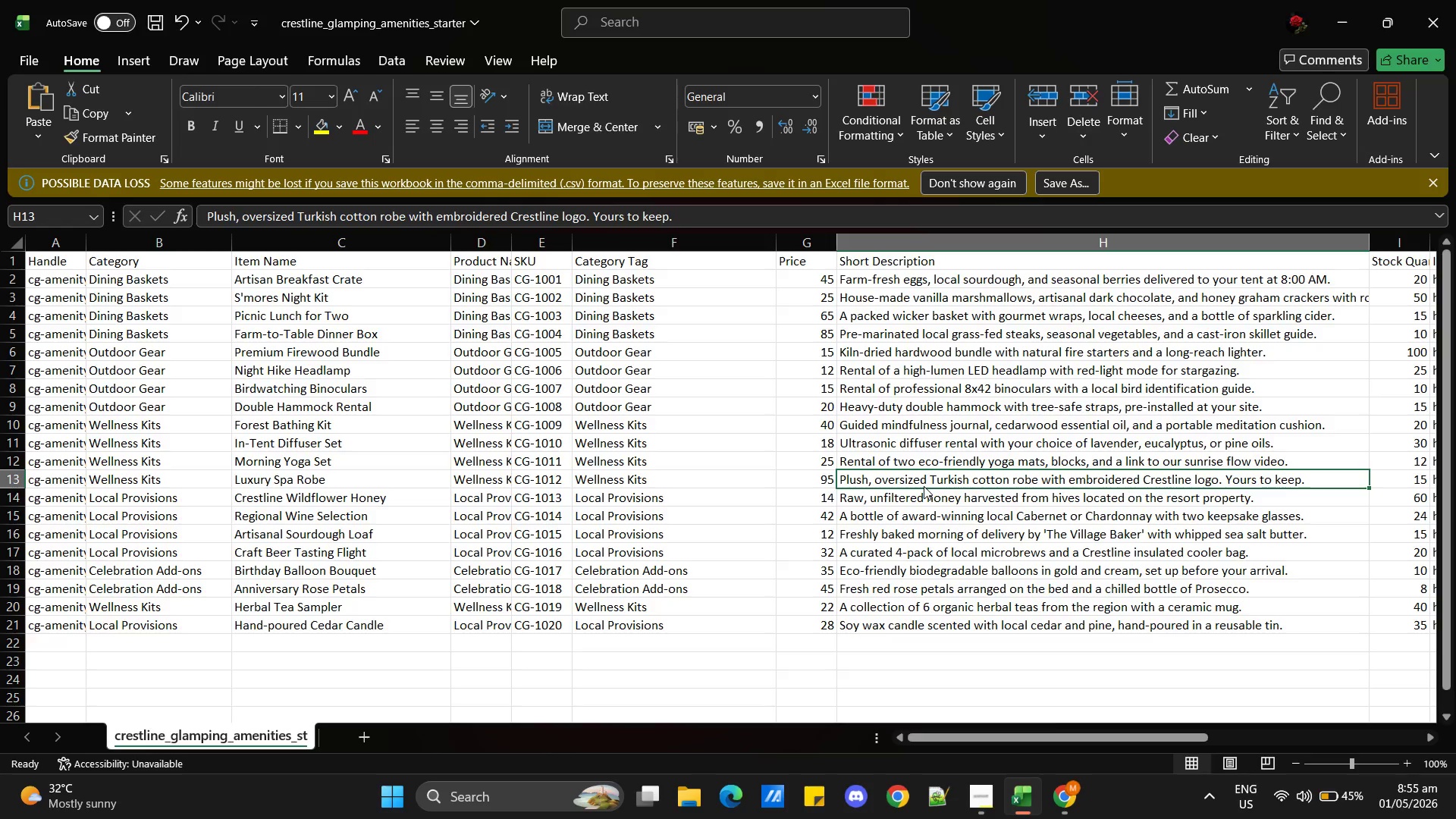 
key(Alt+Tab)
 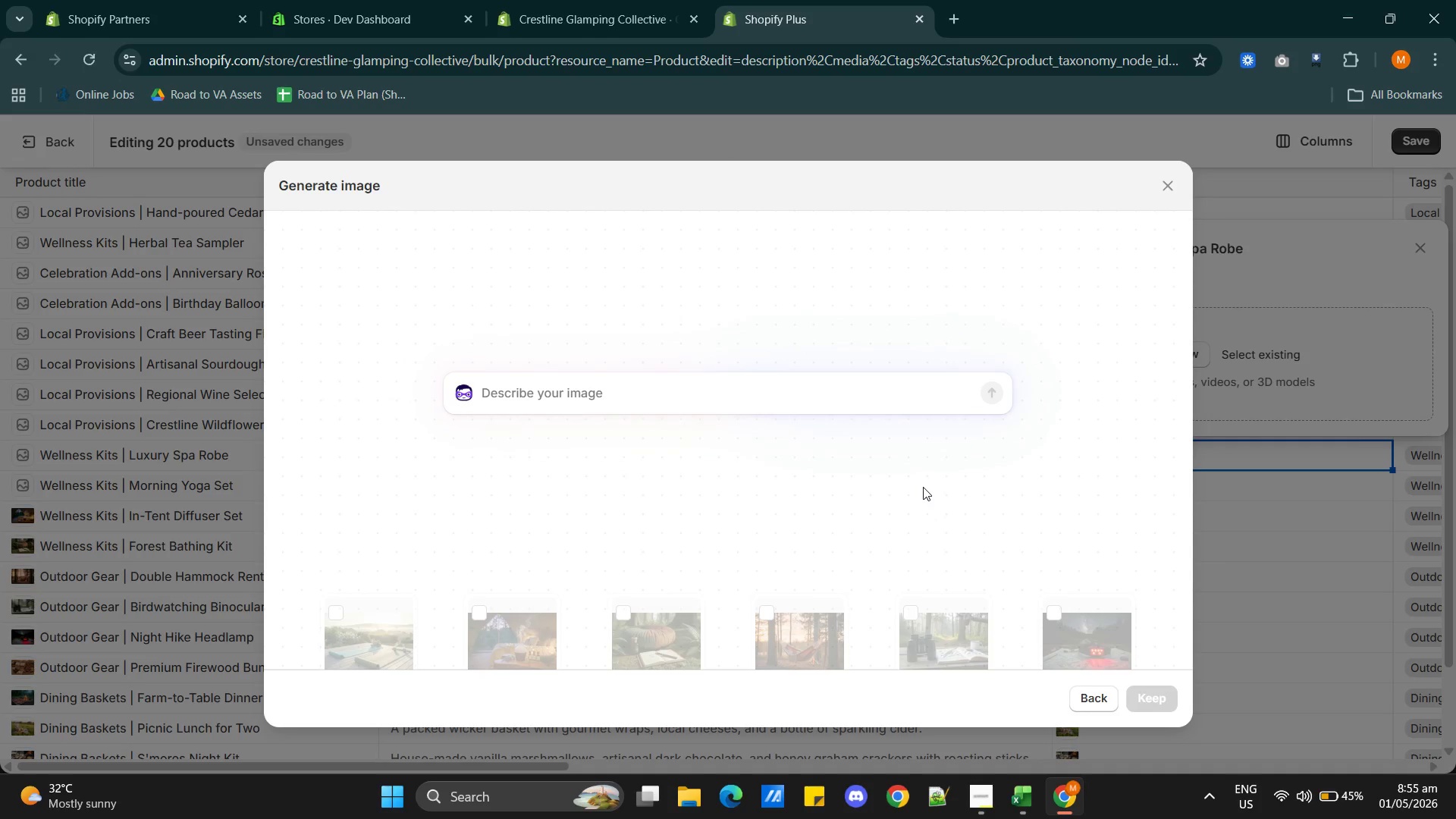 
key(Alt+AltLeft)
 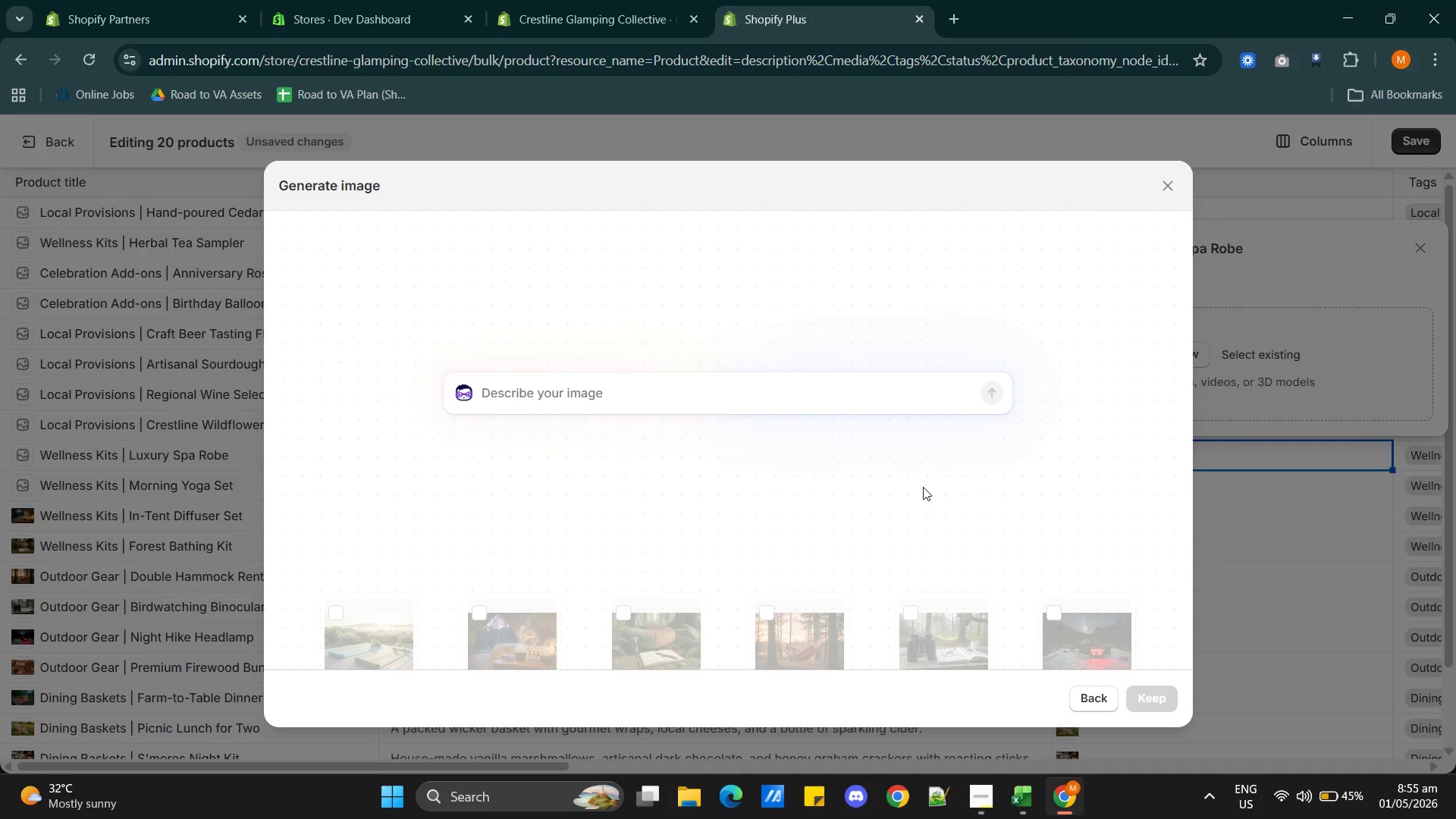 
key(Alt+Tab)
 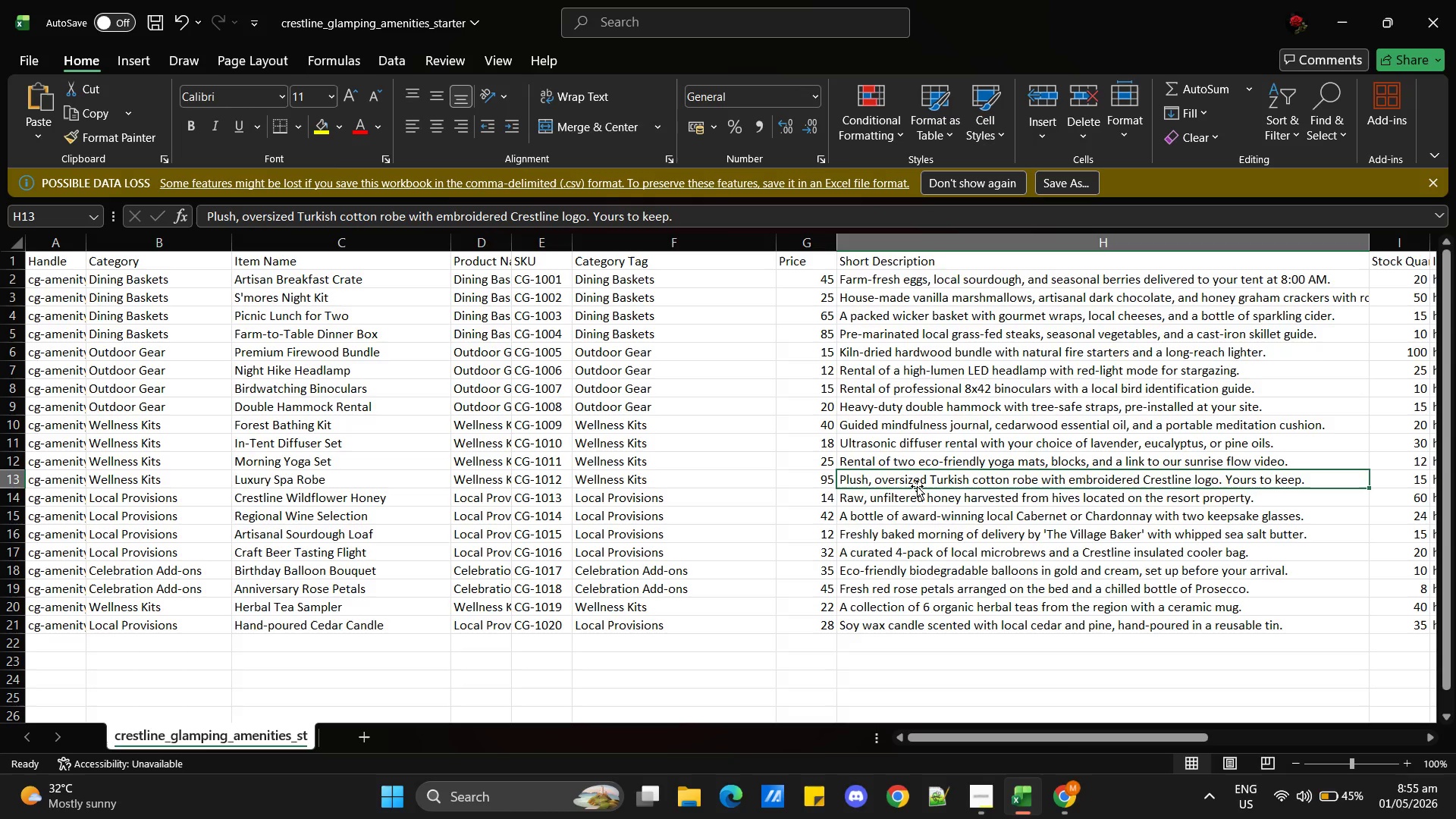 
key(Alt+Tab)
 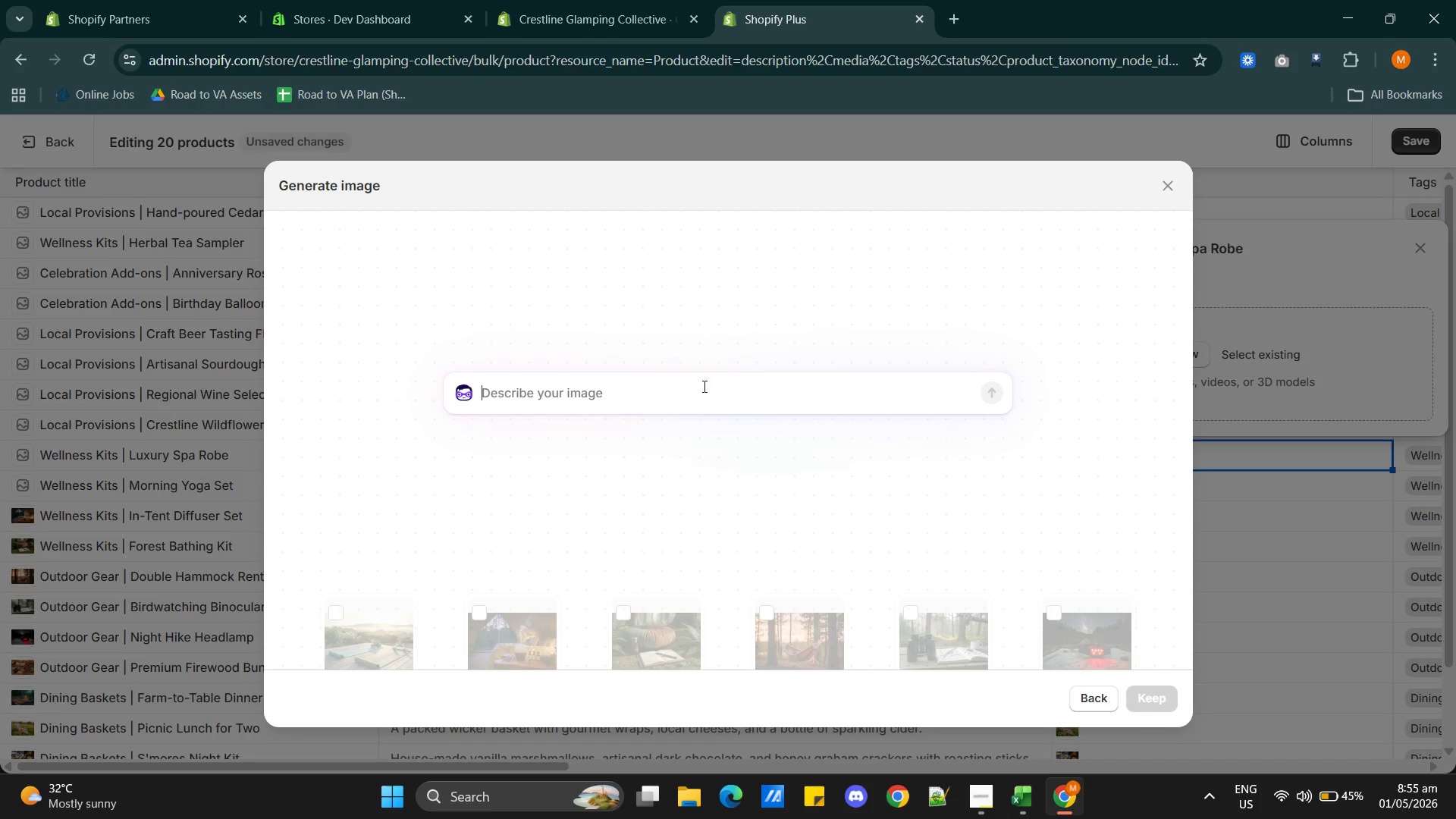 
left_click([697, 385])
 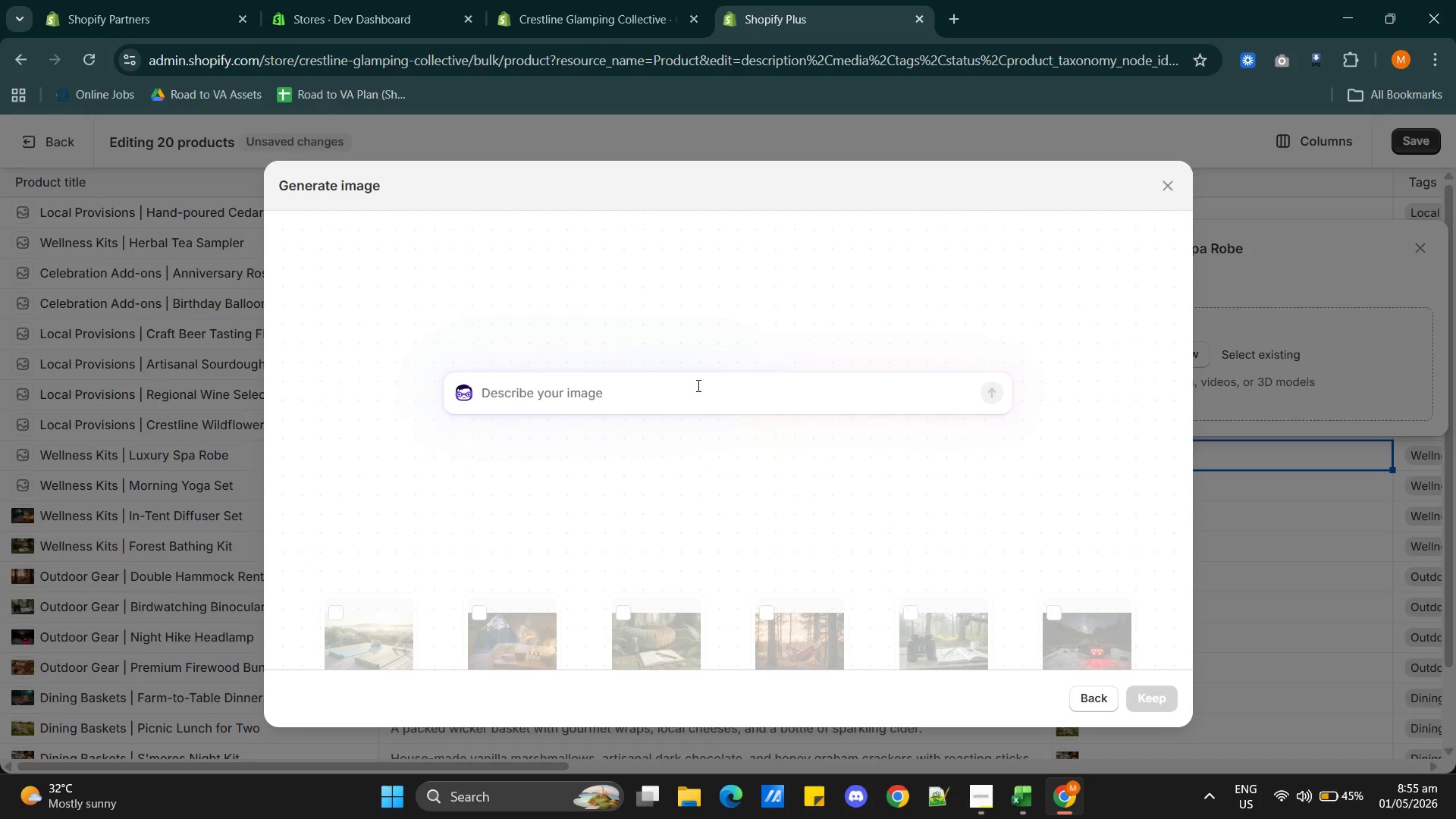 
type(p)
key(Backspace)
type(A plush white cotton spa )
 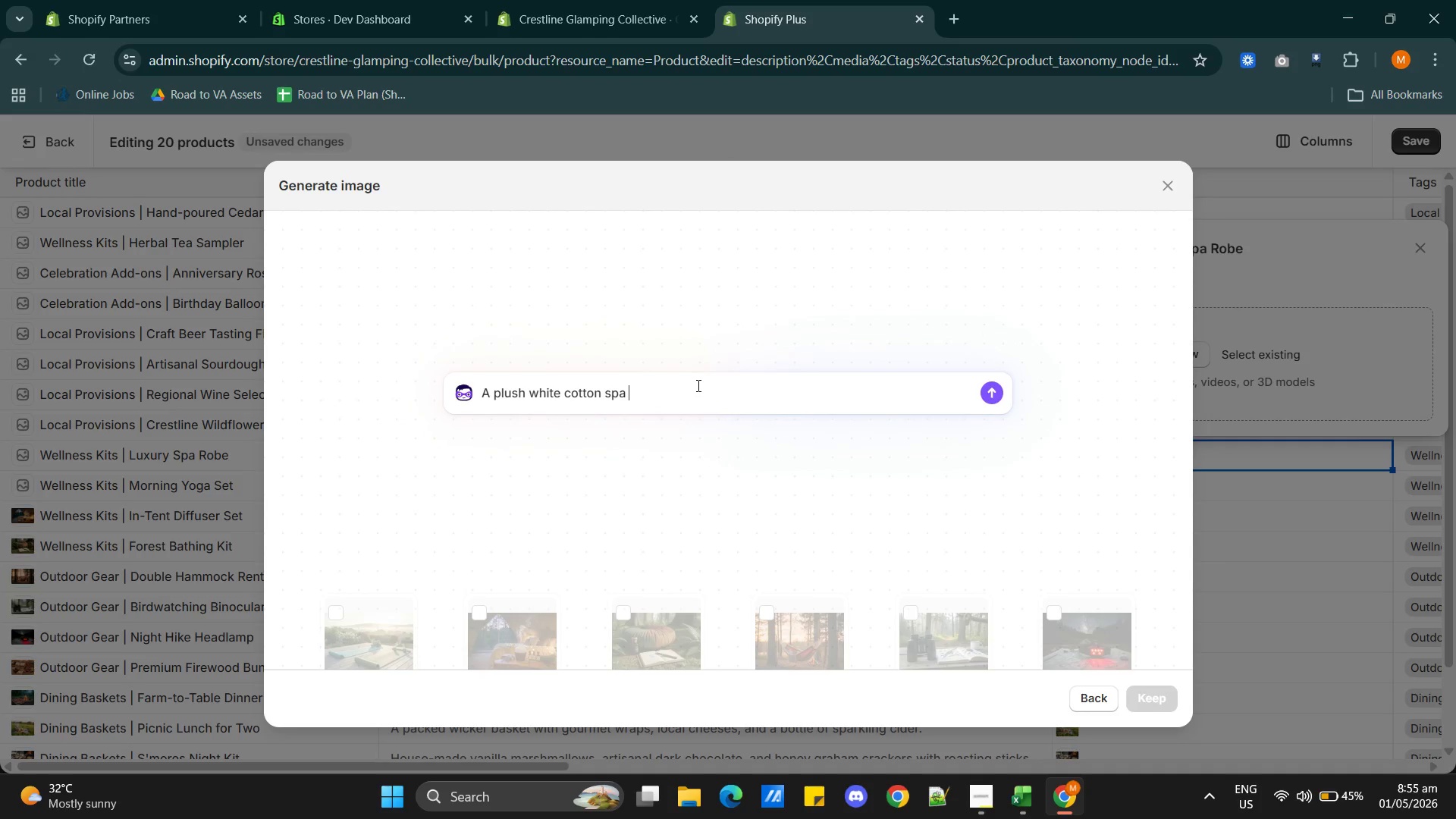 
key(Alt+AltLeft)
 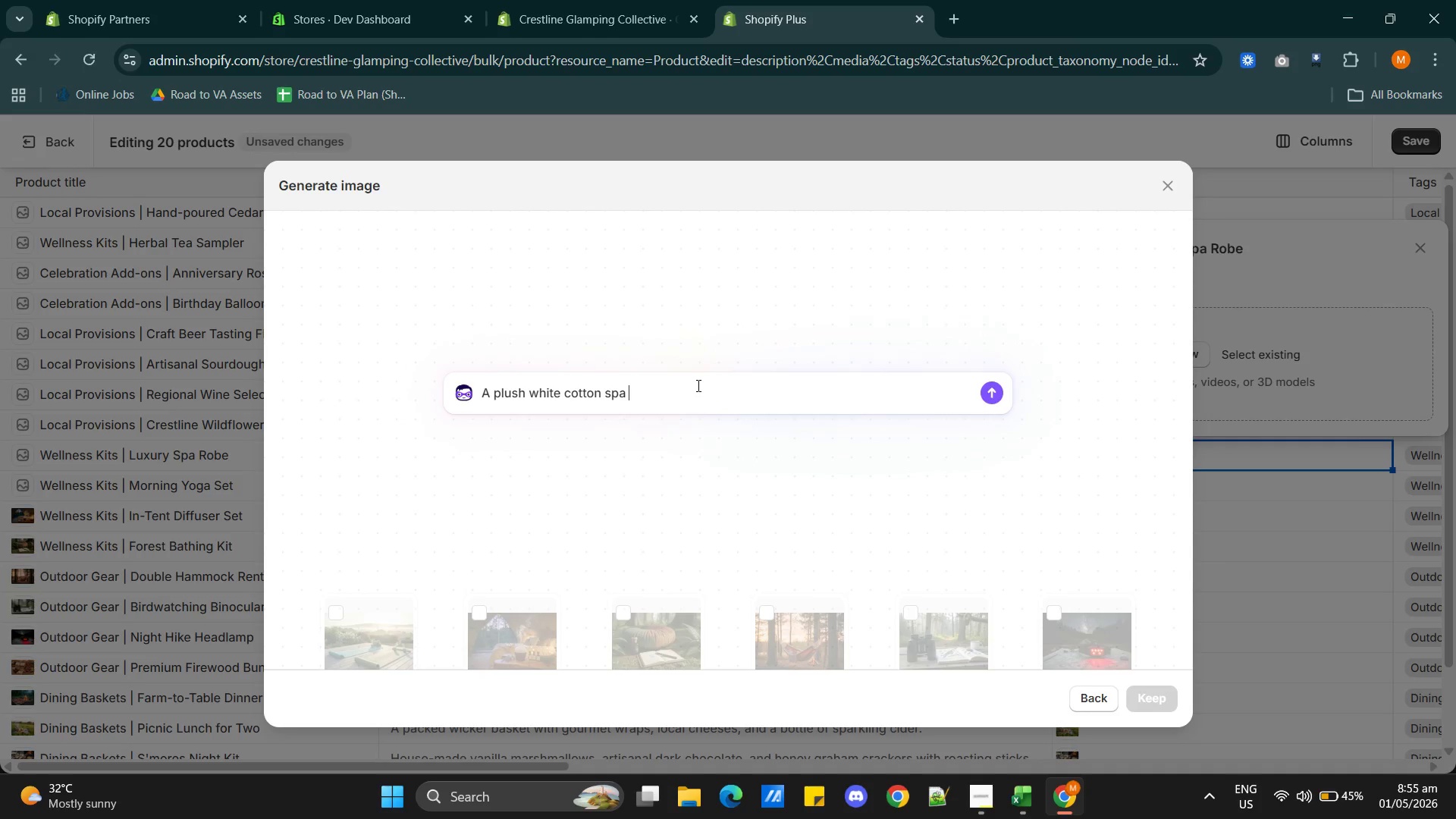 
key(Alt+Tab)
 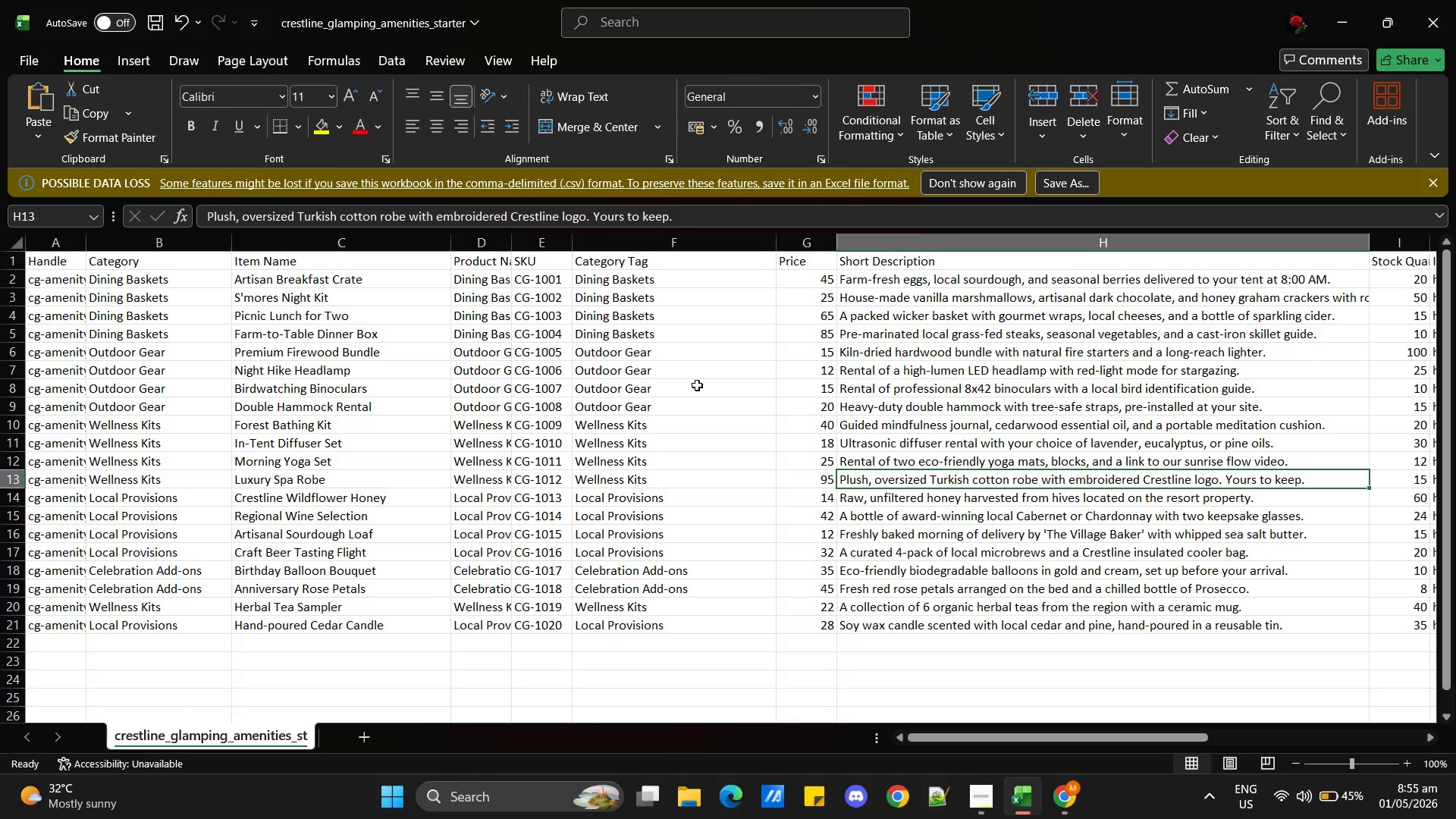 
key(Alt+AltLeft)
 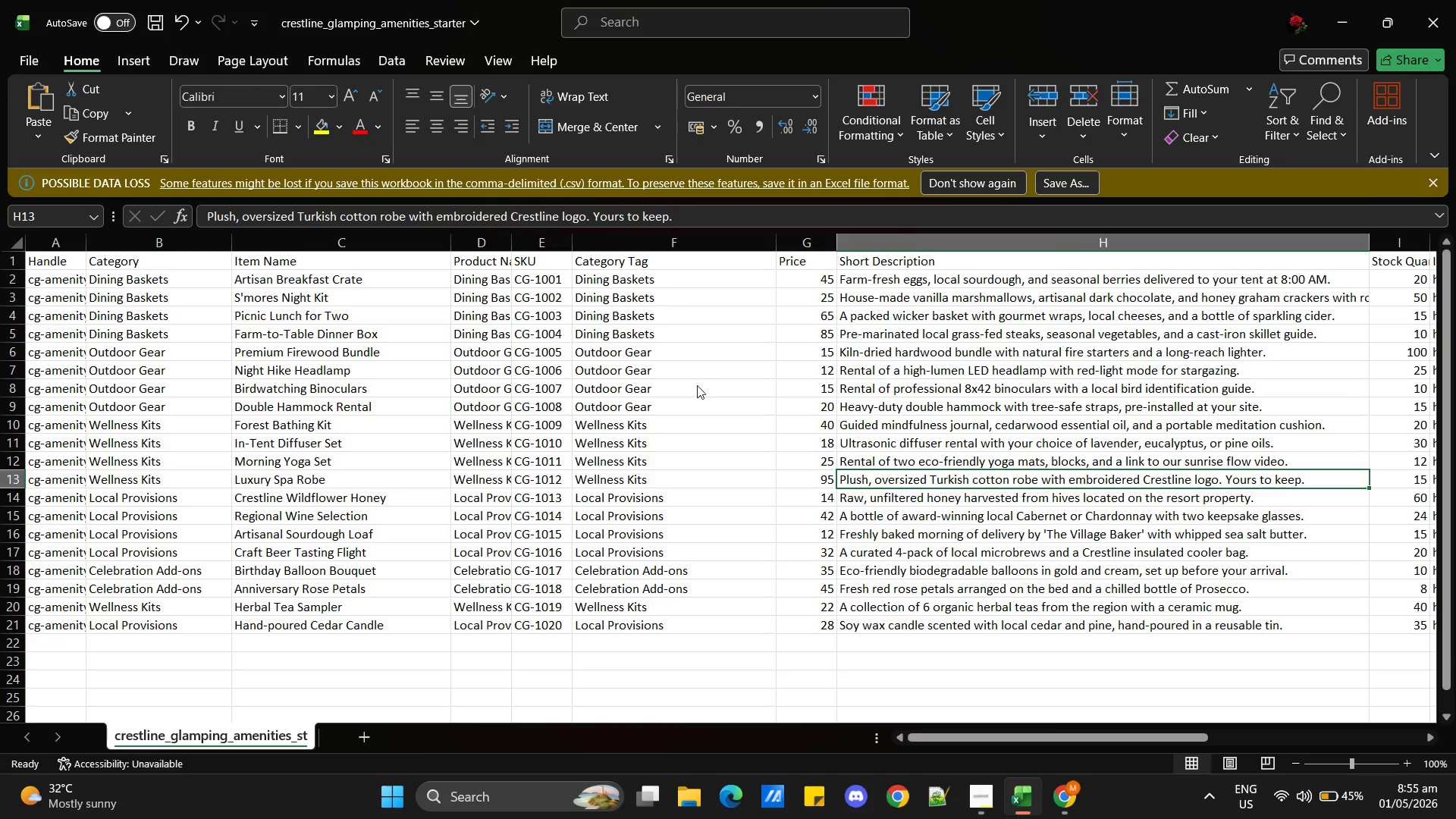 
key(Tab)
type(robe )
 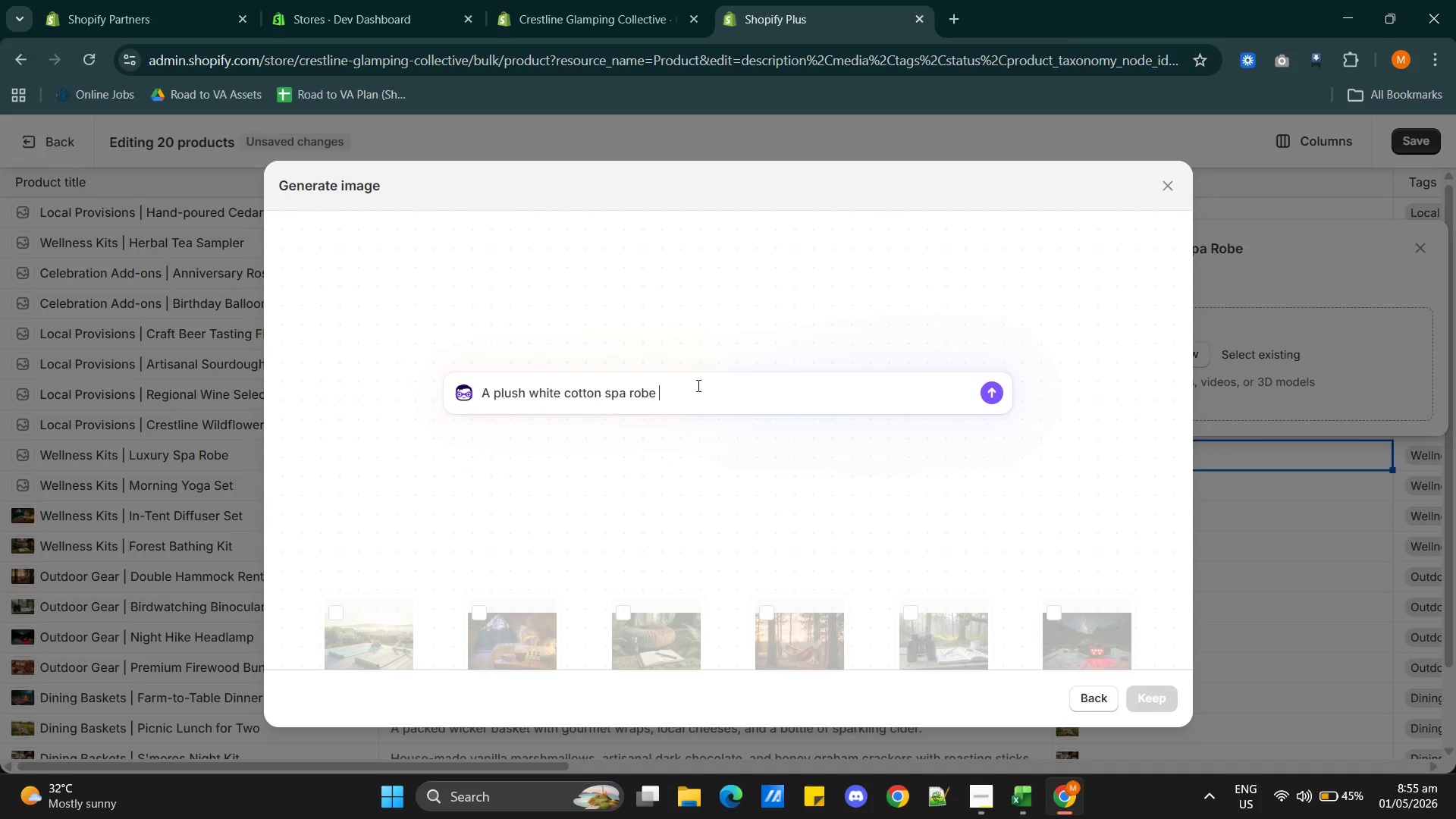 
key(Alt+AltLeft)
 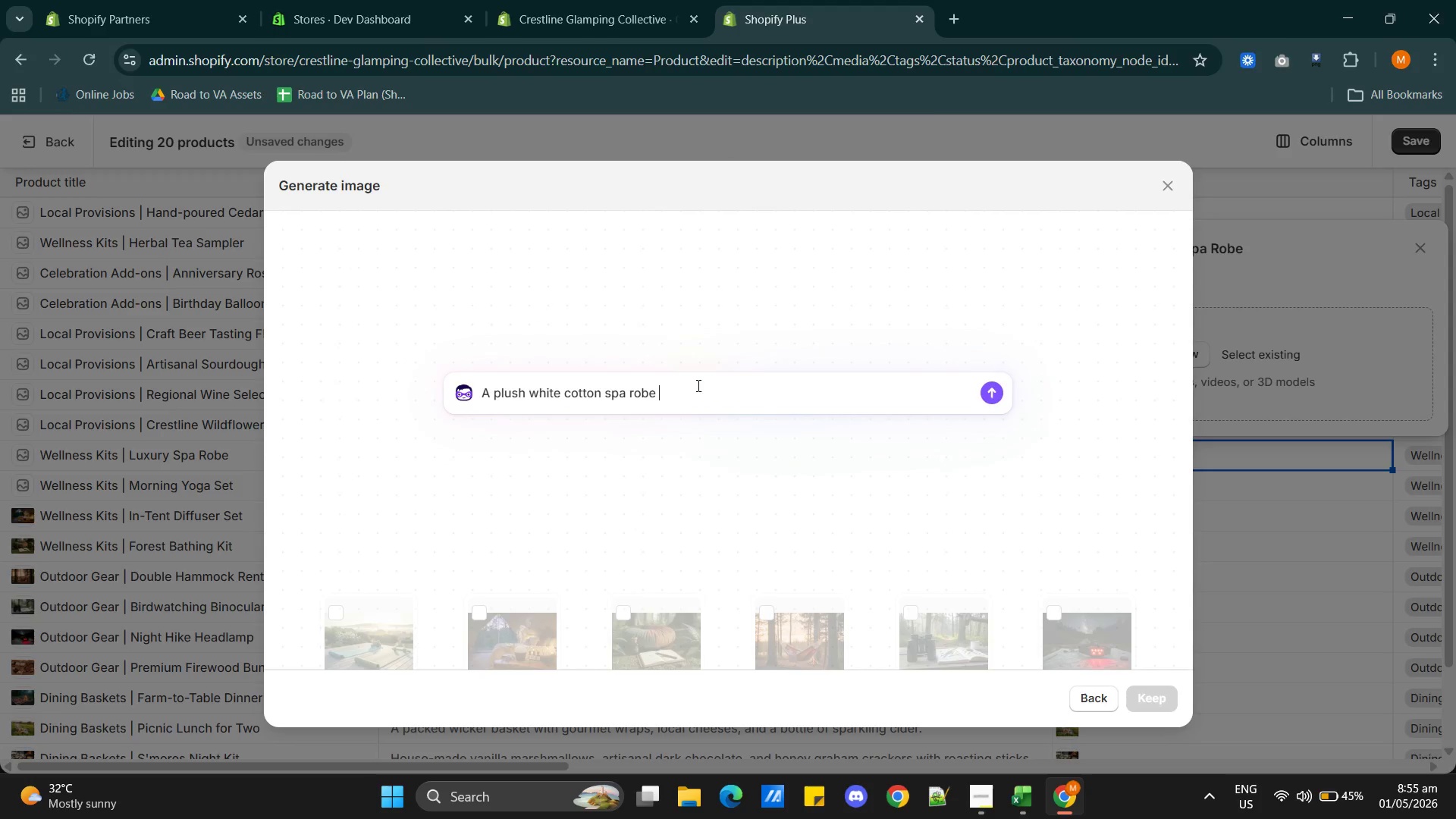 
key(Alt+Tab)
 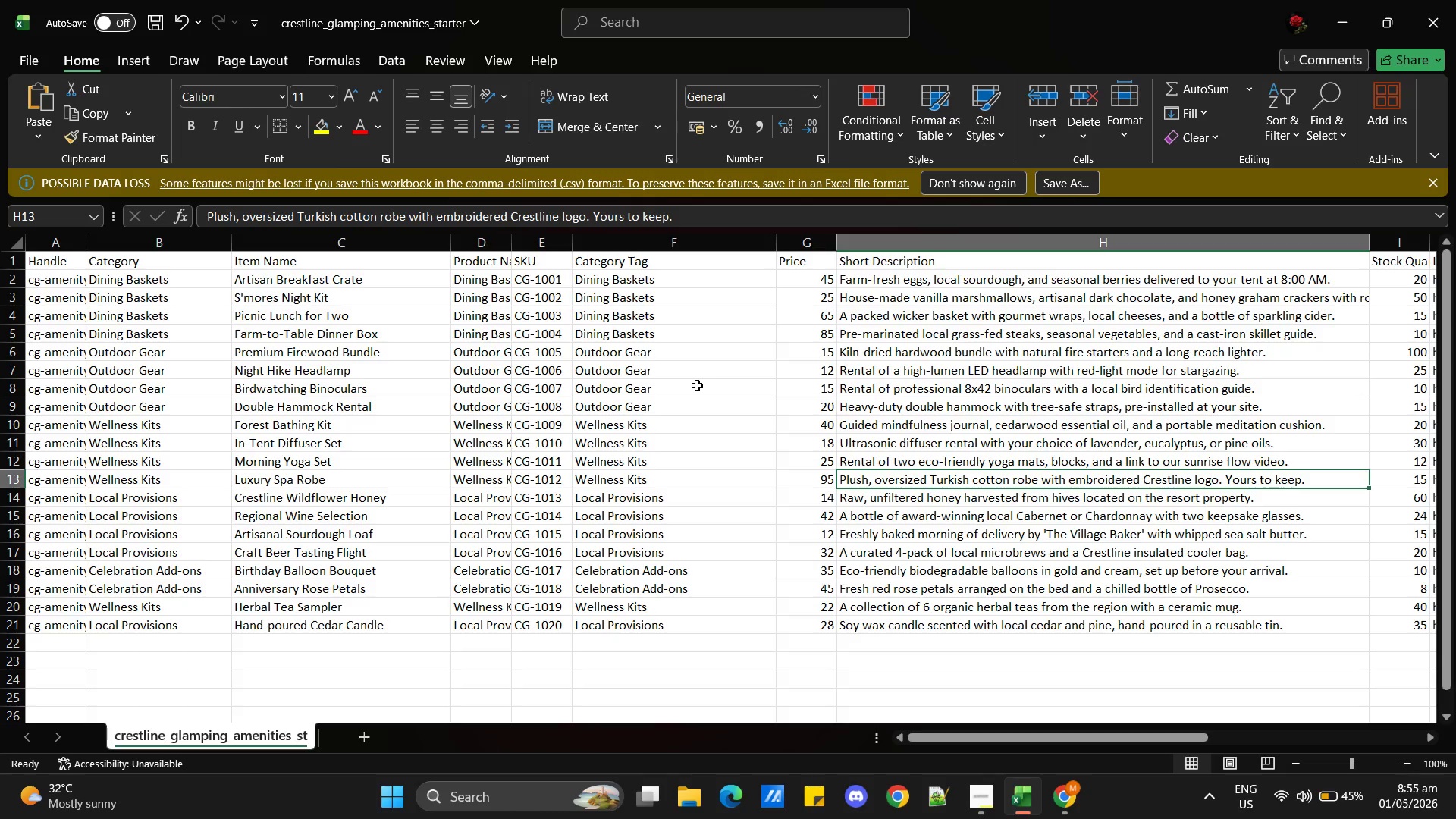 
key(Alt+AltLeft)
 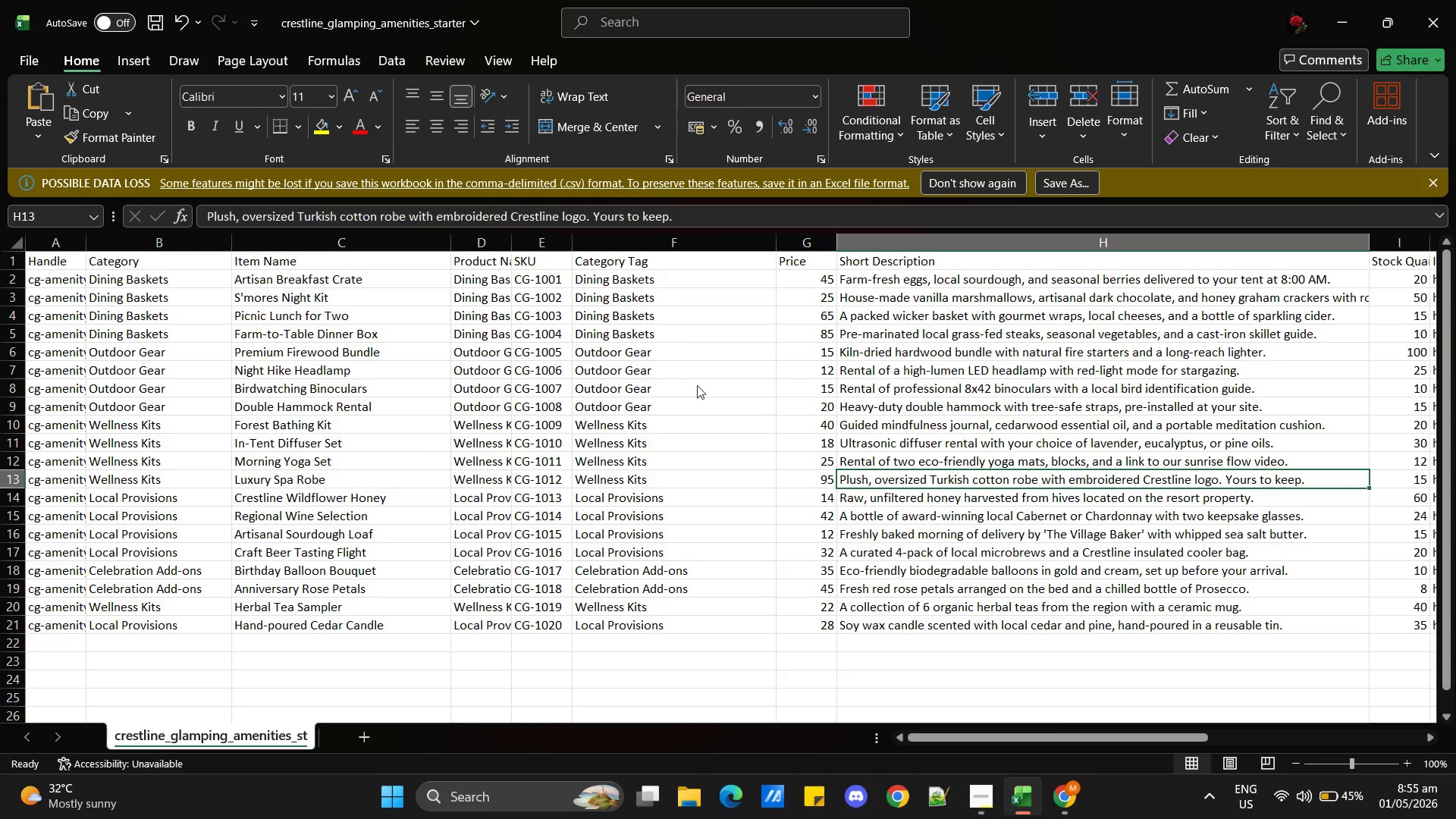 
key(Tab)
type(with embroidered crestline logo )
 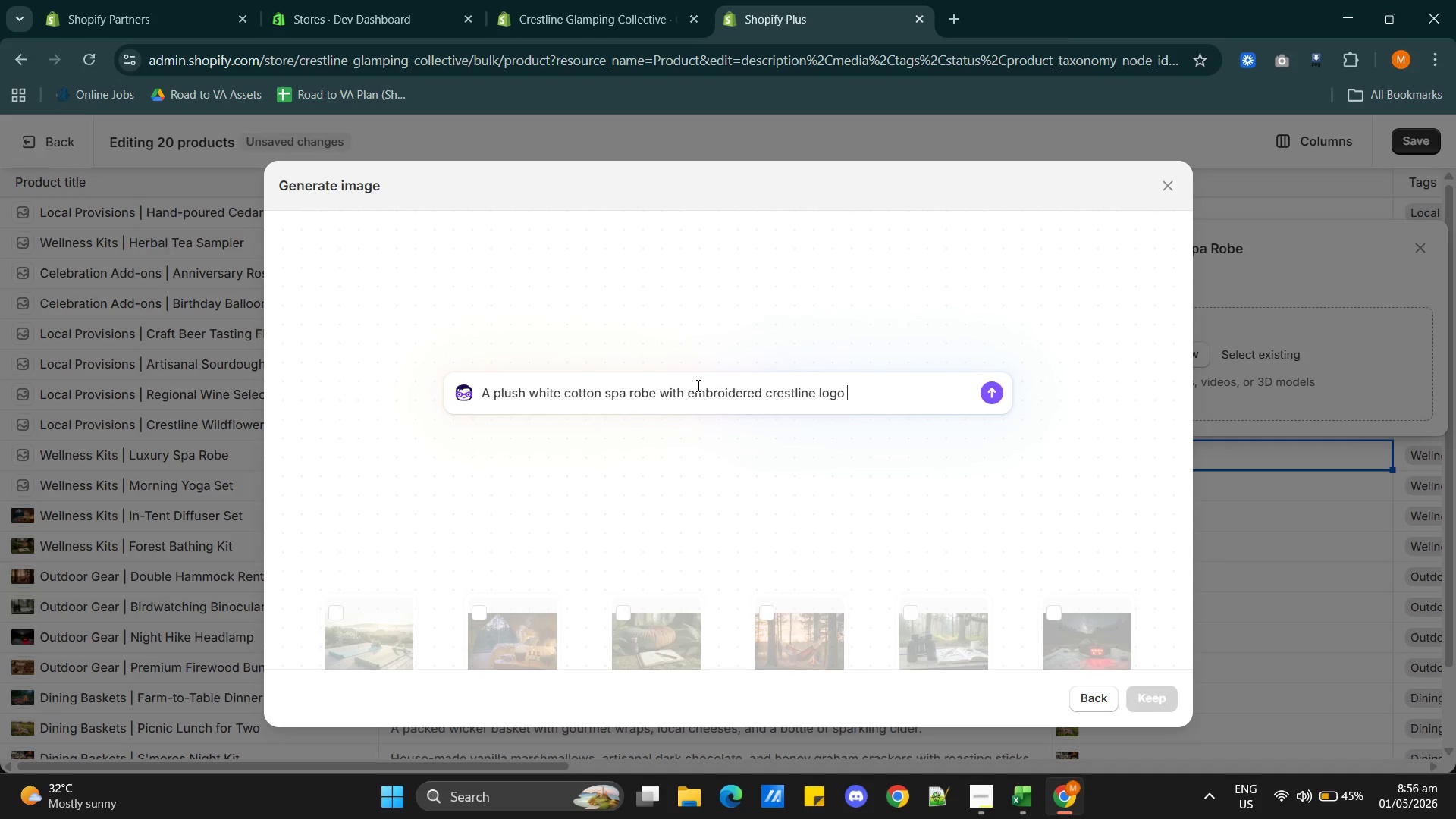 
key(Alt+AltLeft)
 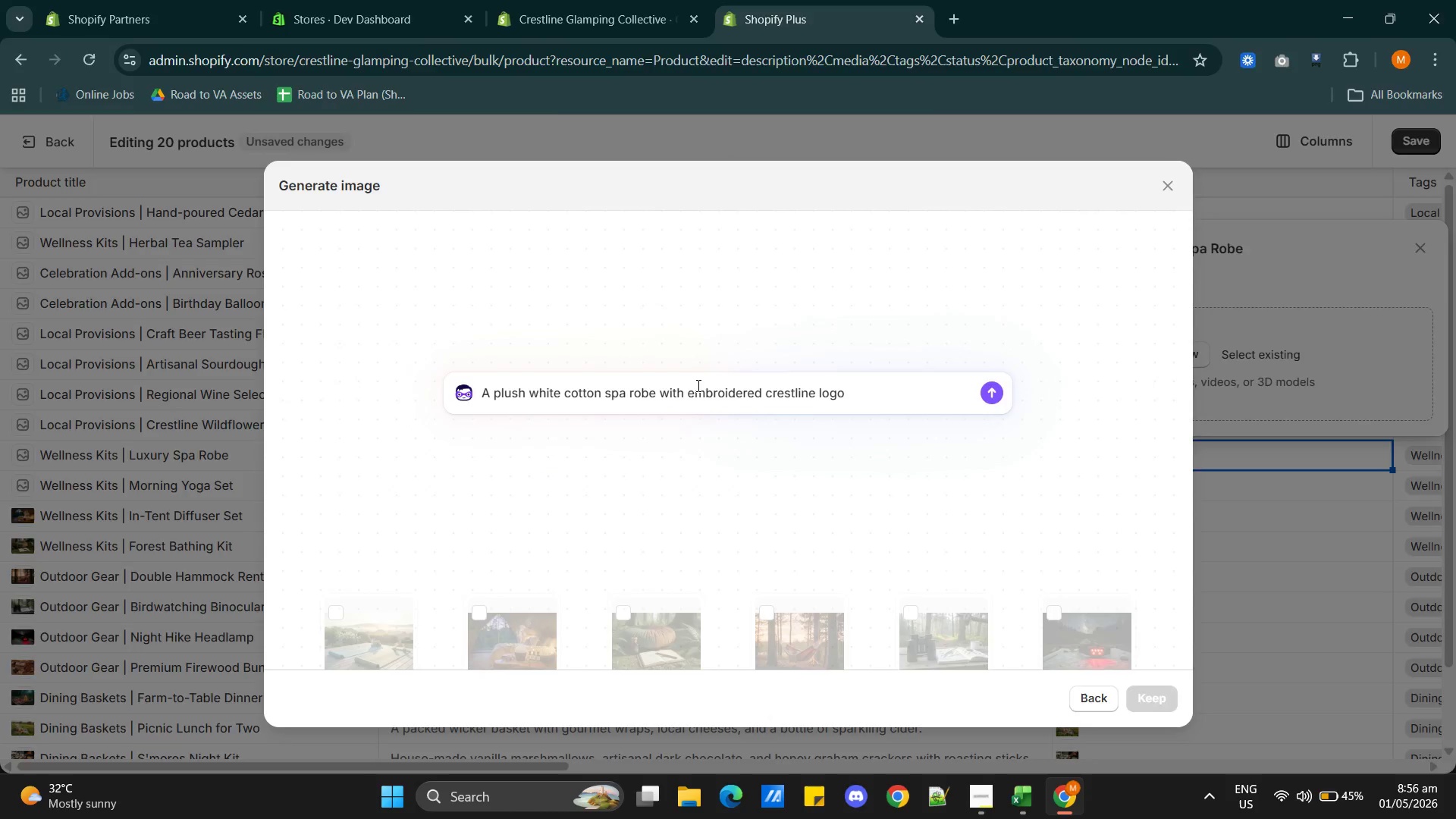 
key(Alt+Tab)
 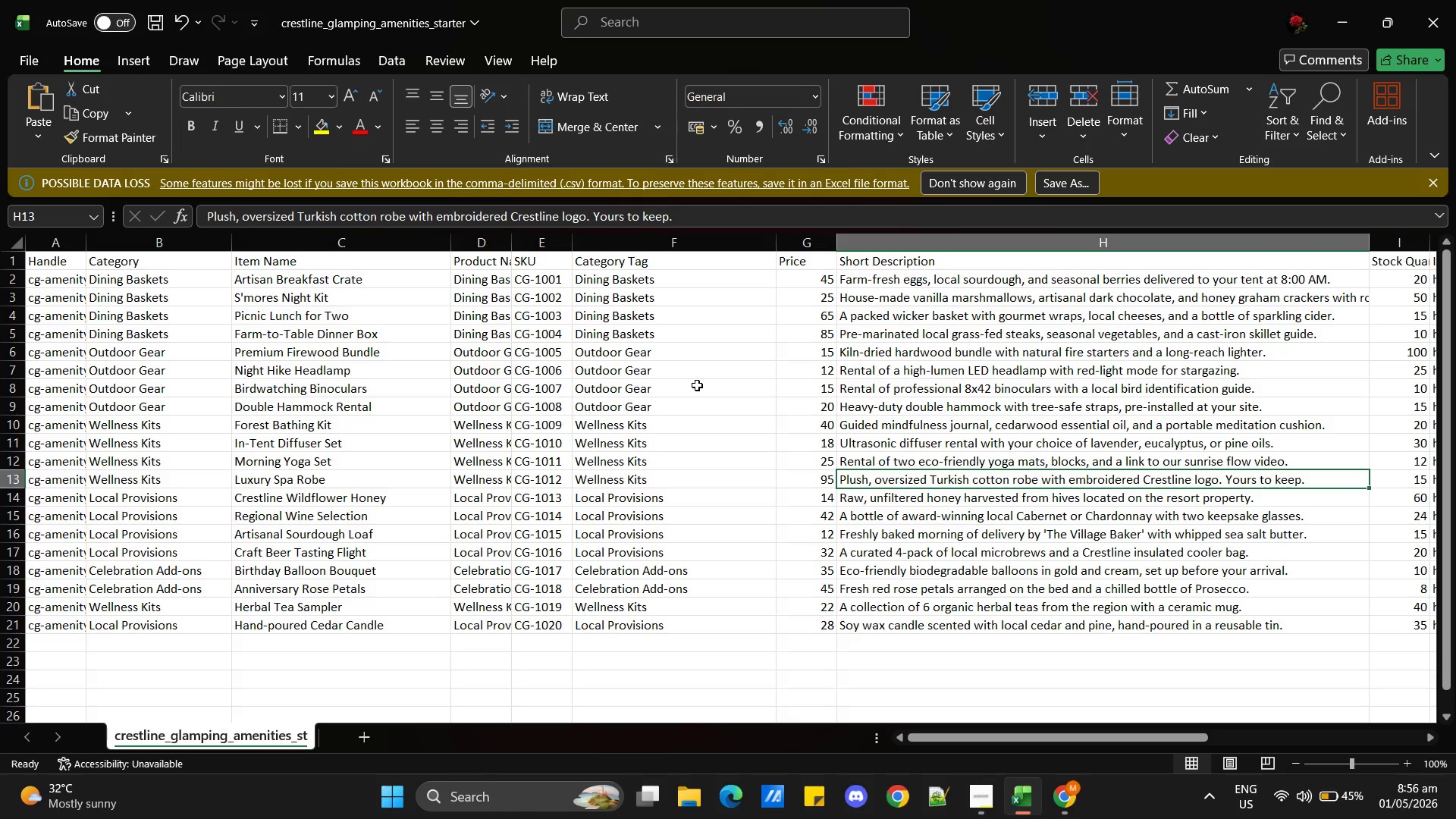 
key(Alt+AltLeft)
 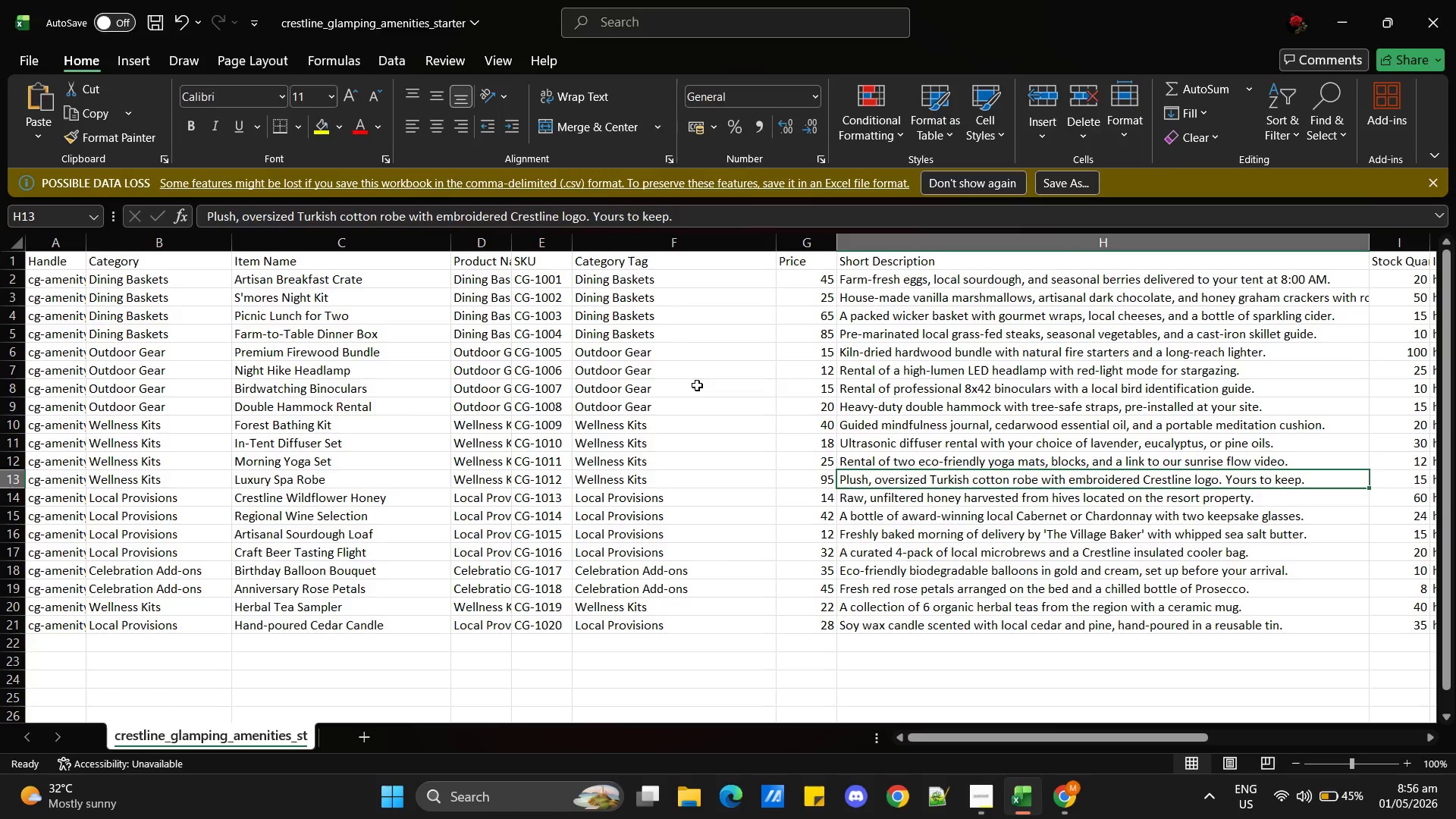 
key(Tab)
type(hanging on a wooden hook)
 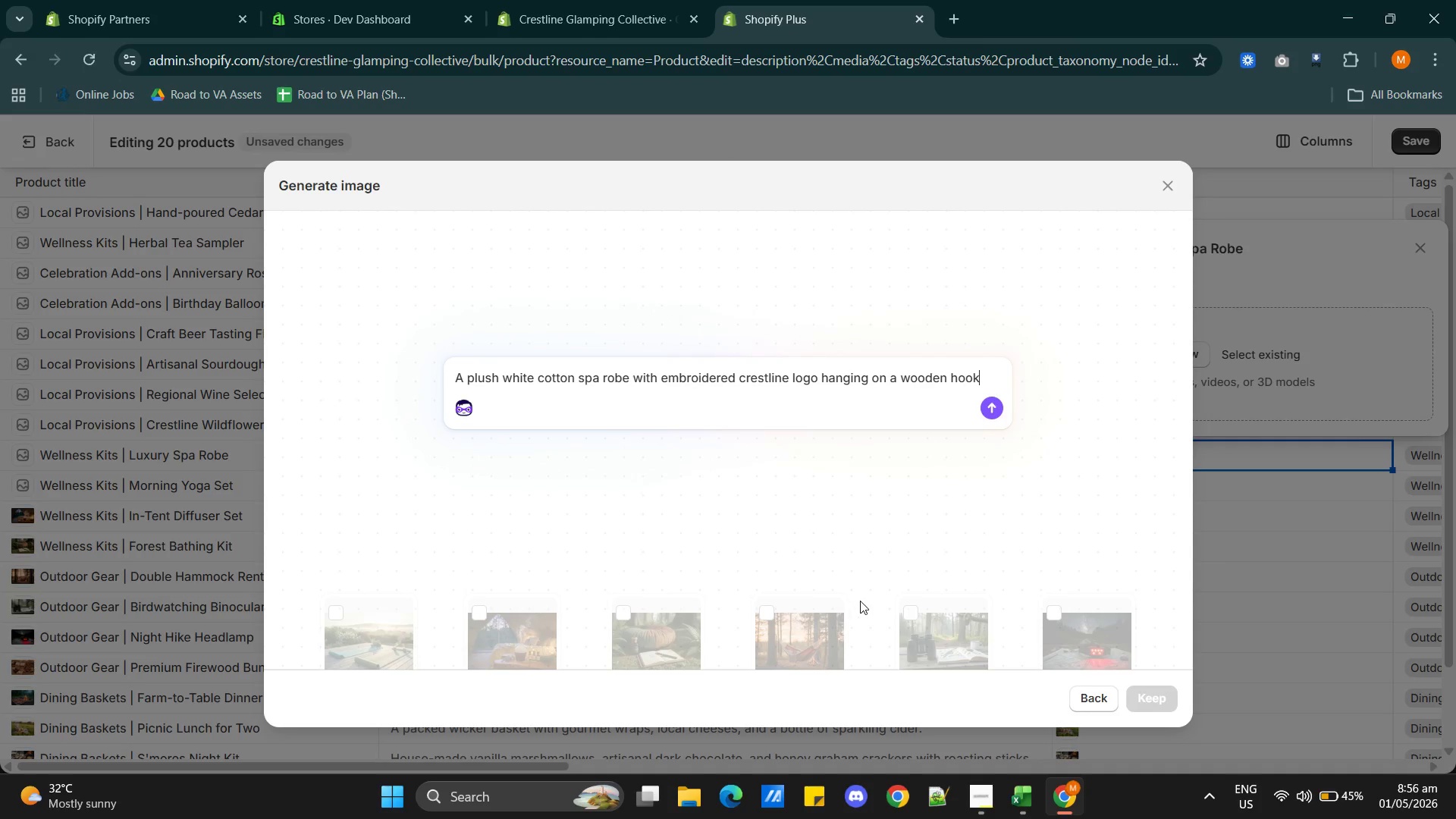 
mouse_move([981, 408])
 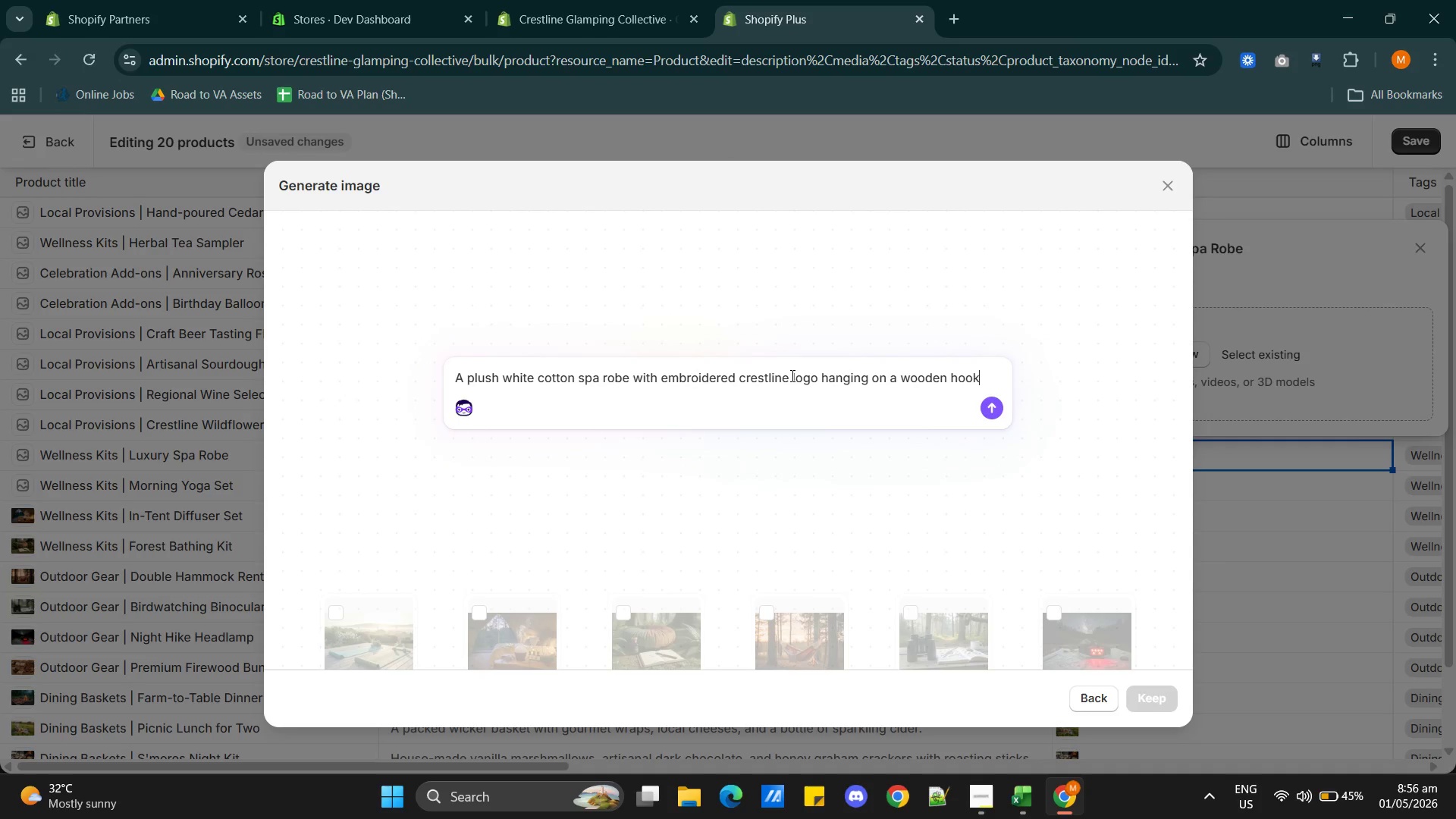 
double_click([791, 375])
 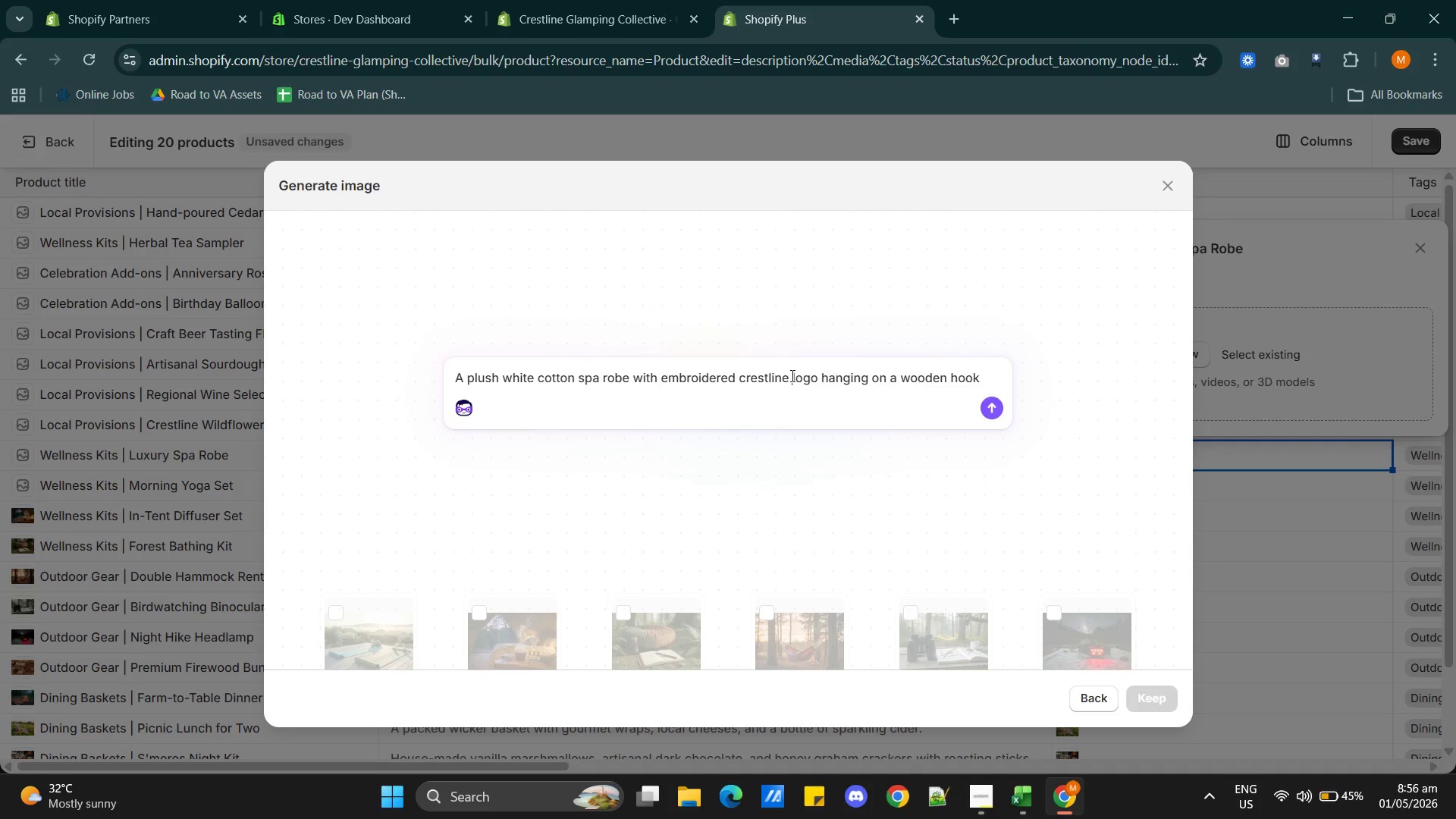 
triple_click([791, 375])
 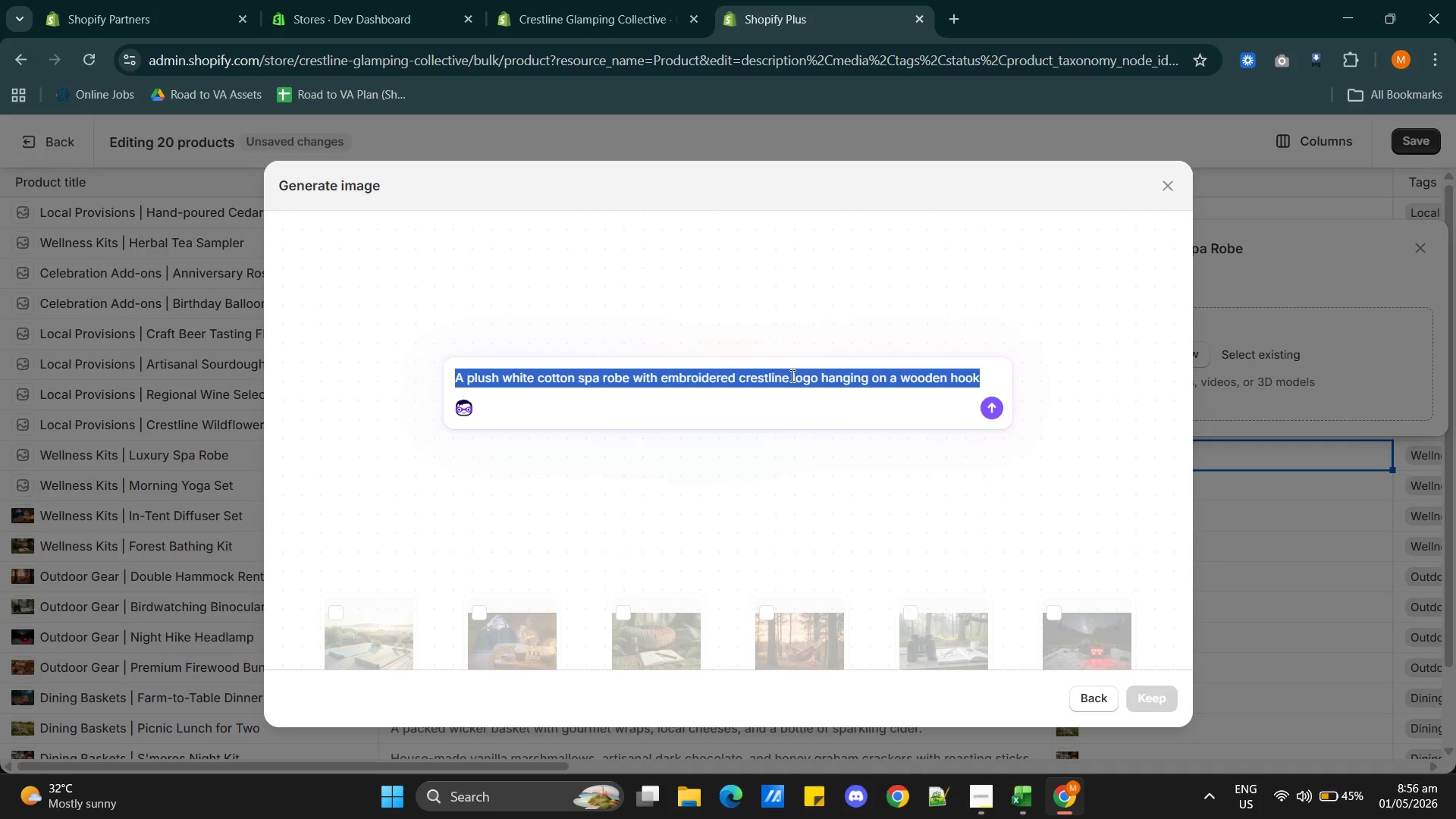 
key(Control+C)
 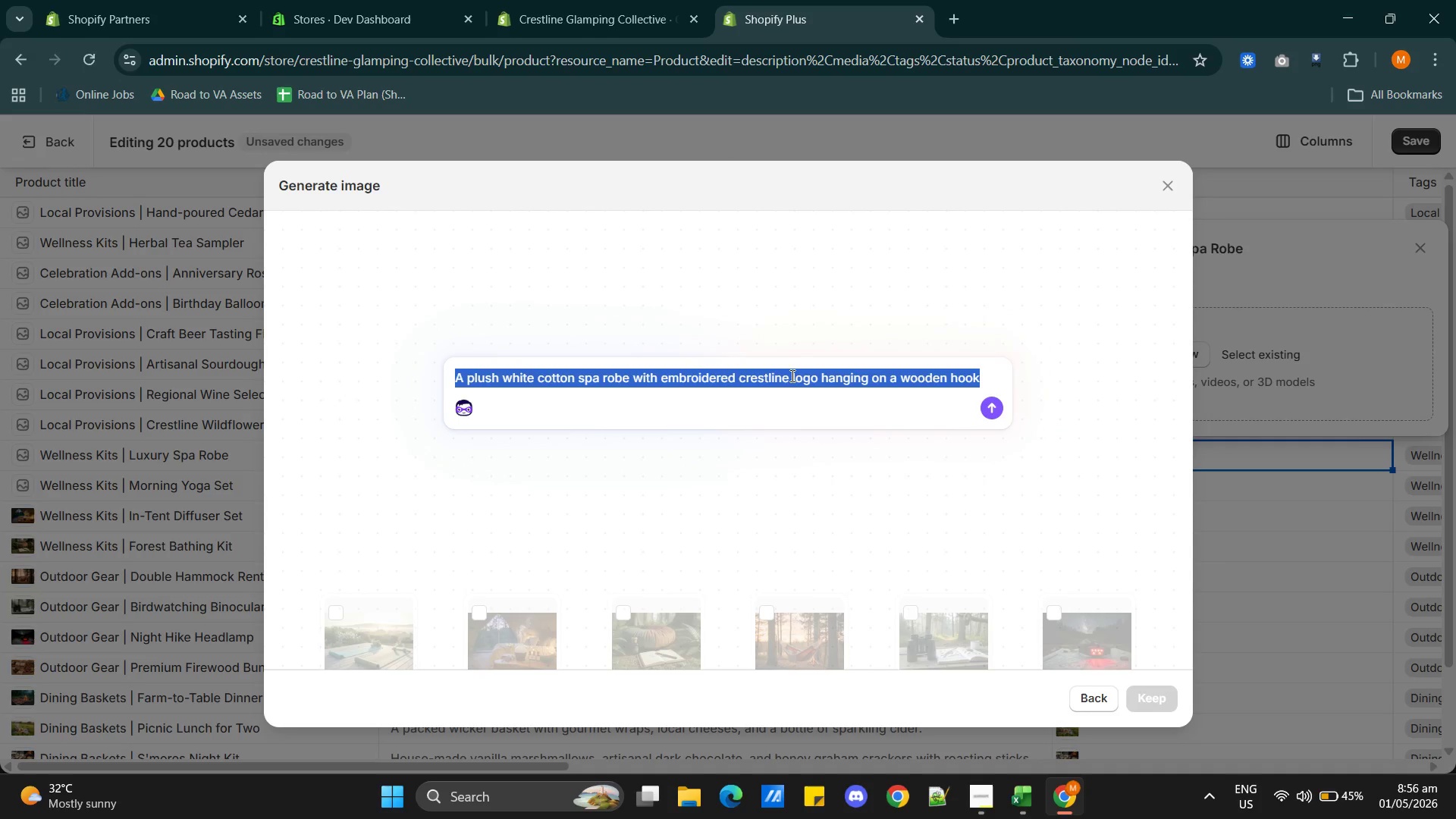 
key(Control+C)
 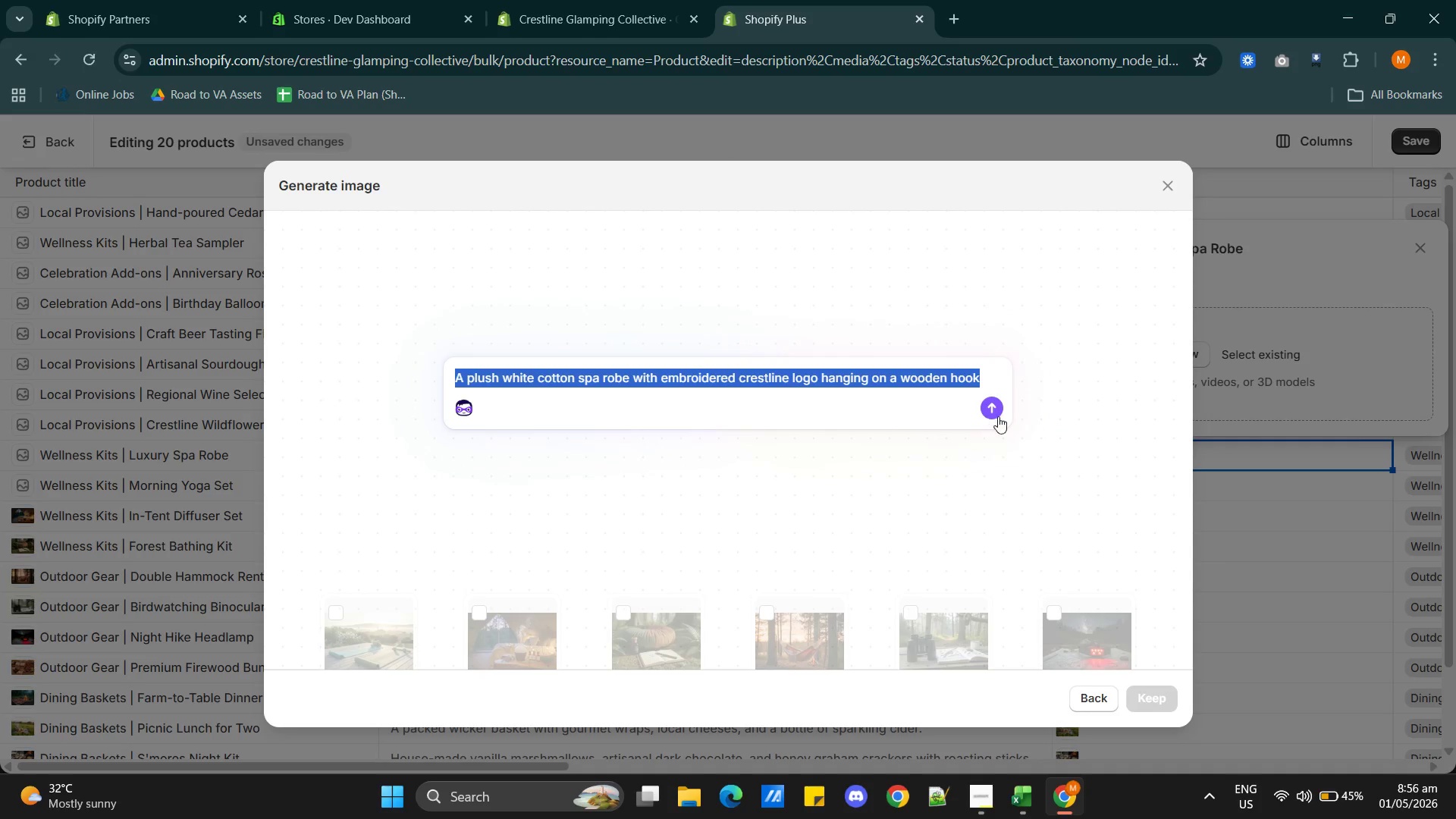 
left_click([995, 405])
 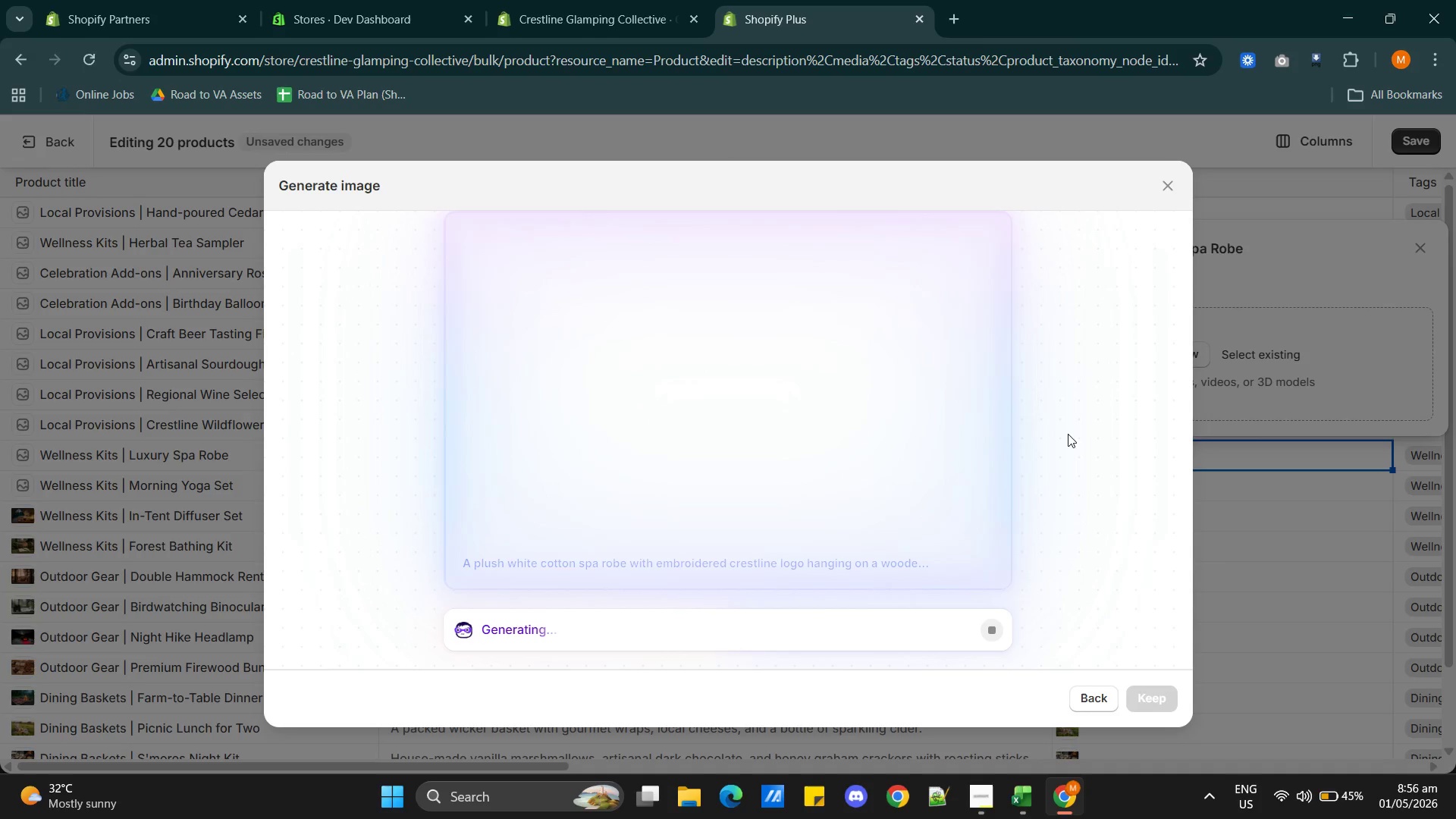 
wait(26.22)
 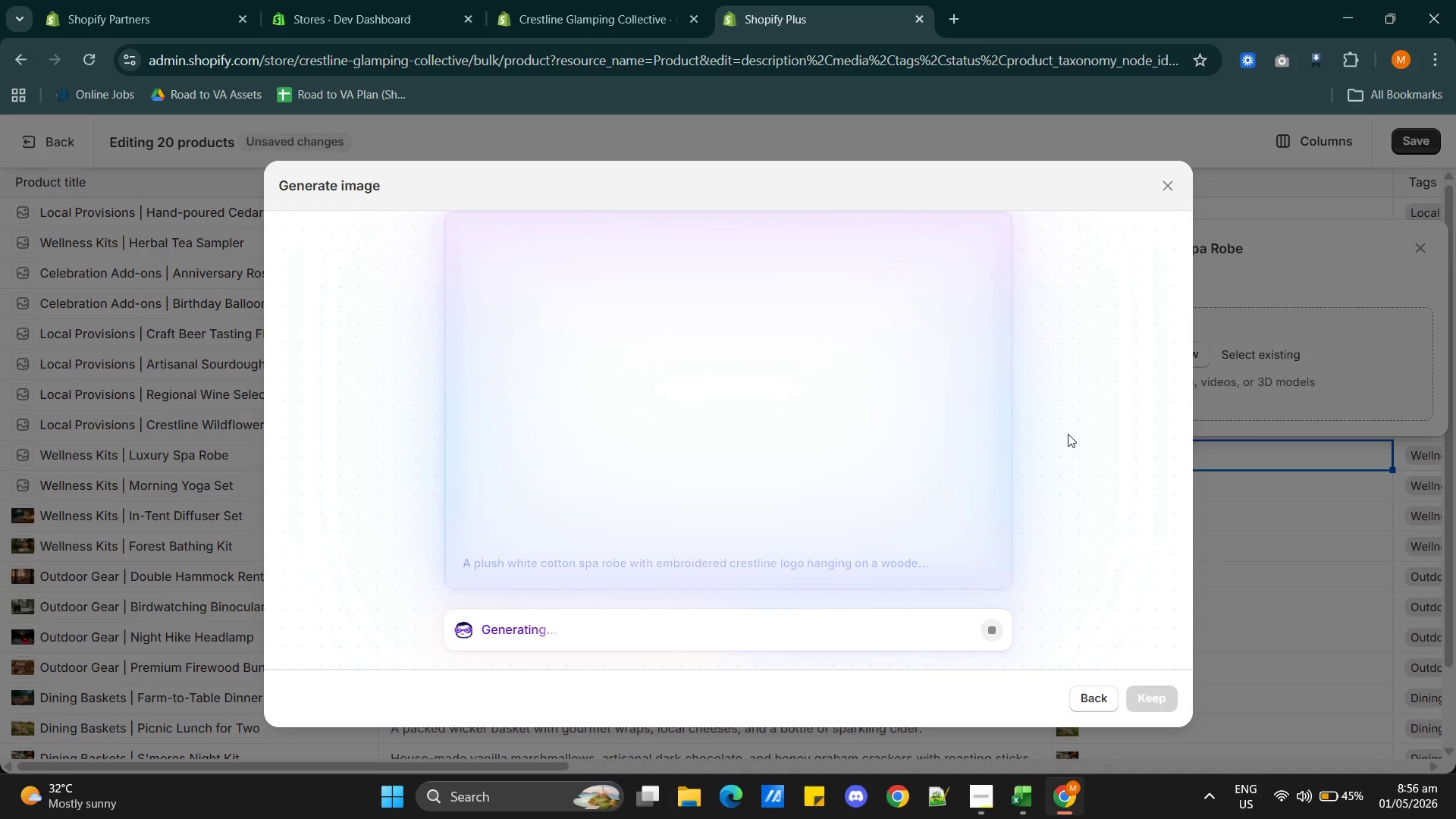 
left_click([1156, 694])
 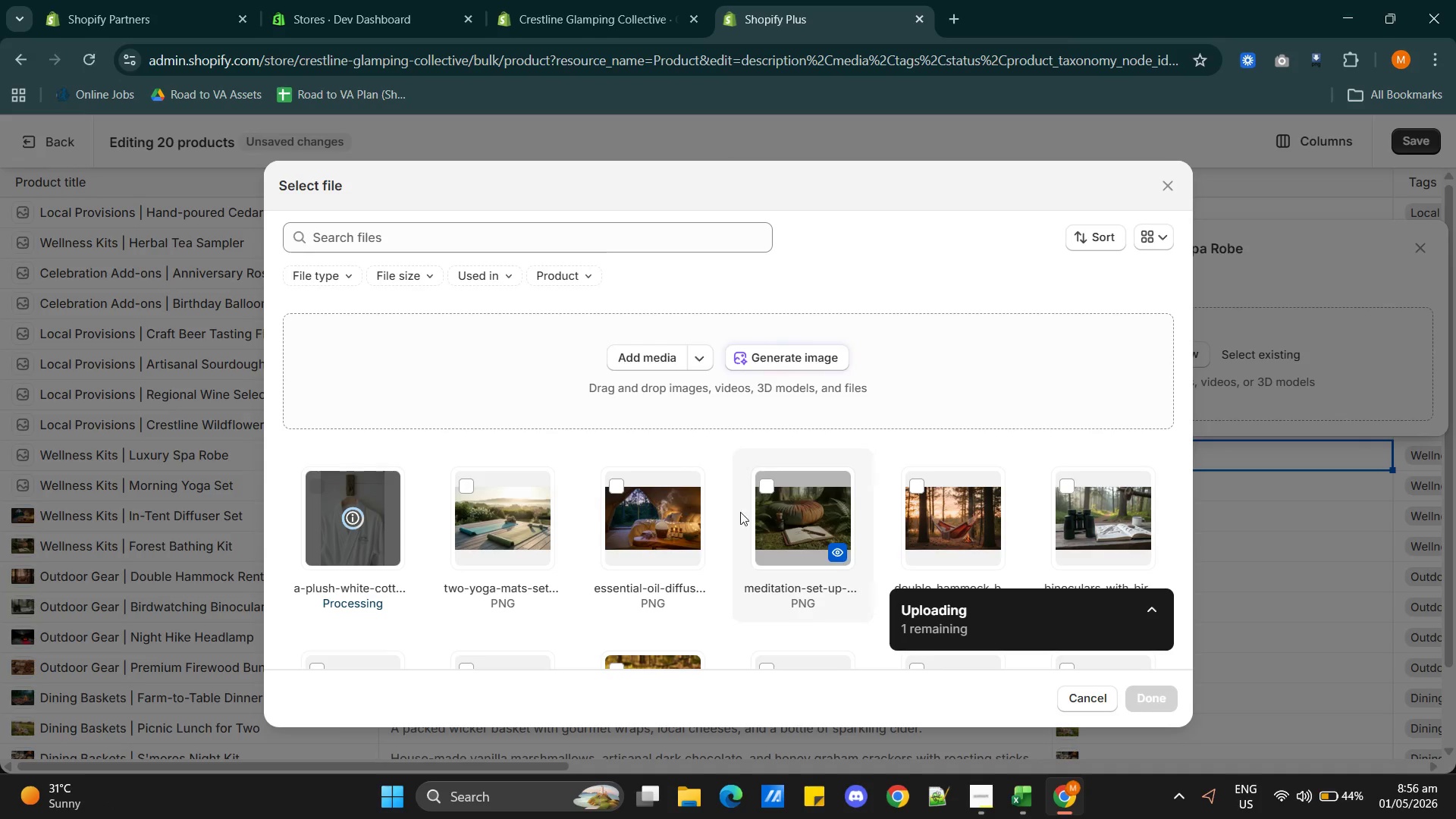 
wait(10.42)
 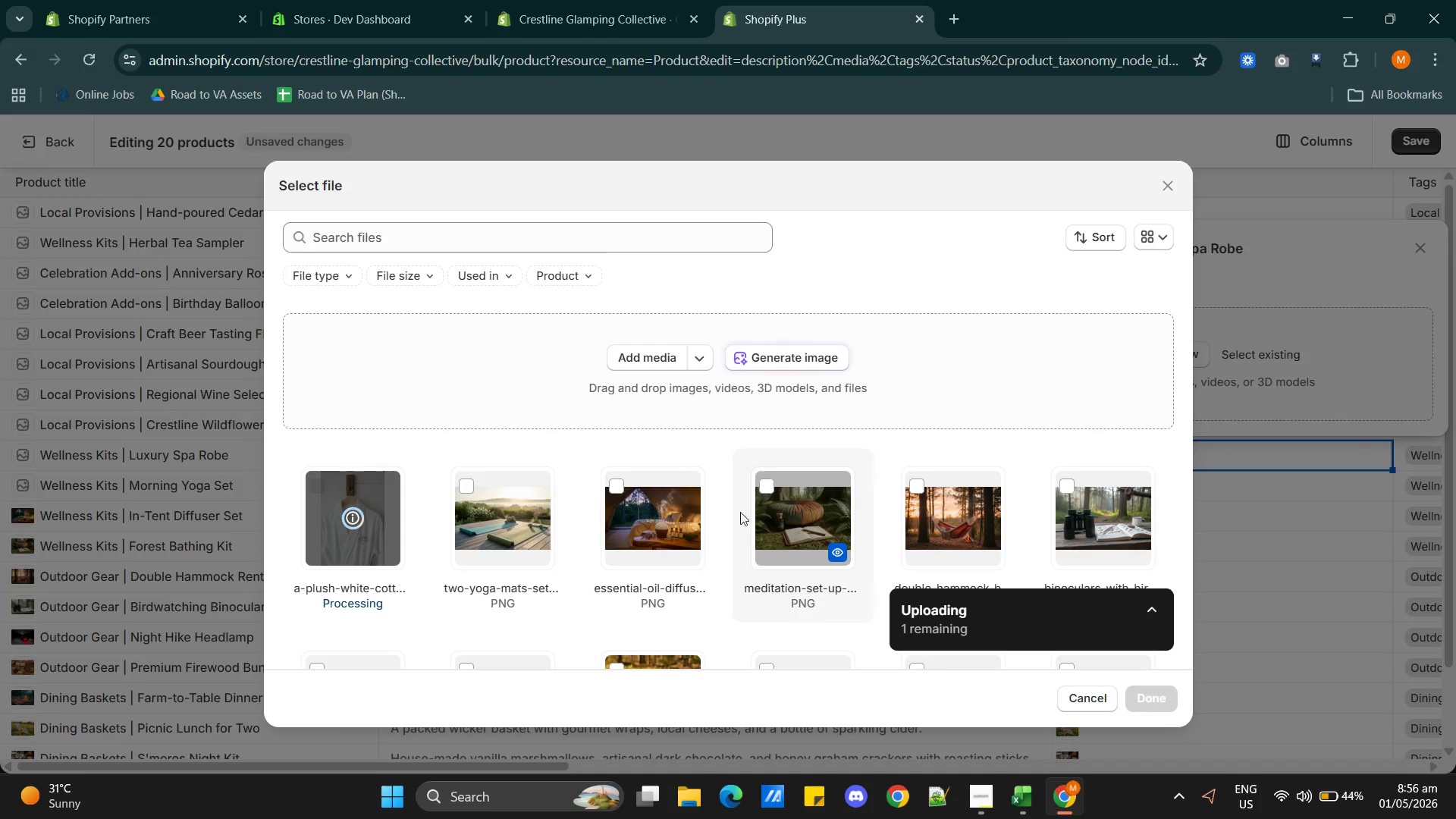 
left_click([1166, 701])
 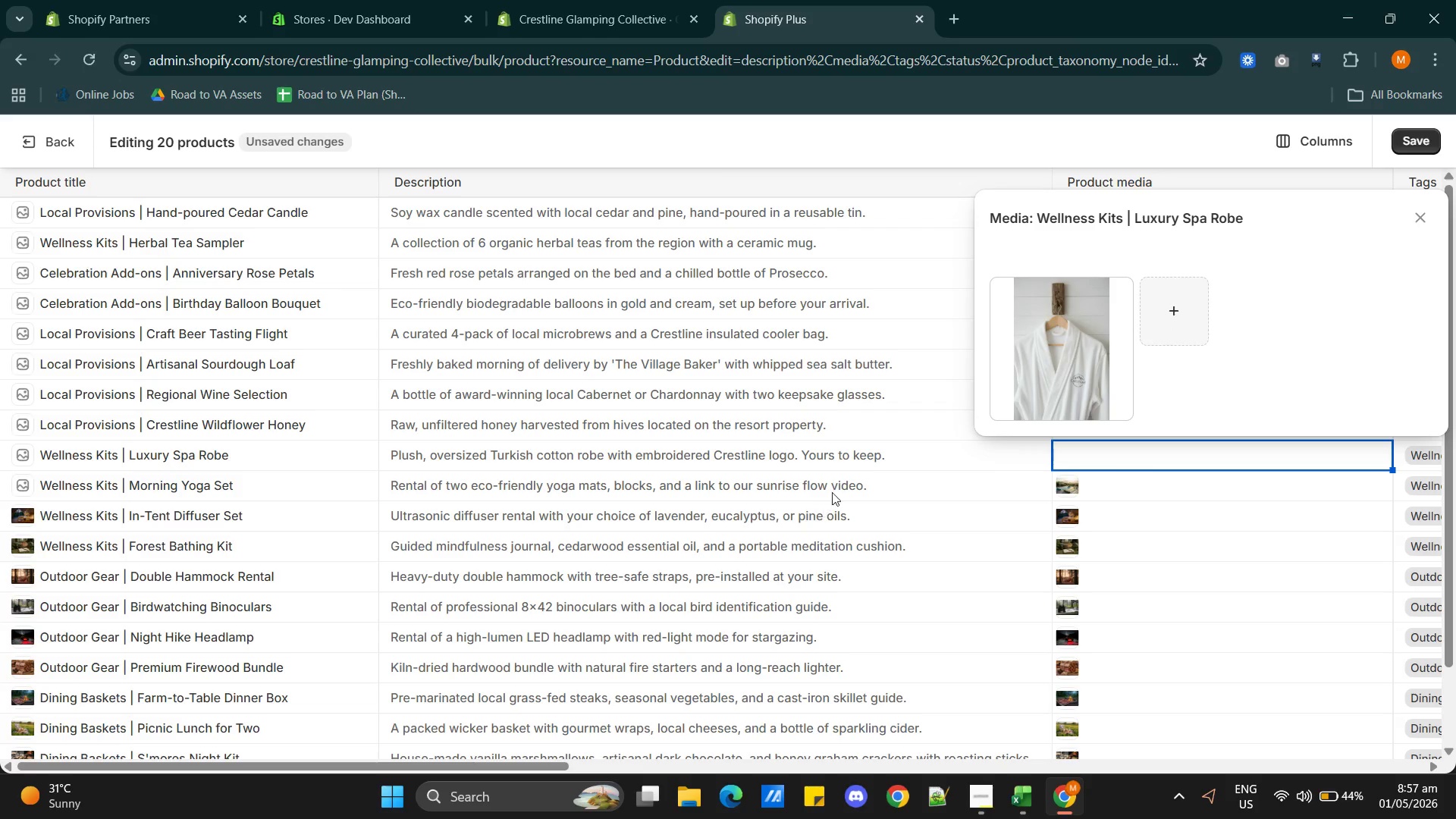 
wait(10.62)
 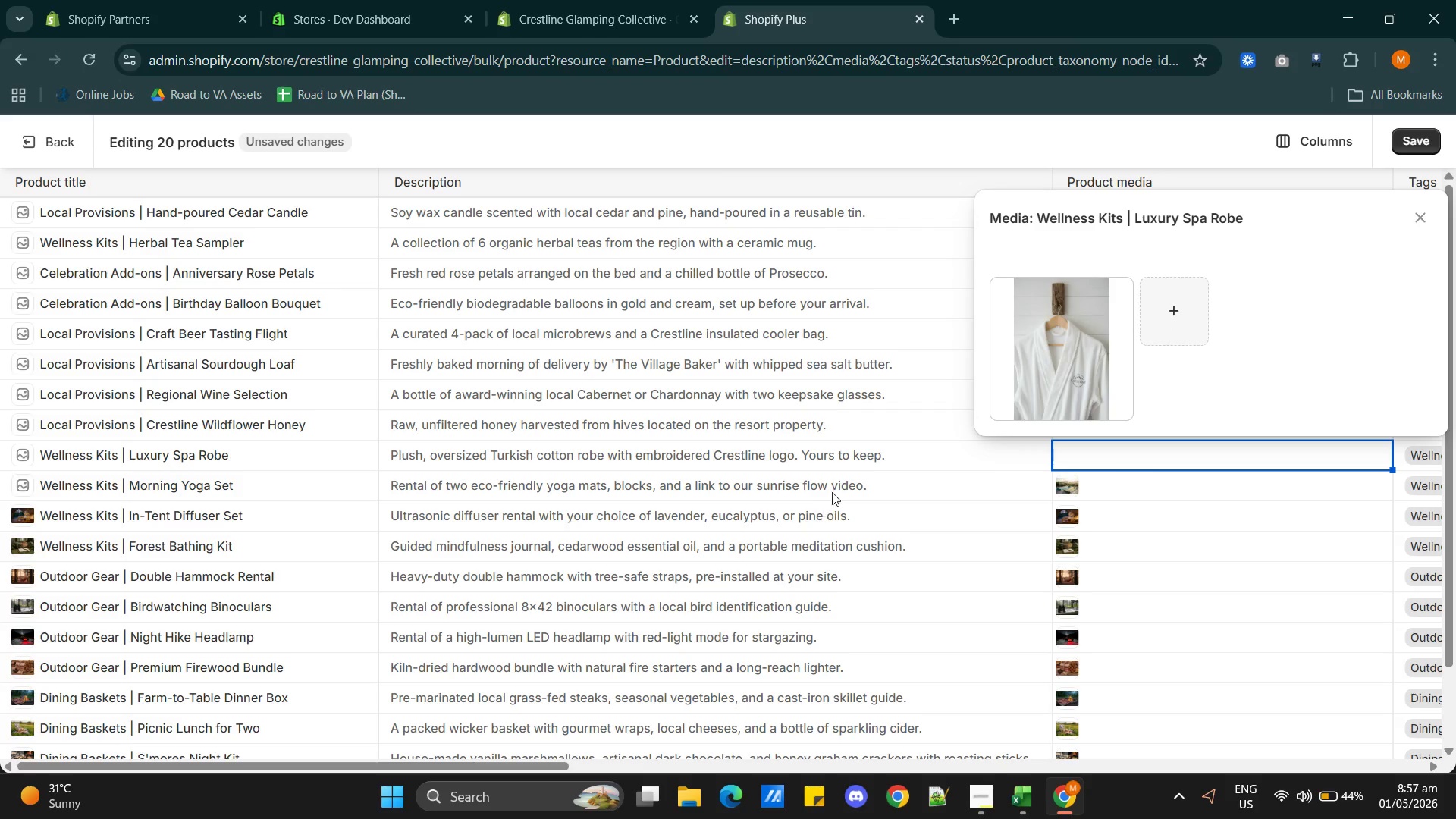 
left_click([1081, 360])
 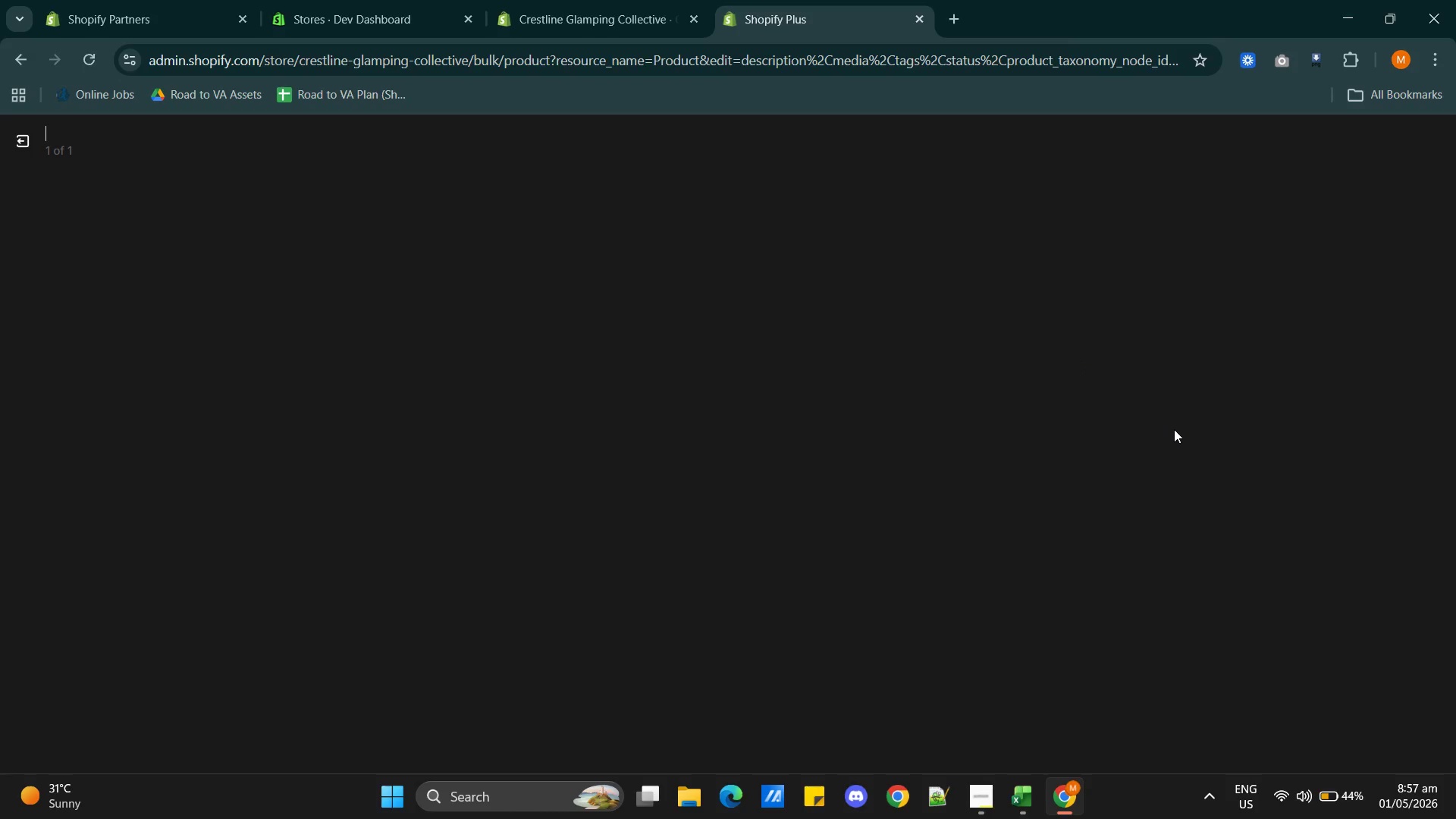 
mouse_move([1166, 476])
 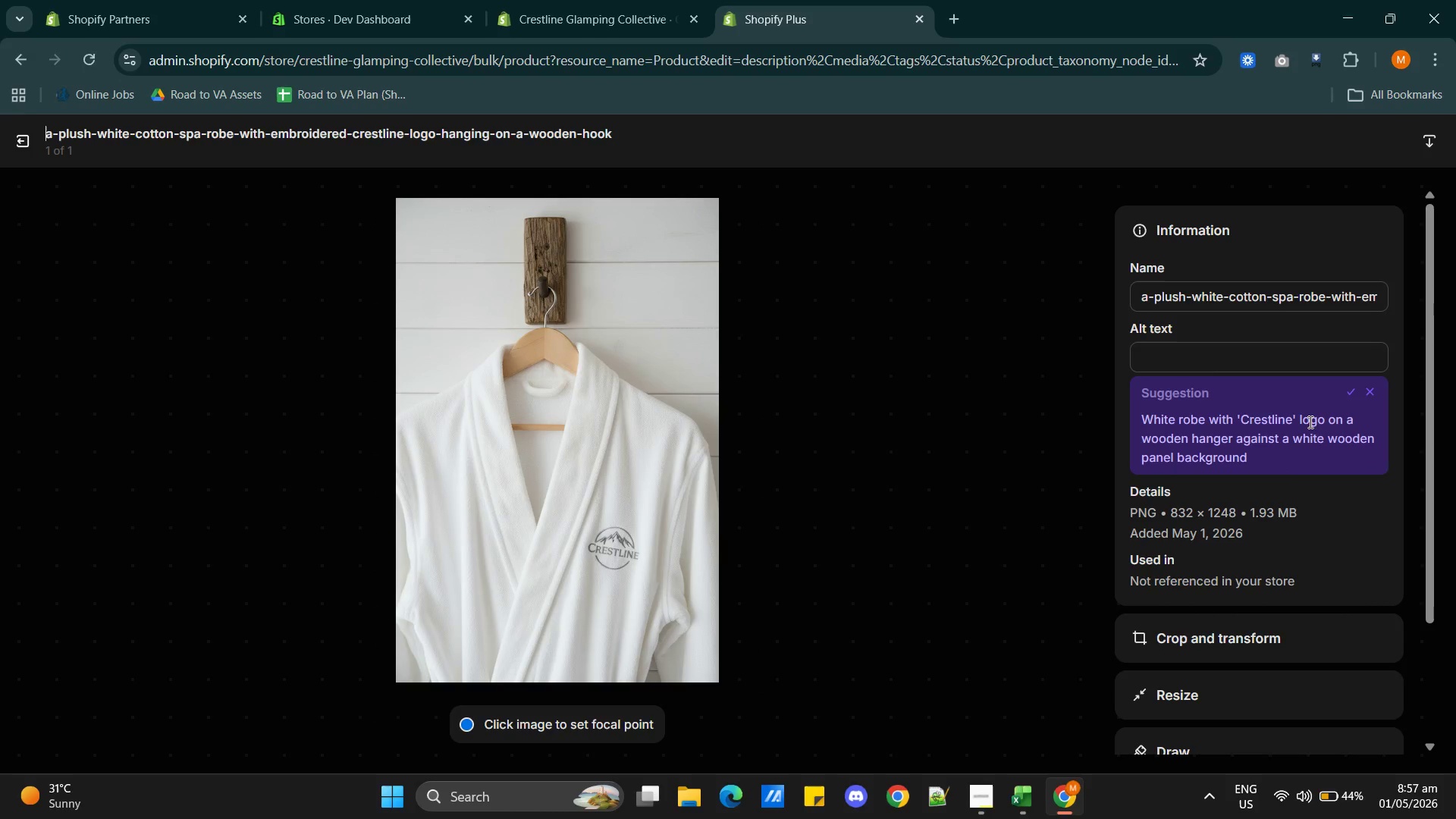 
wait(5.85)
 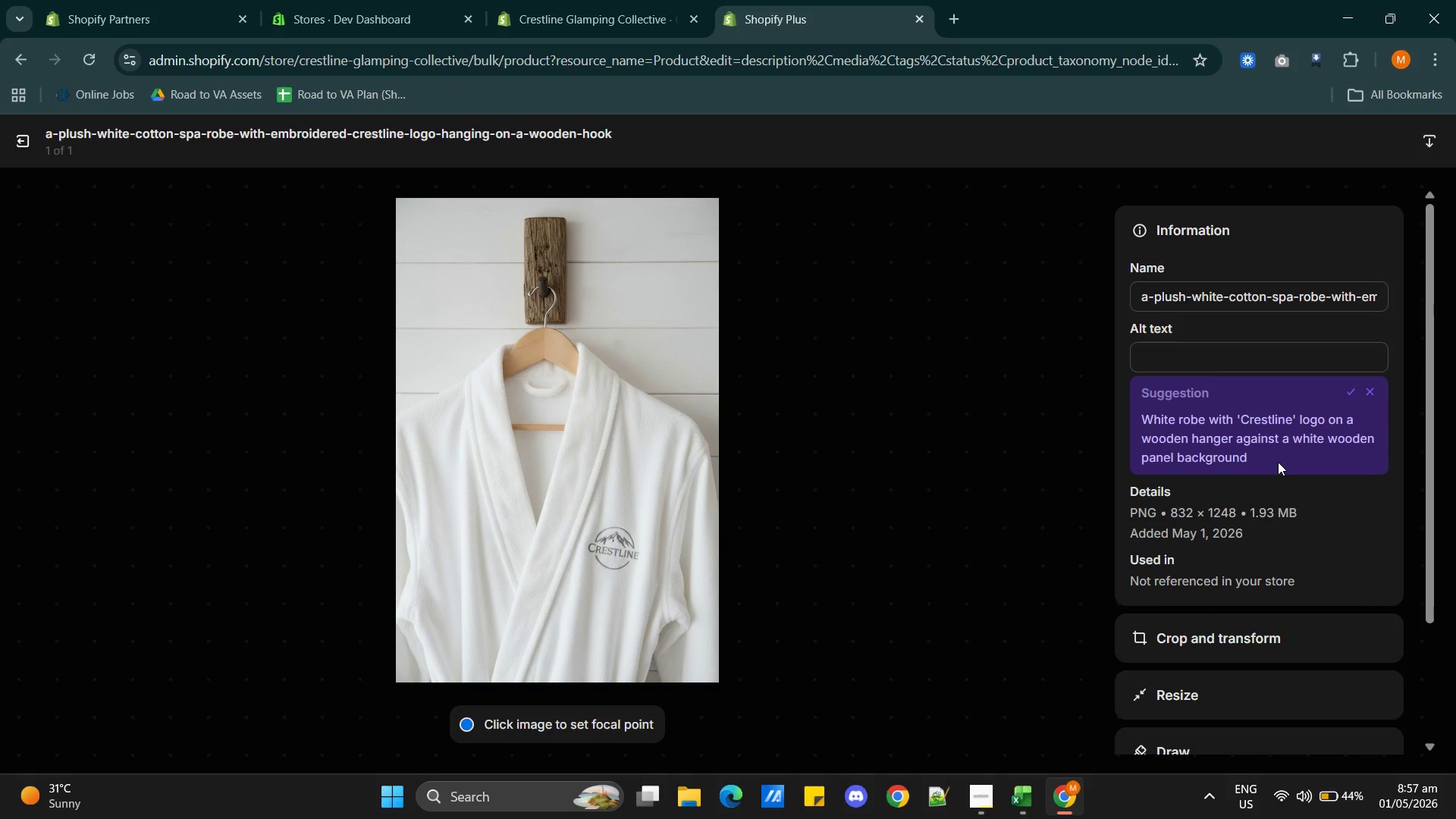 
left_click([1351, 393])
 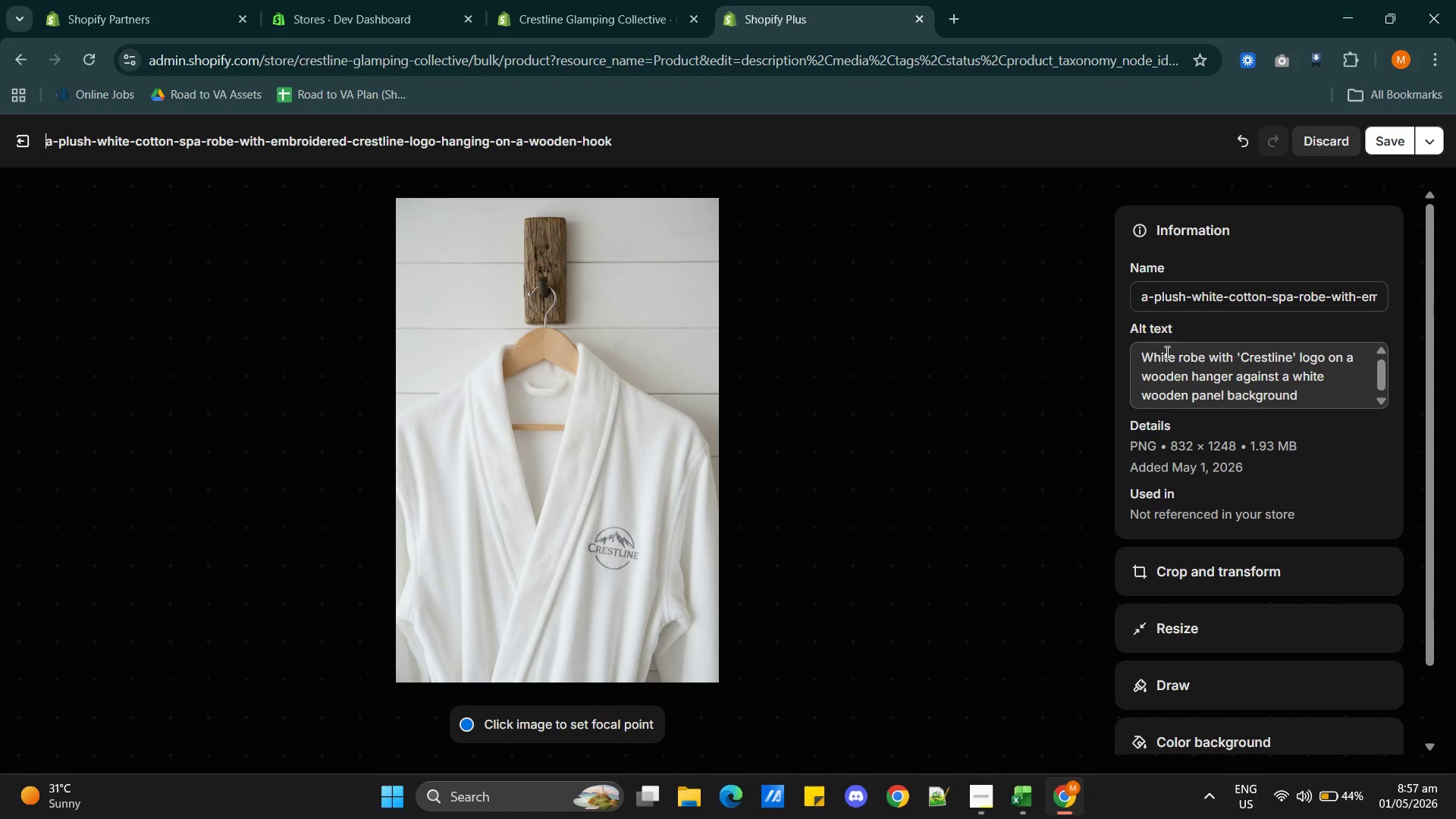 
left_click([1142, 356])
 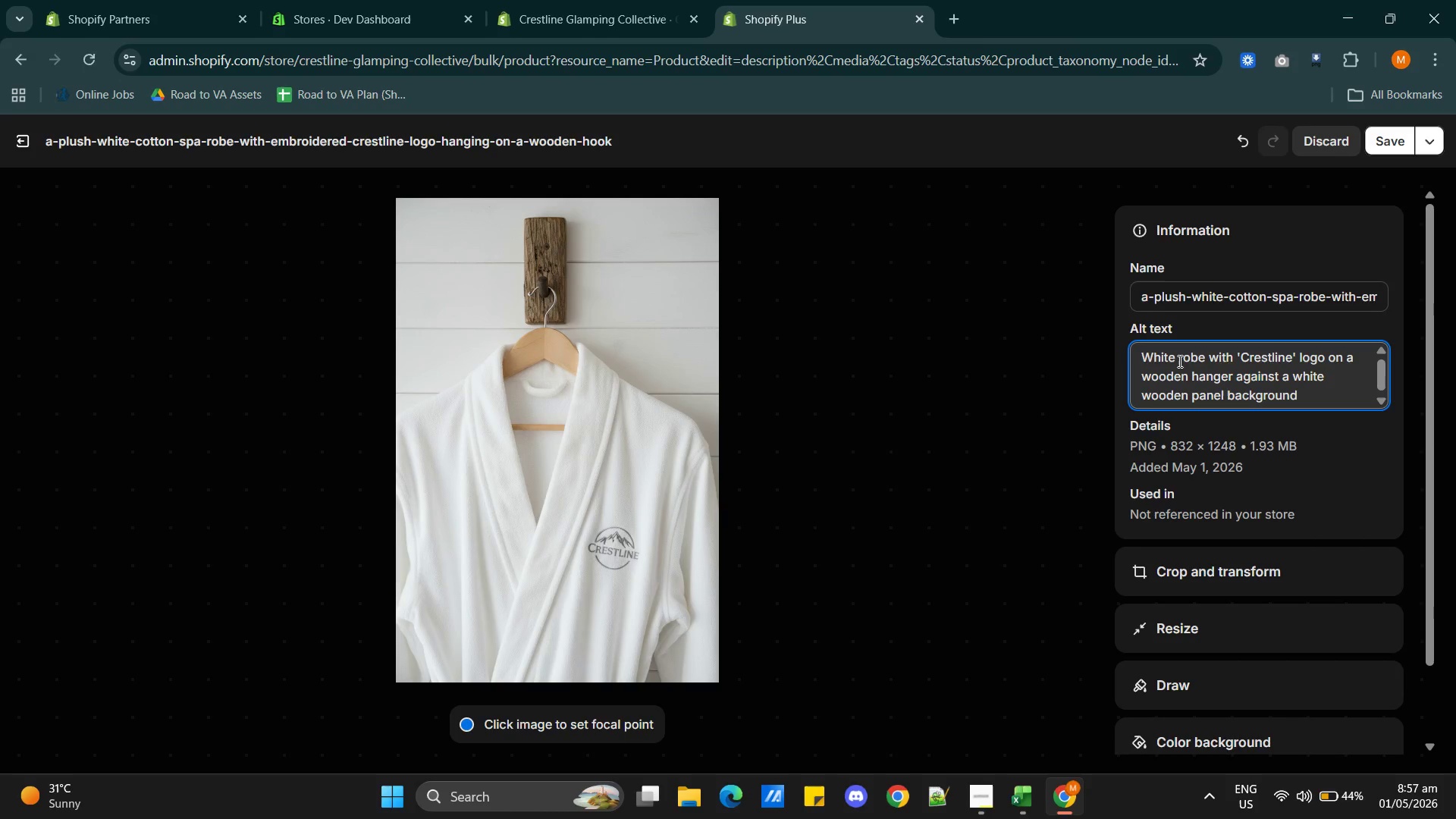 
type(A plush )
 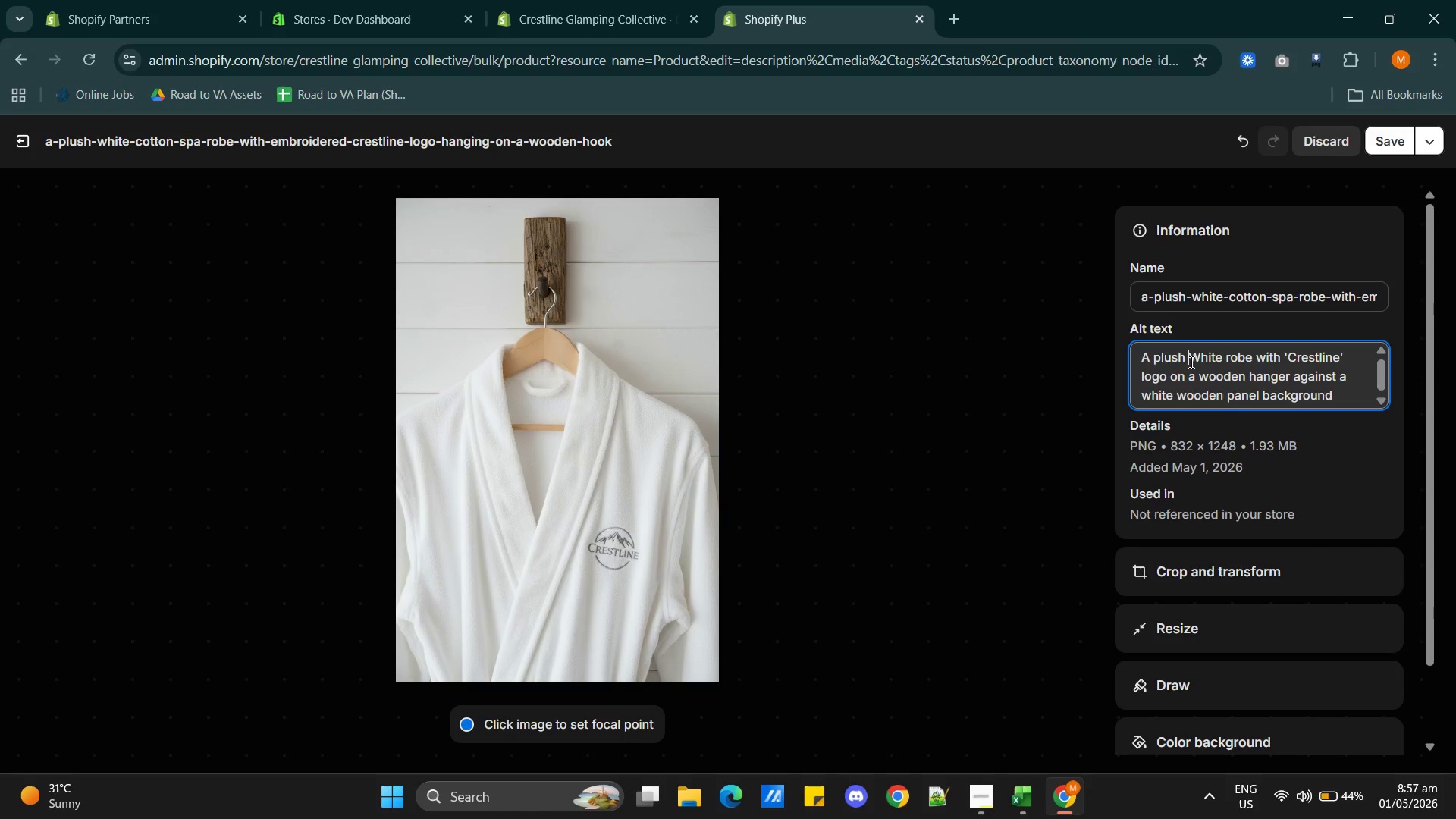 
left_click([1198, 358])
 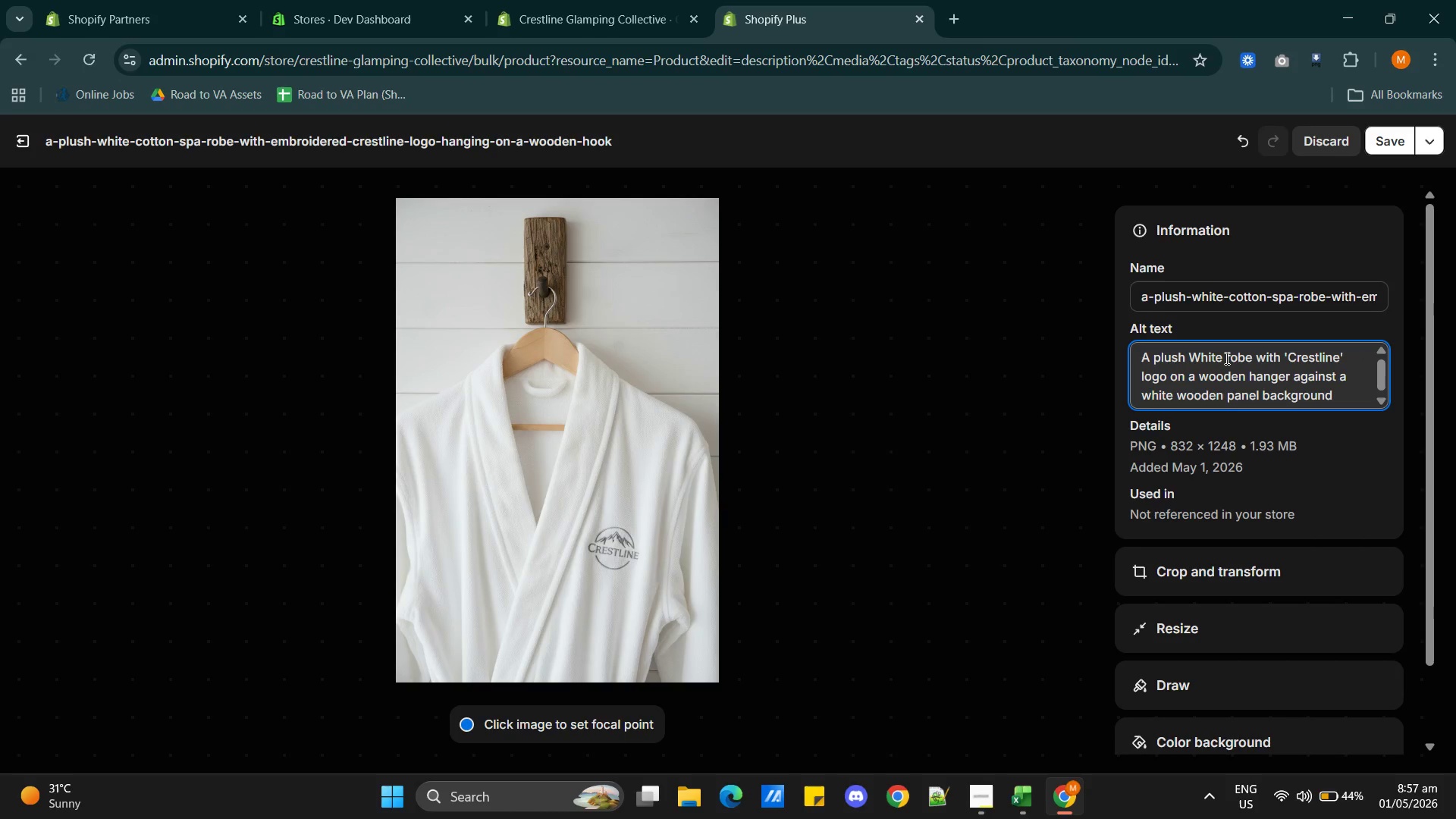 
key(Backspace)
 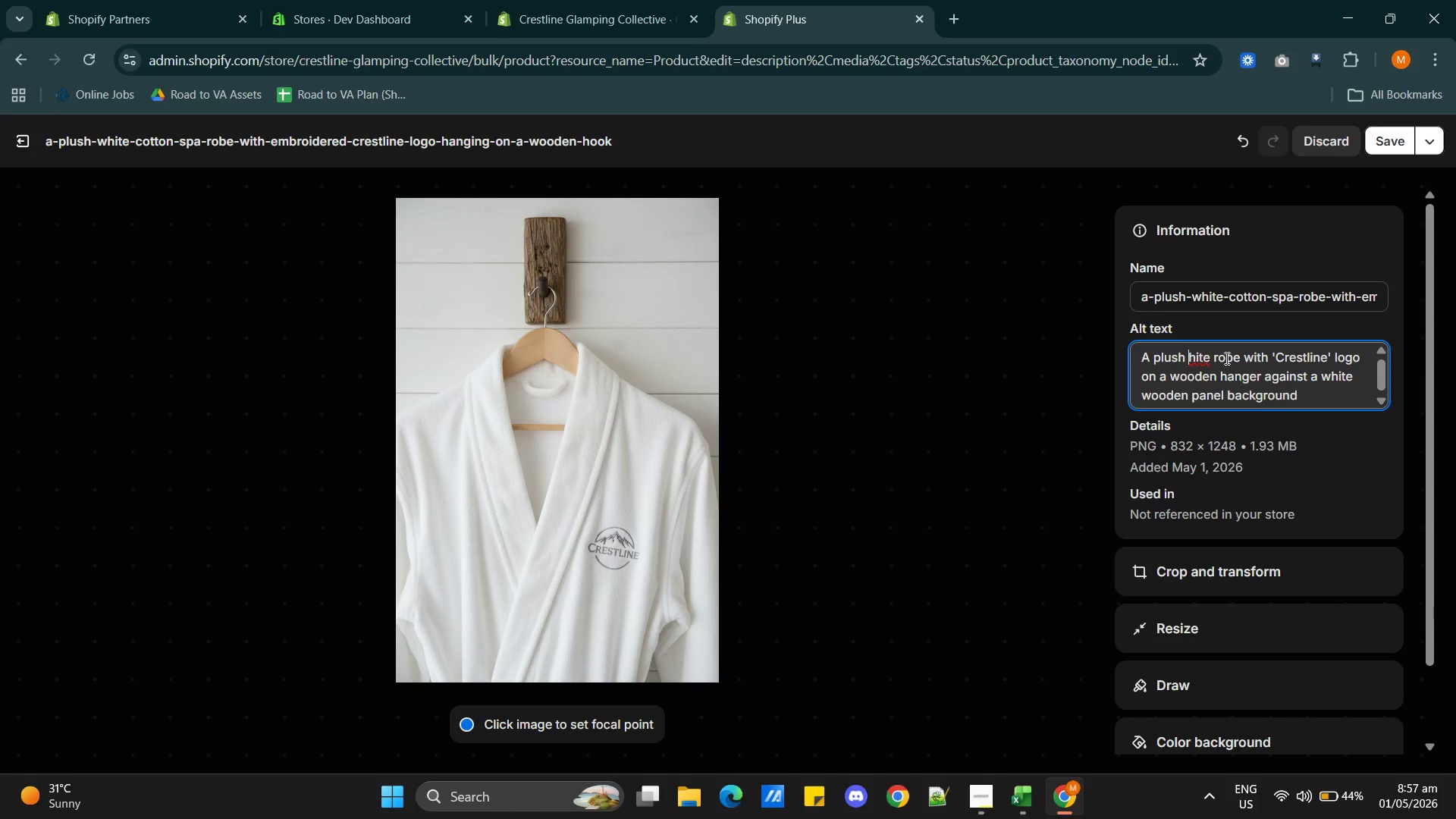 
key(W)
 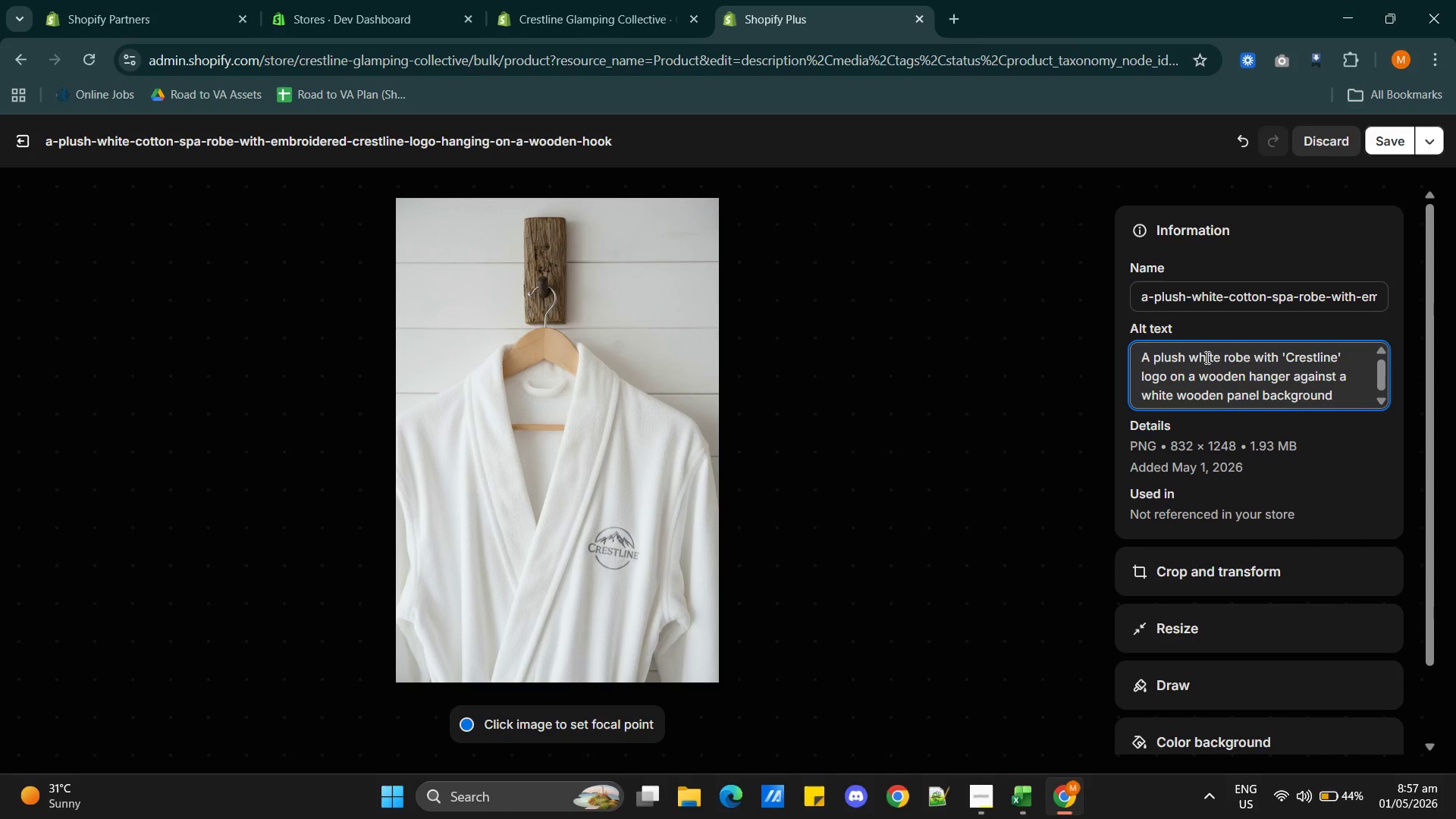 
left_click([1223, 352])
 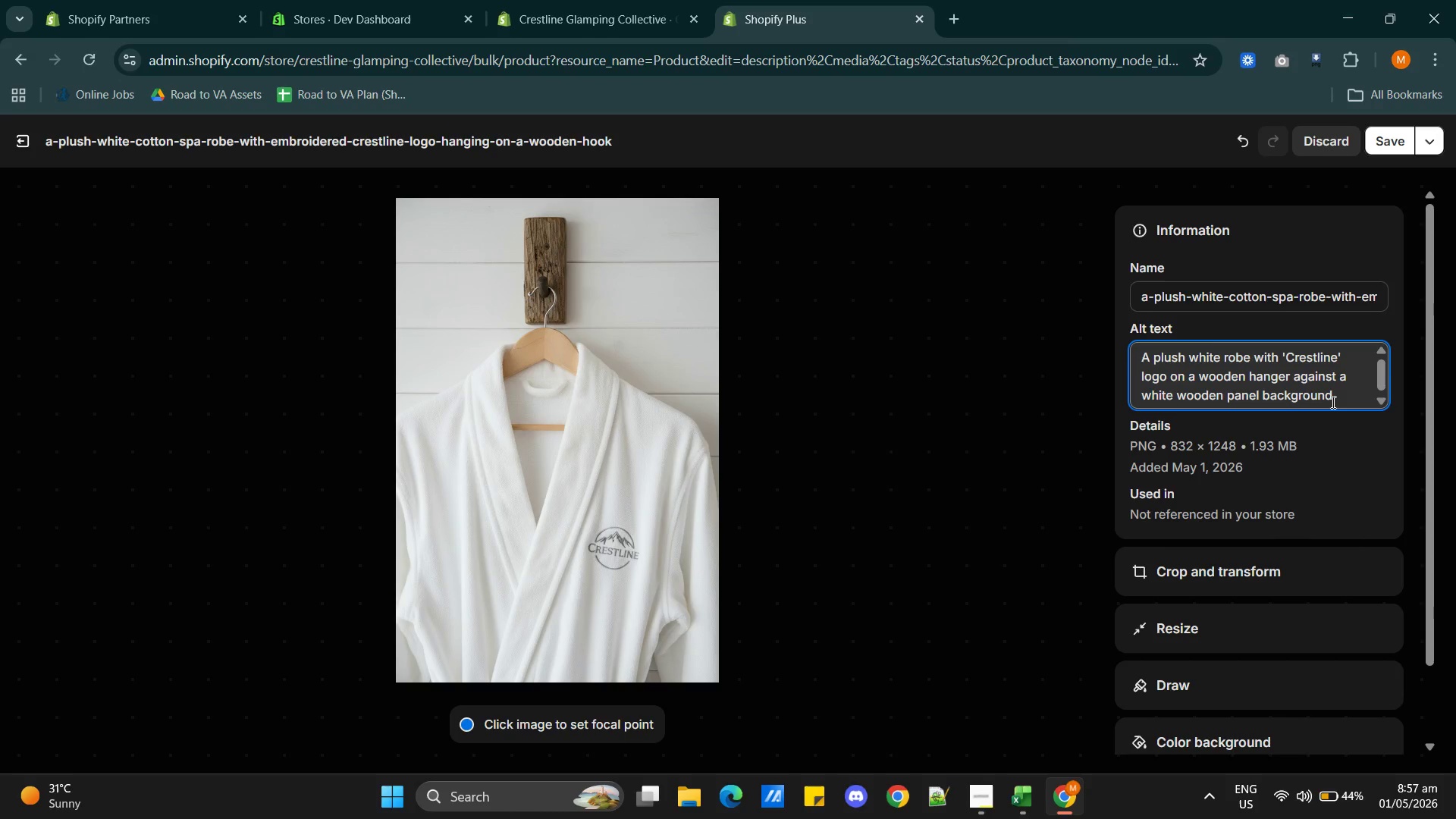 
type(cotton )
 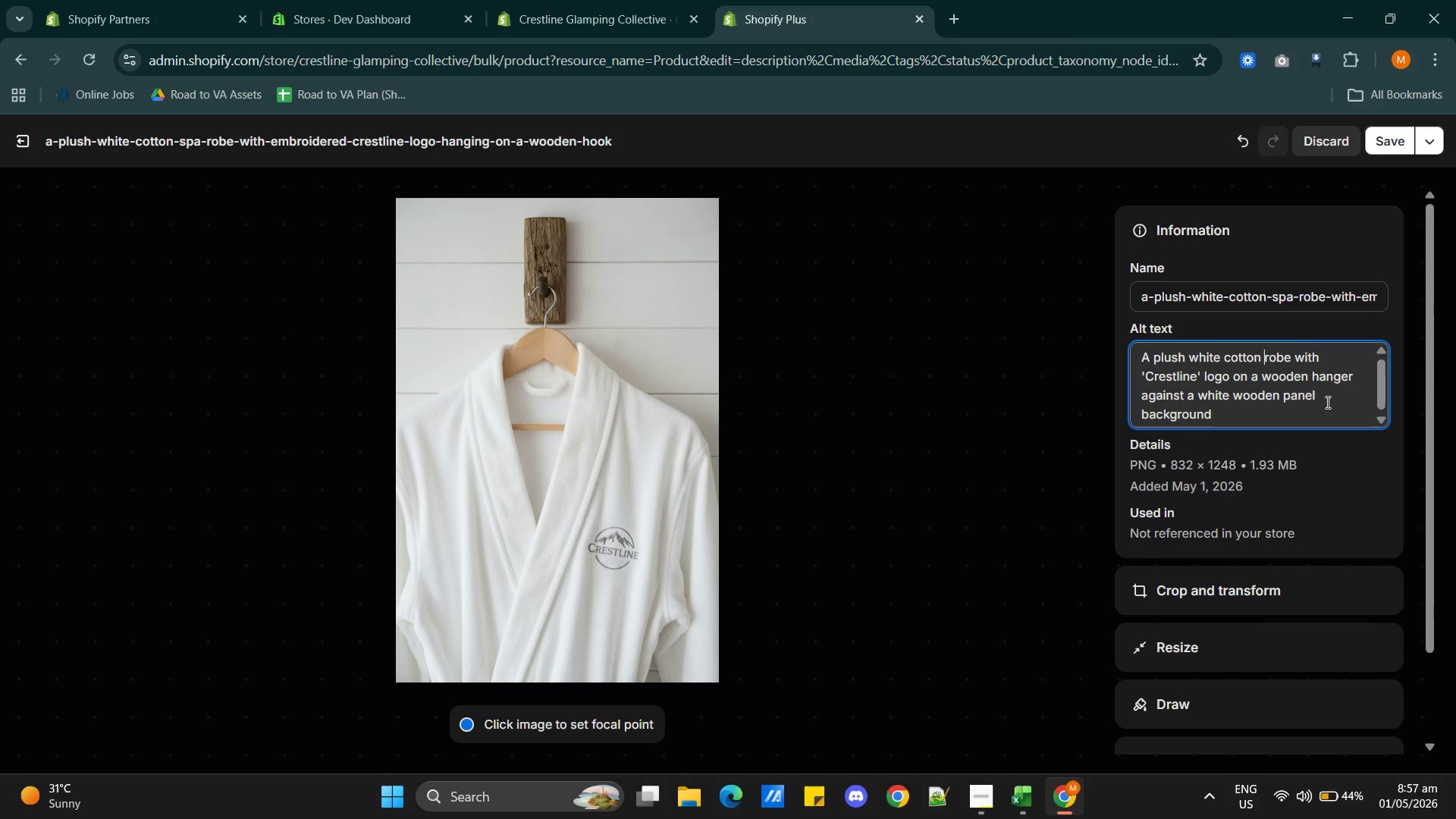 
wait(11.64)
 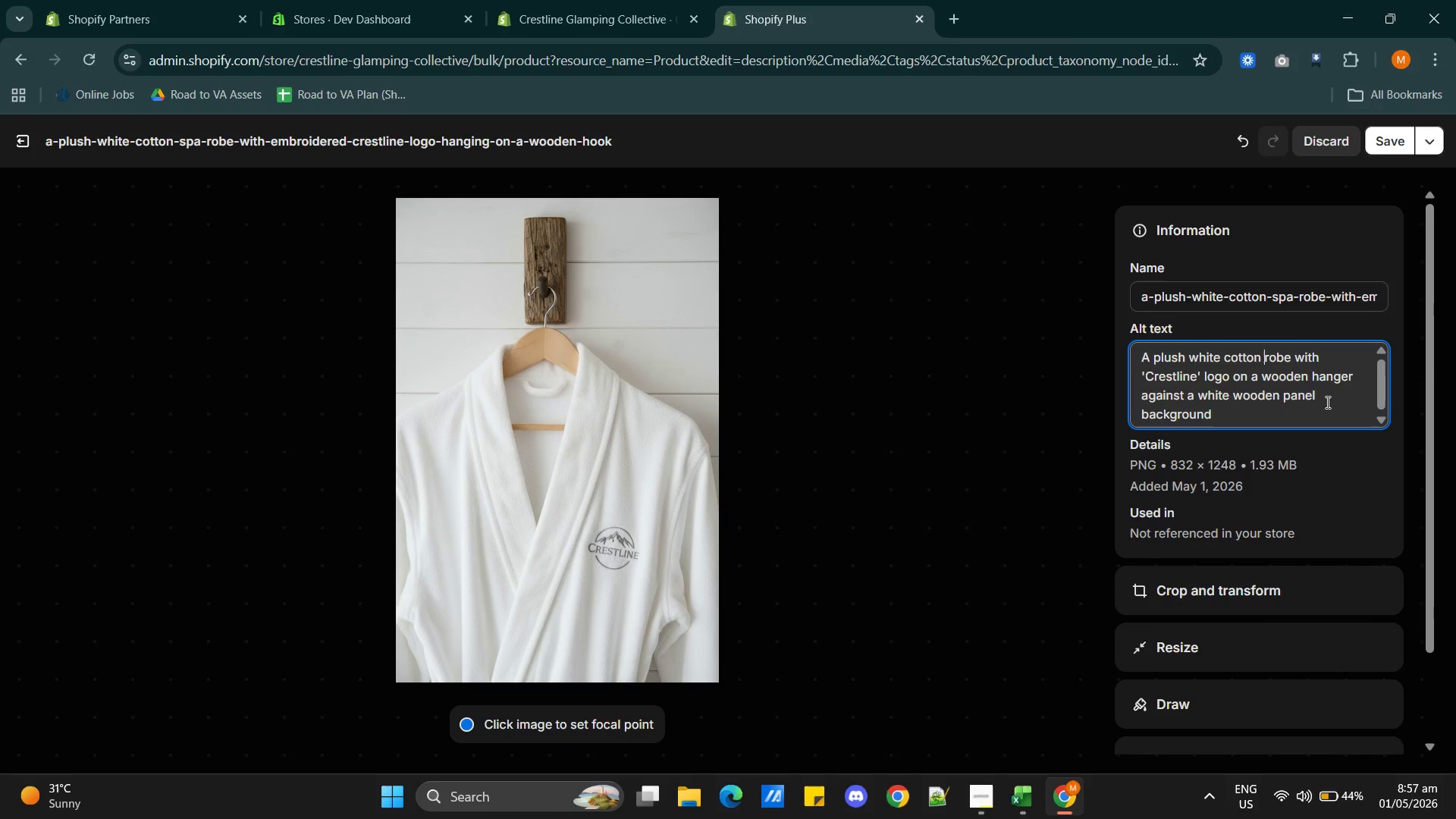 
left_click([1235, 585])
 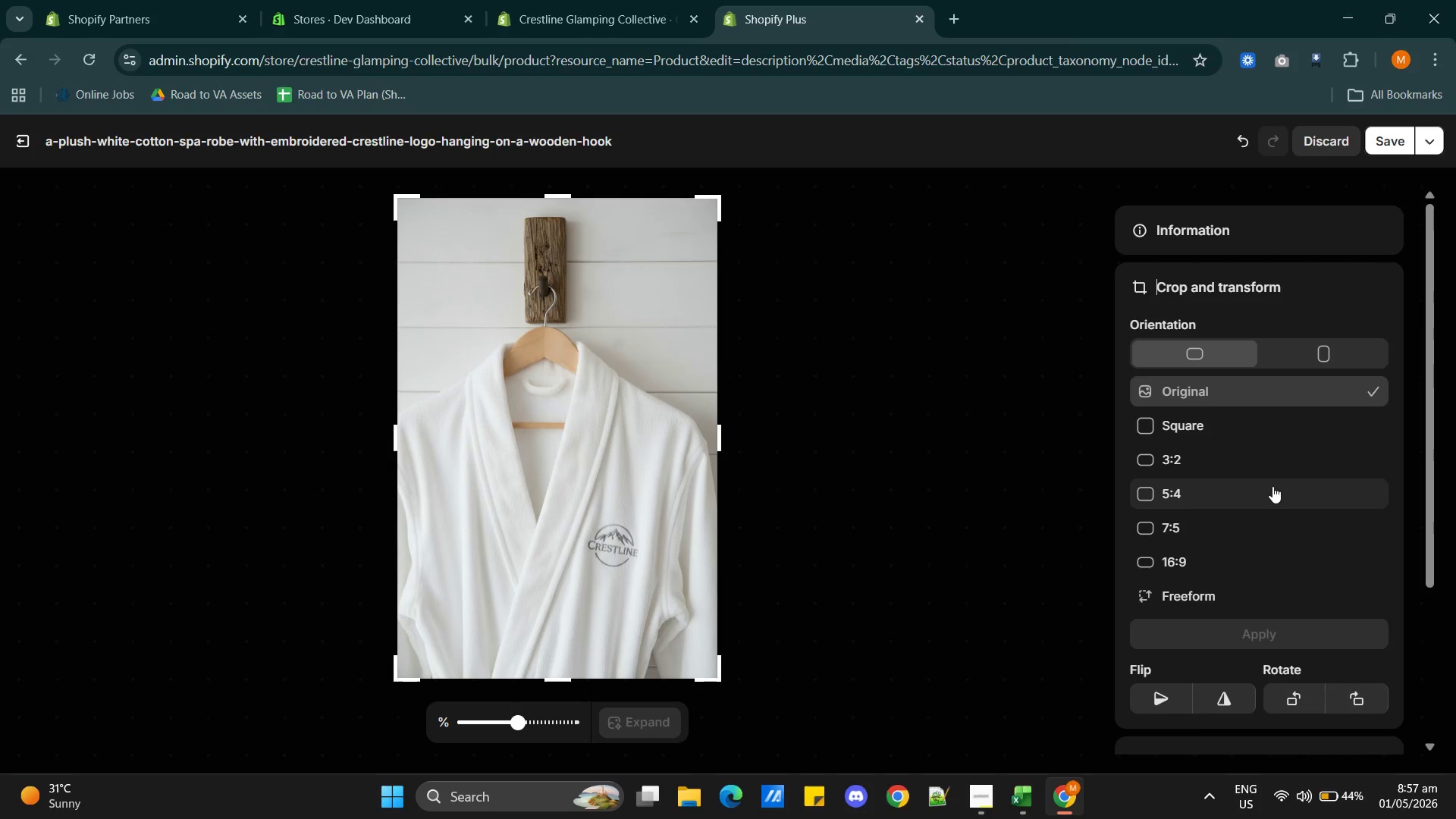 
left_click([1265, 469])
 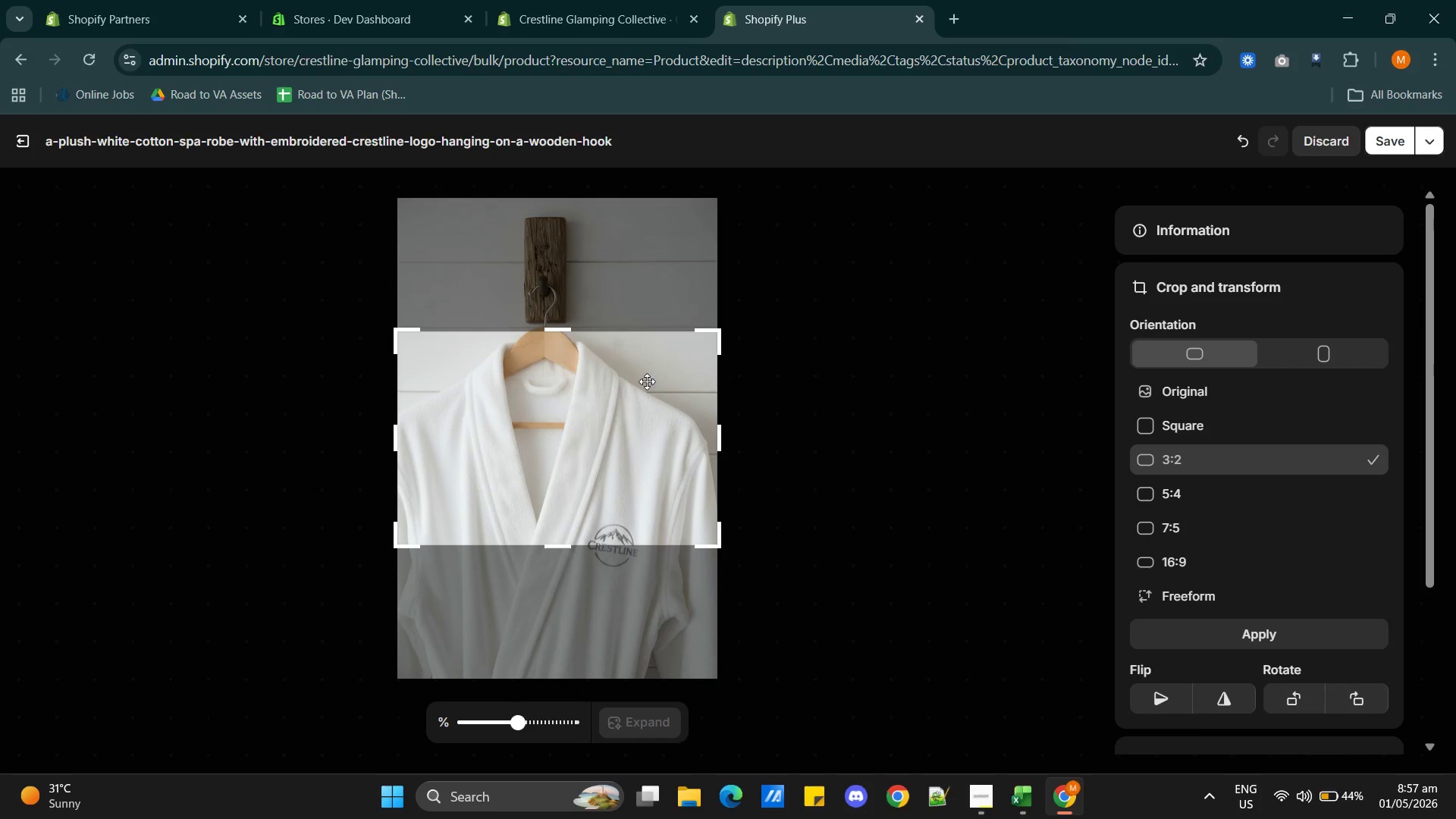 
left_click_drag(start_coordinate=[569, 375], to_coordinate=[566, 312])
 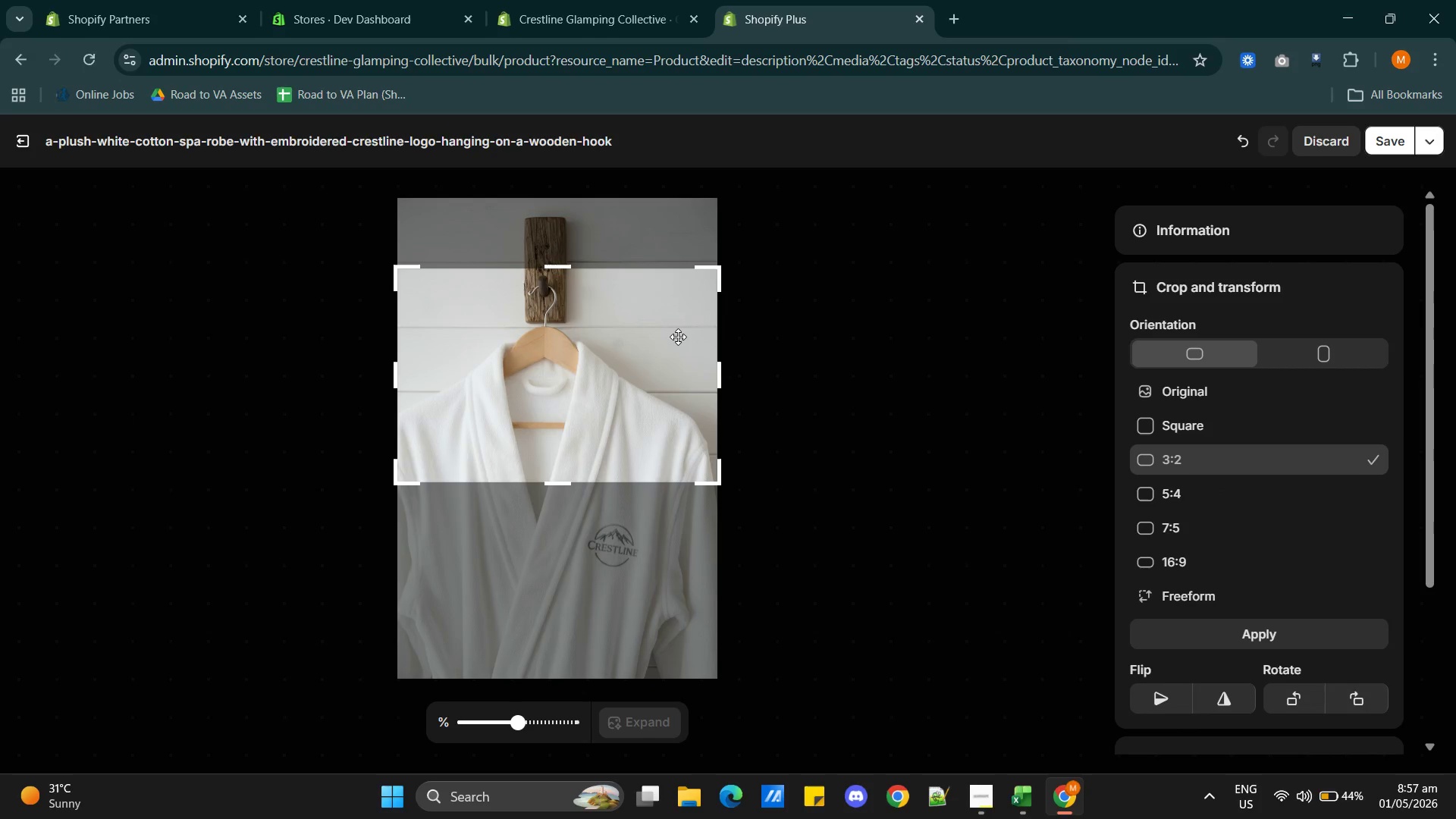 
key(Control+Z)
 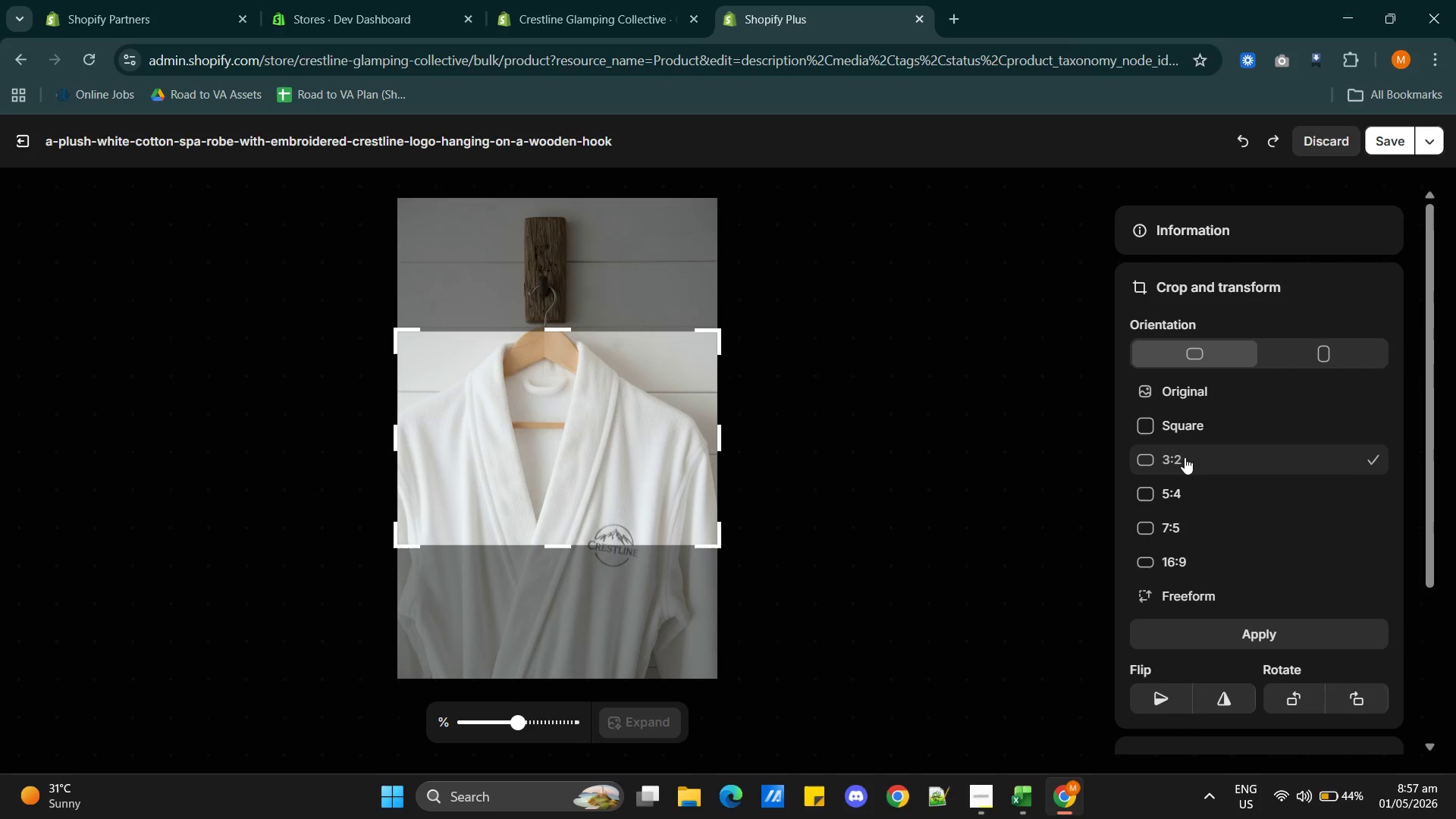 
left_click([1194, 394])
 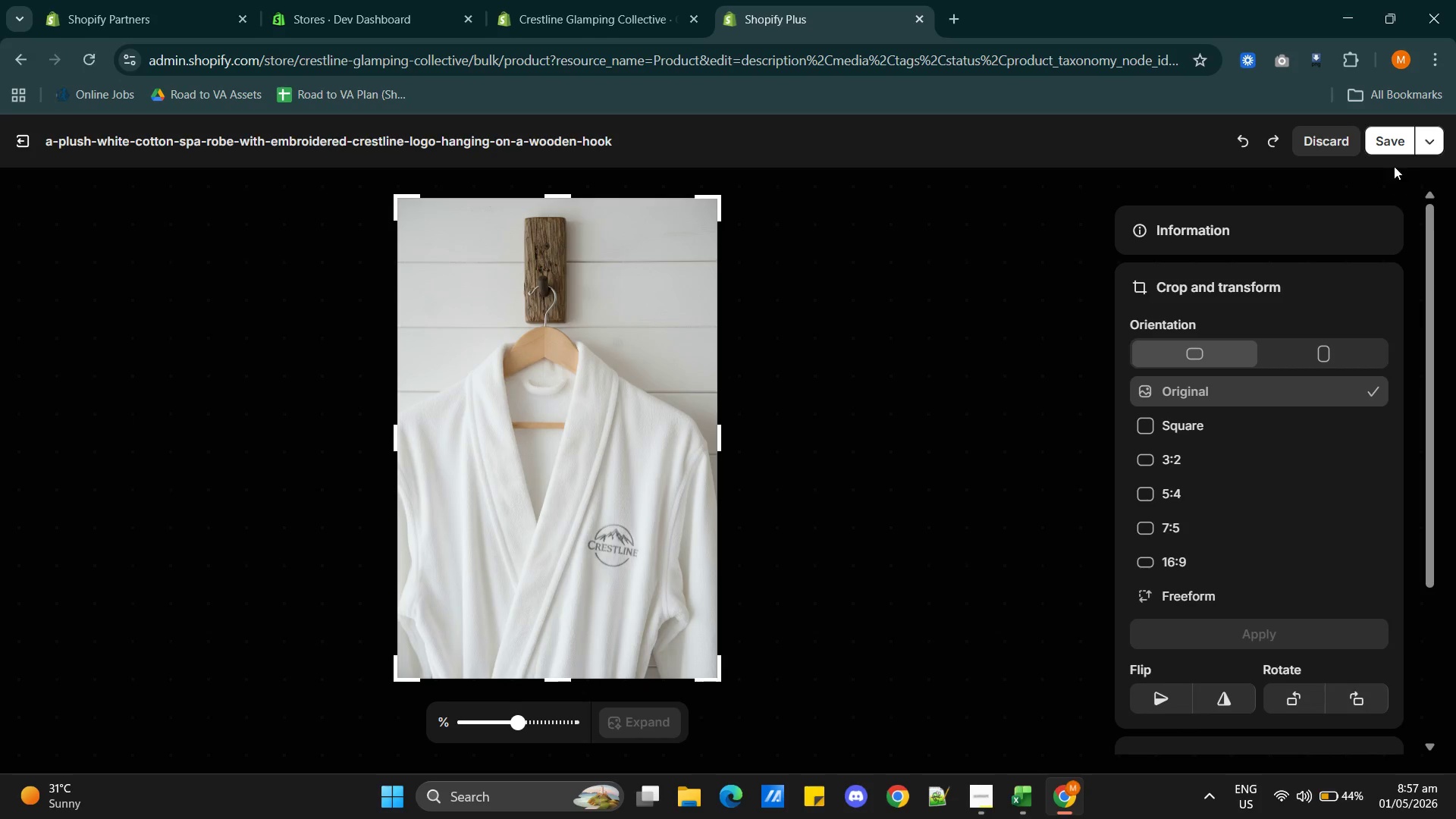 
left_click([1390, 145])
 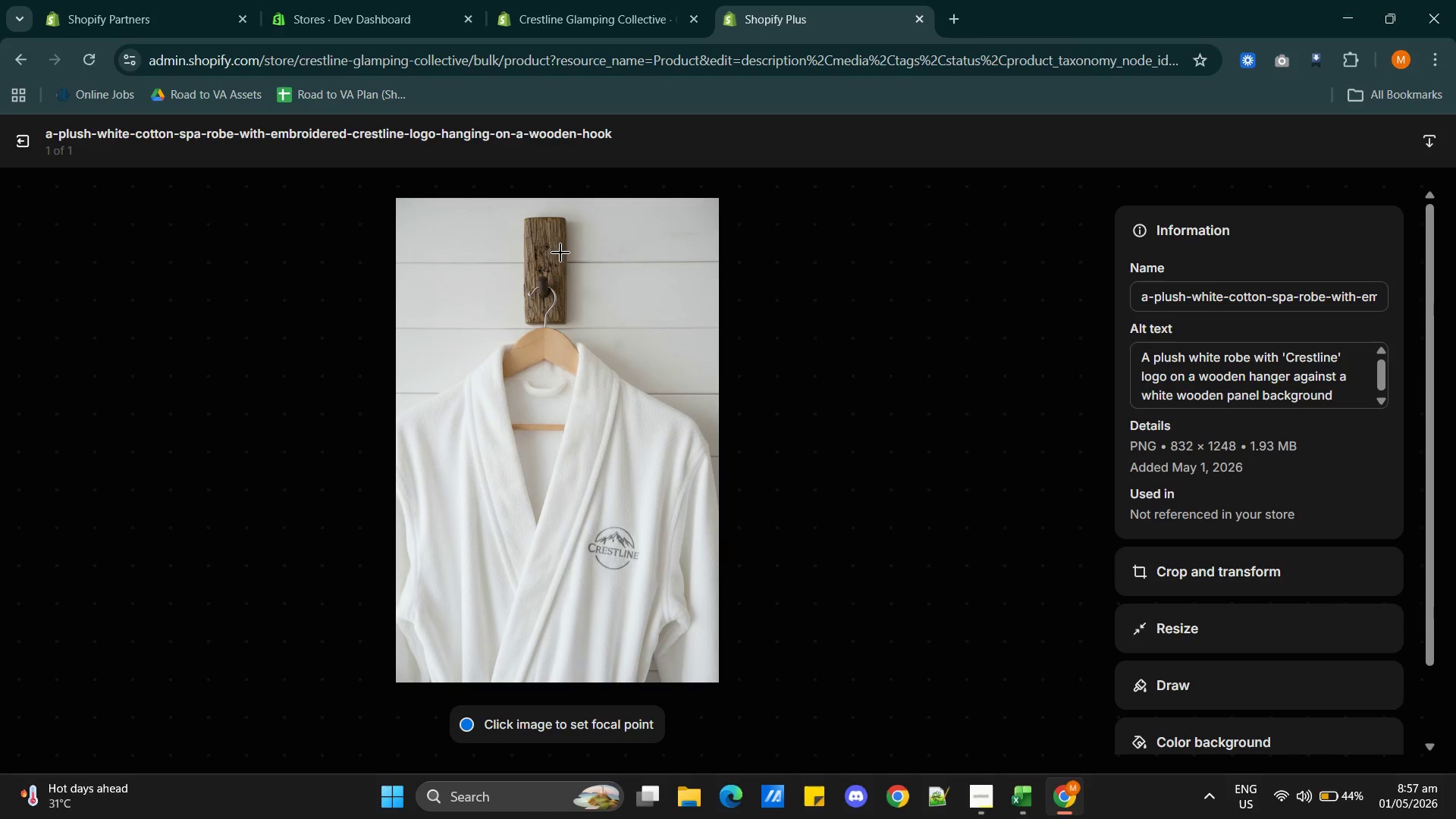 
left_click([18, 146])
 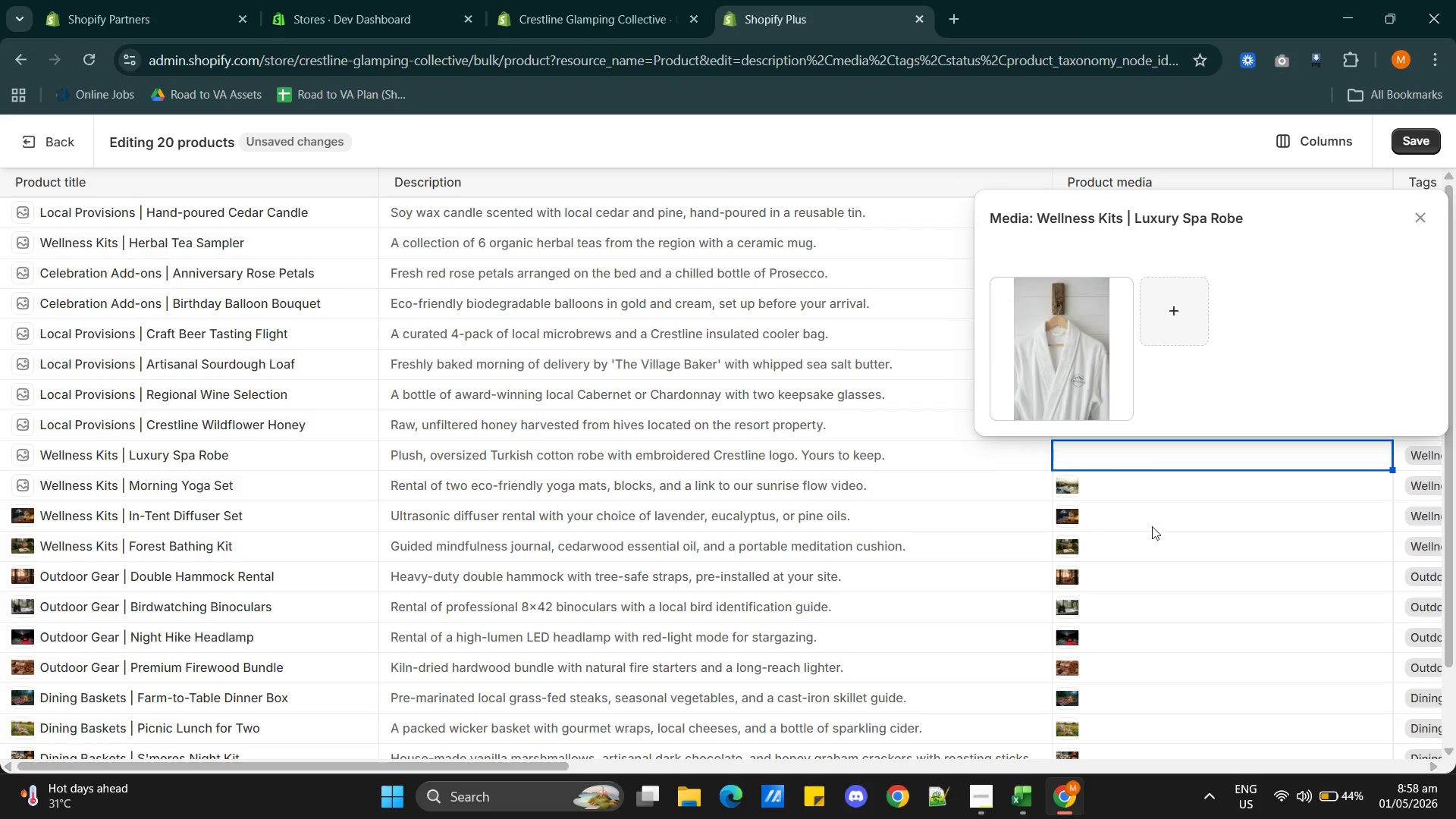 
left_click([1192, 479])
 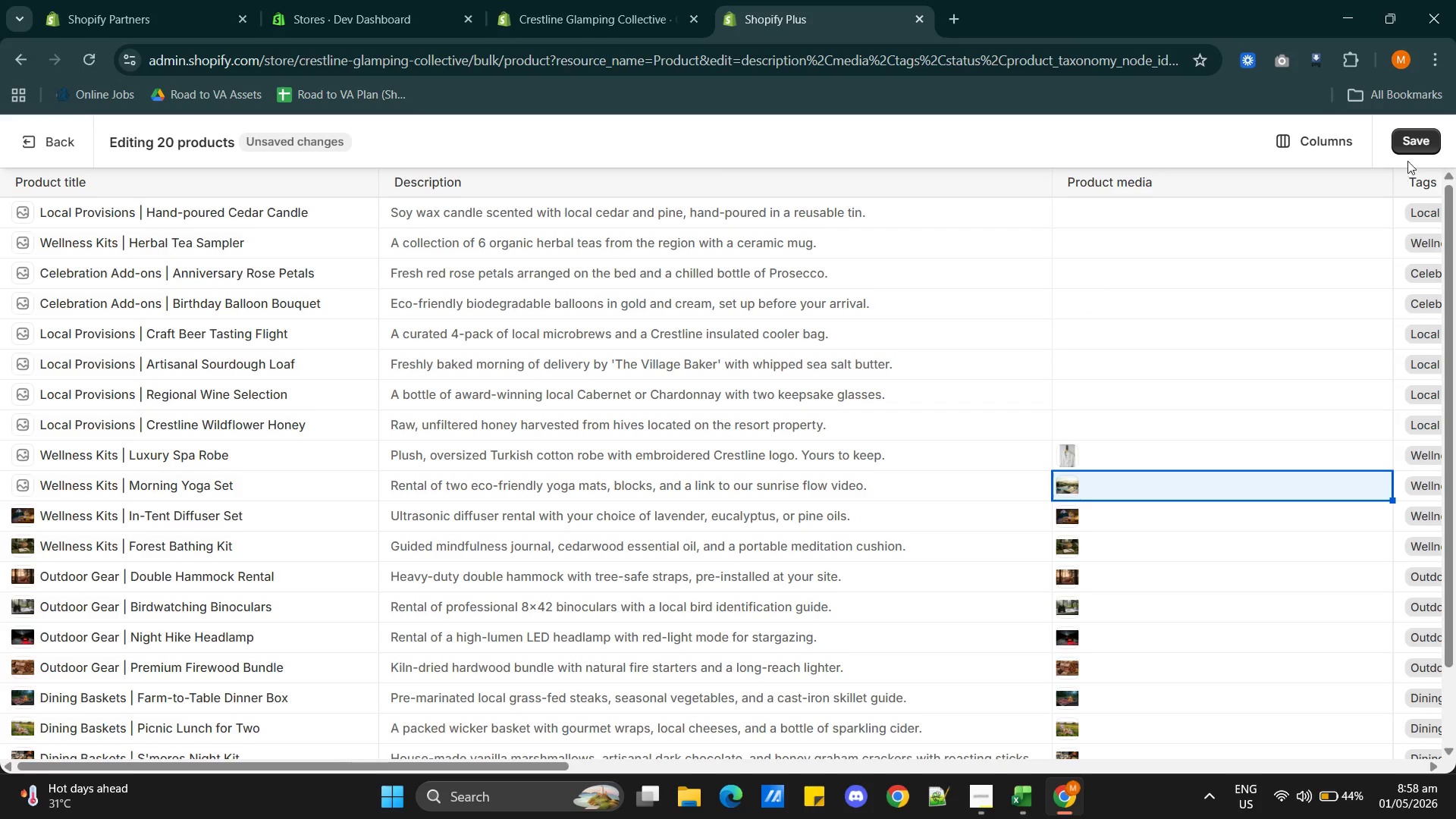 
left_click([1416, 143])
 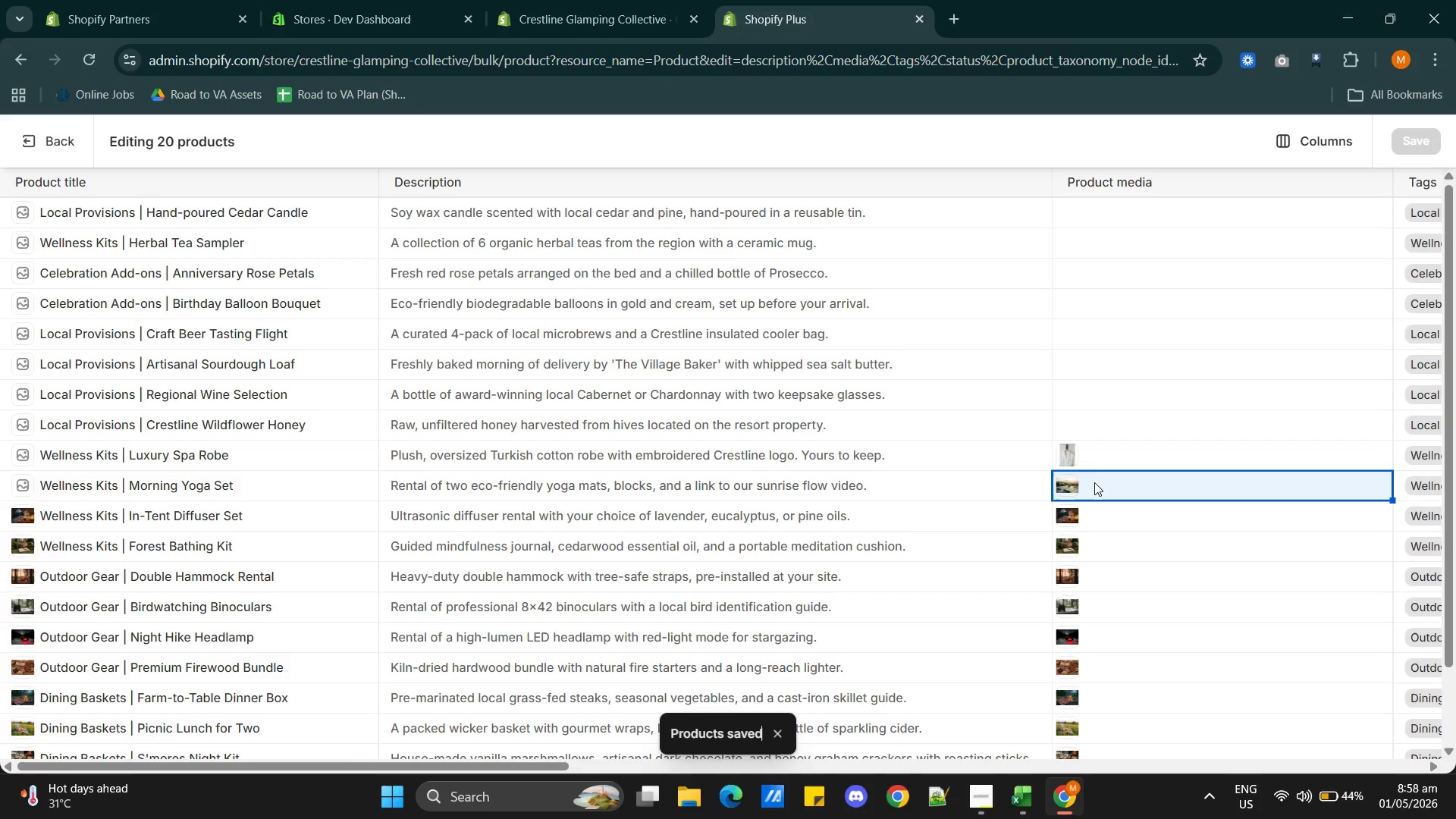 
left_click([1072, 419])
 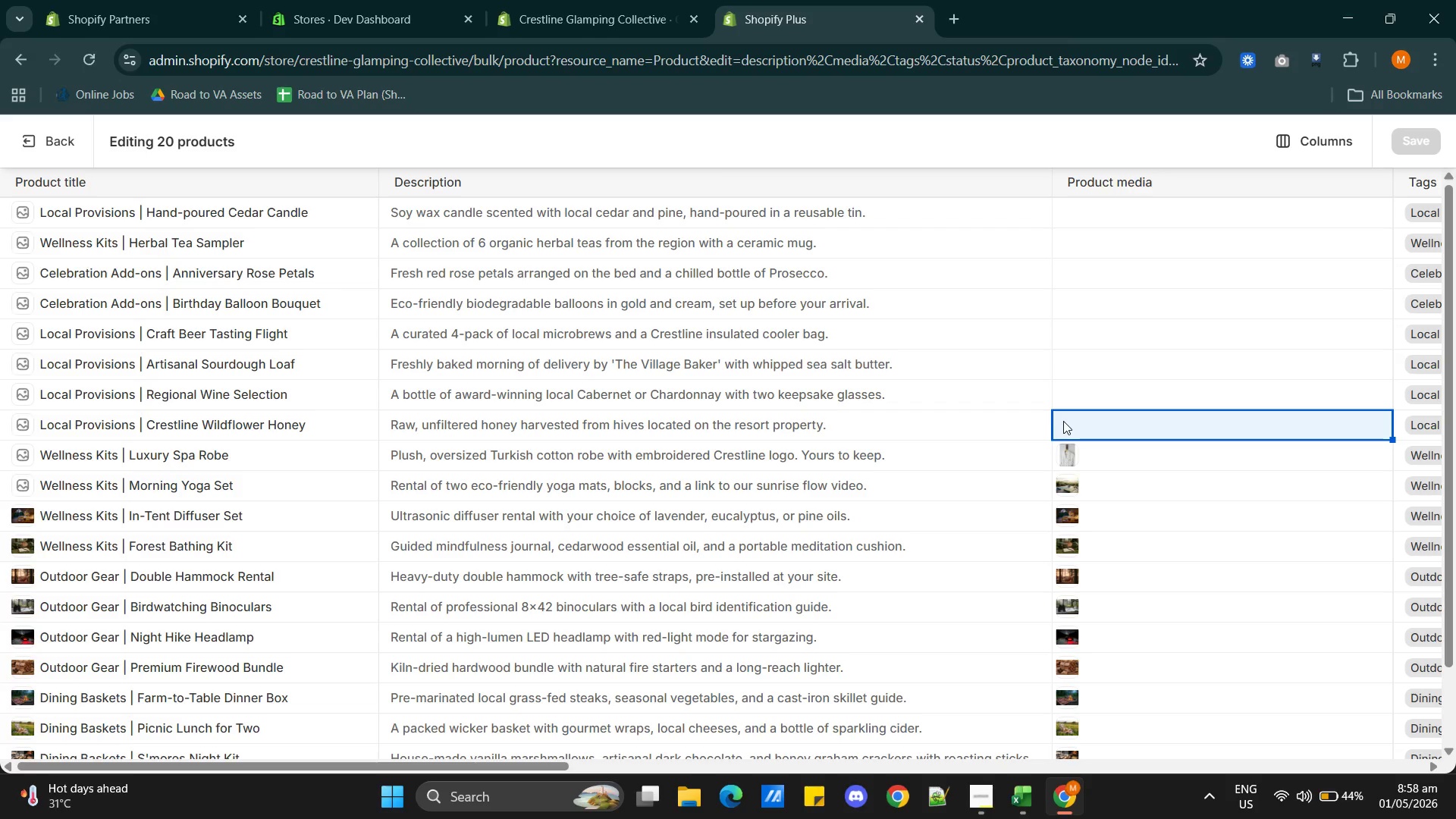 
wait(13.31)
 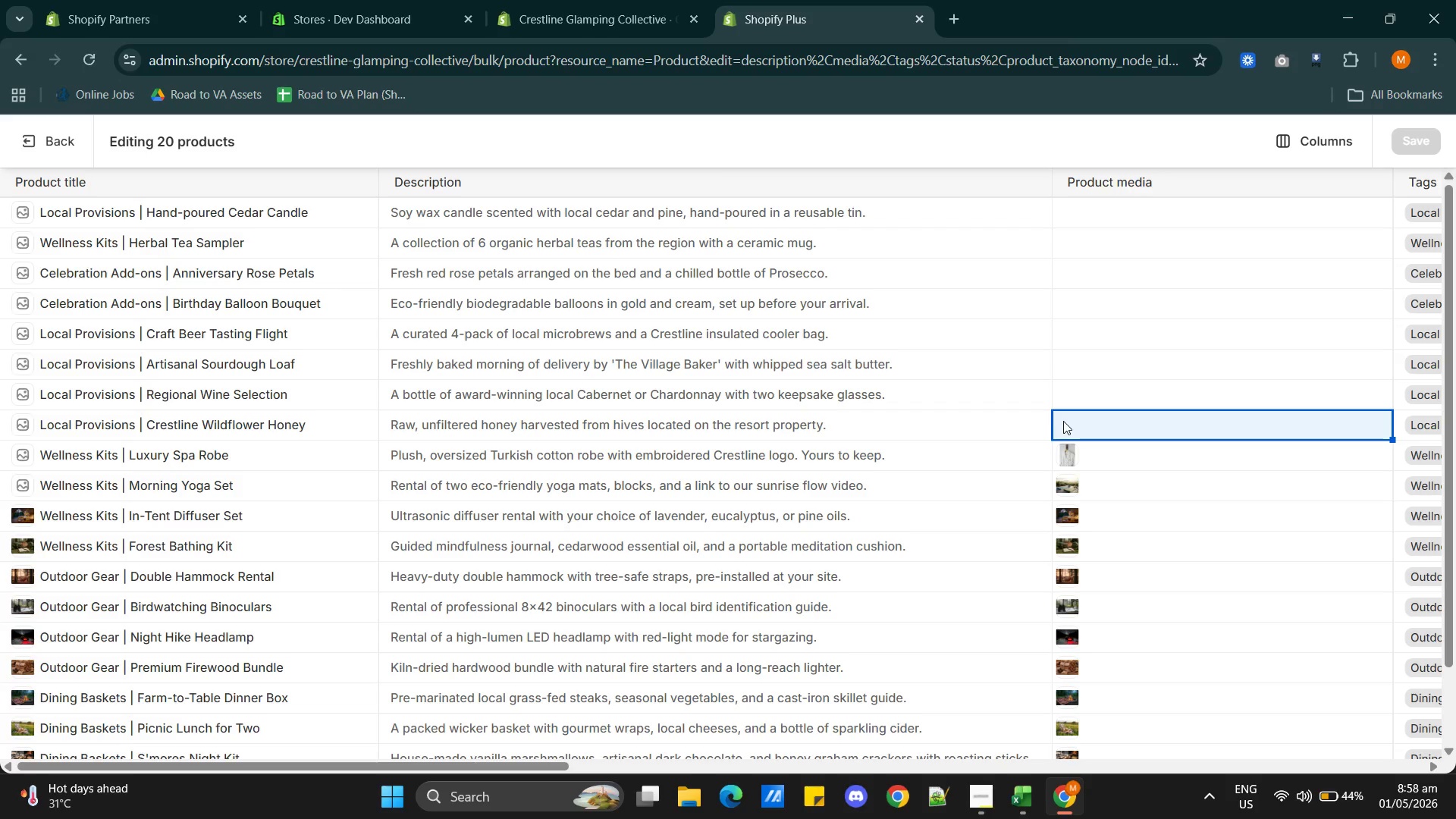 
left_click([1084, 420])
 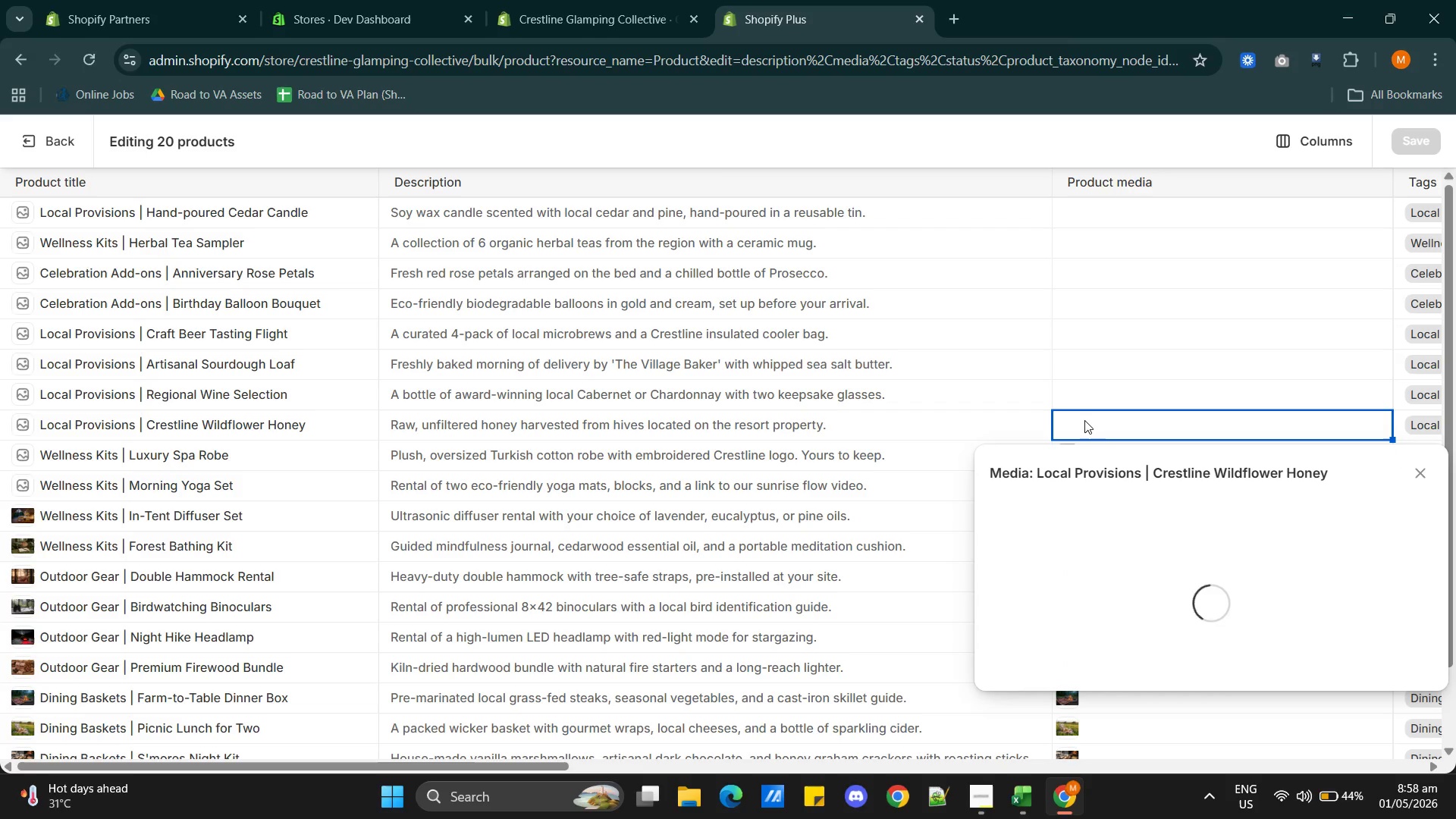 
key(Alt+Tab)
 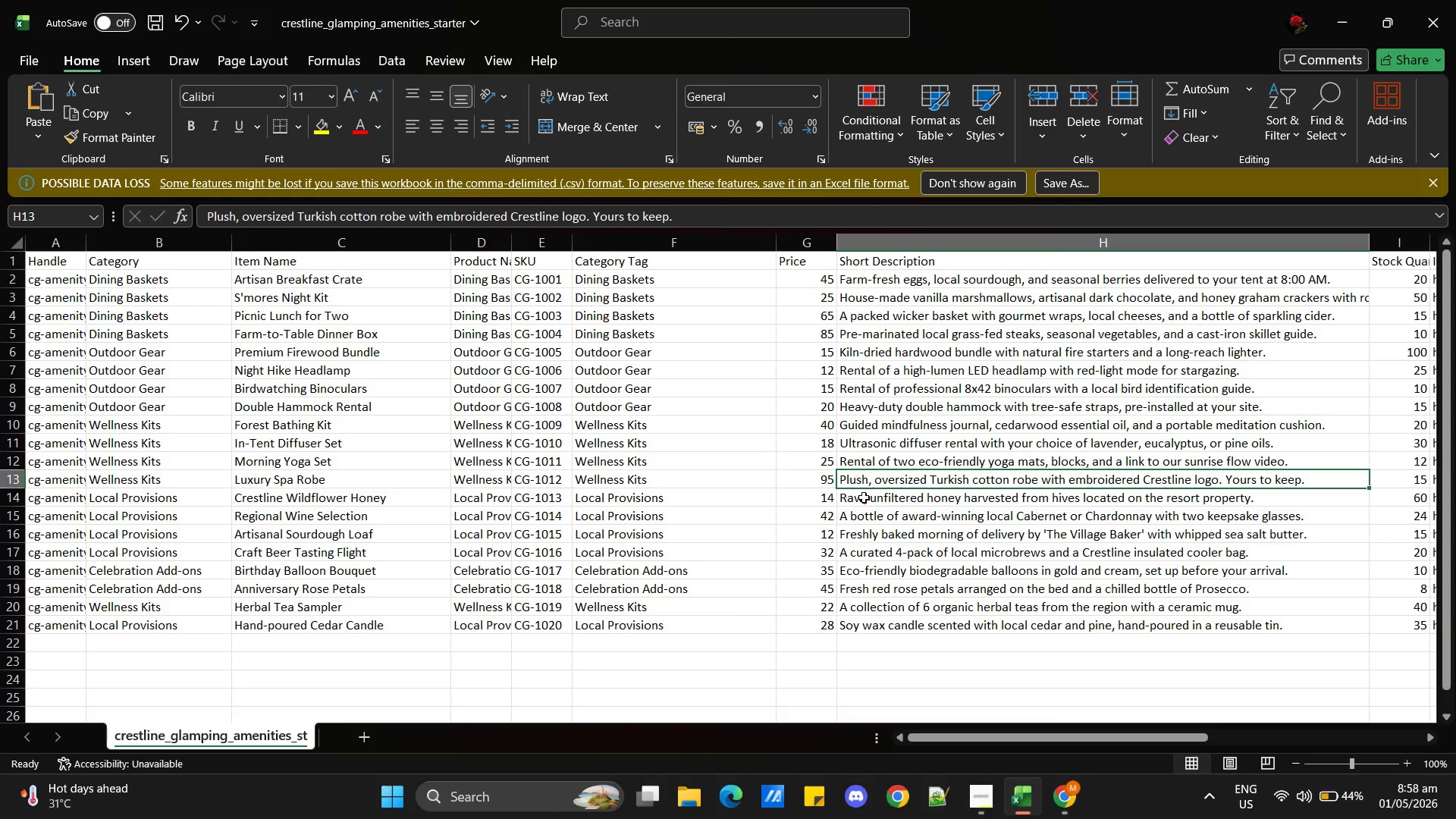 
left_click([883, 503])
 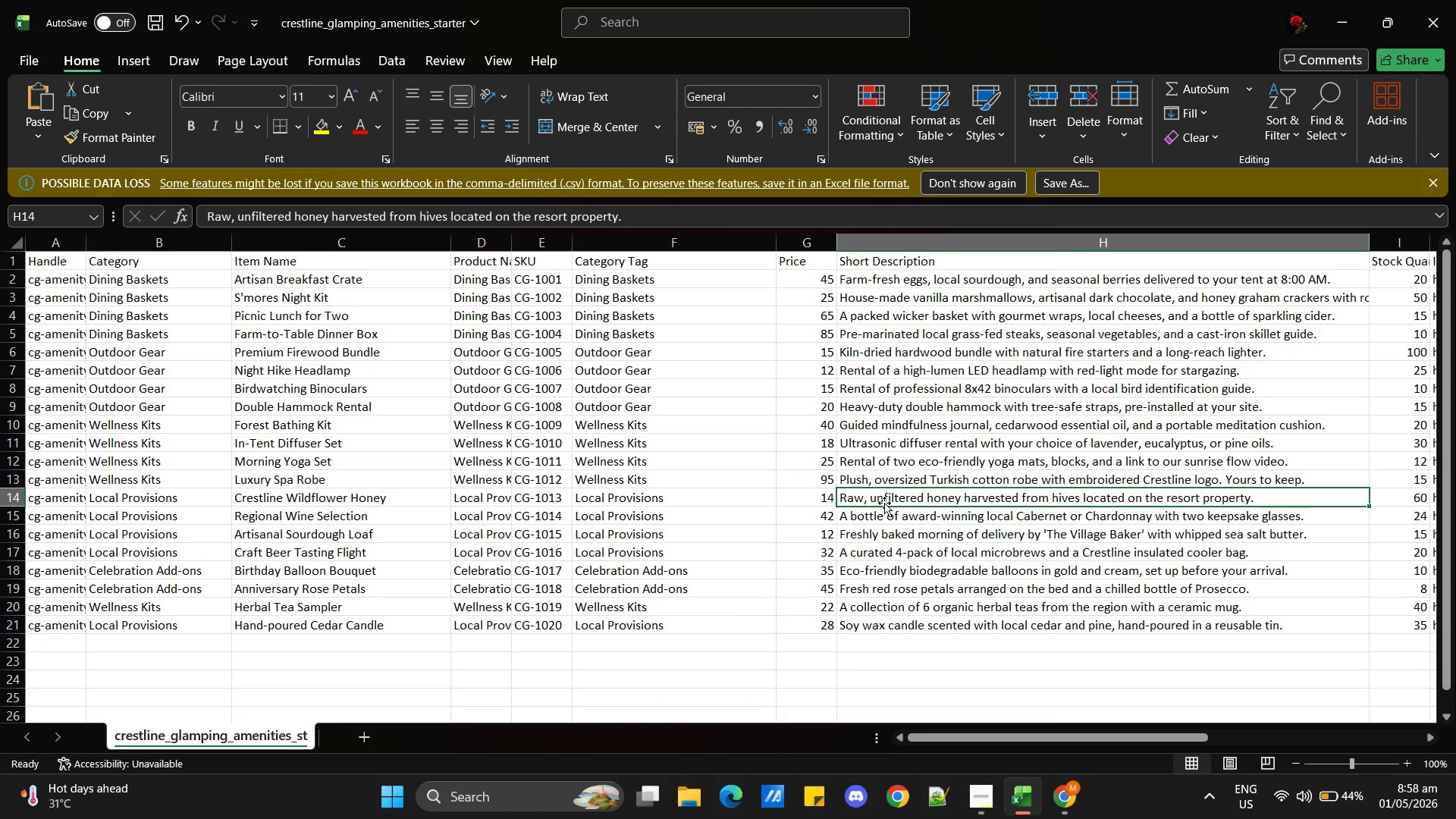 
wait(16.75)
 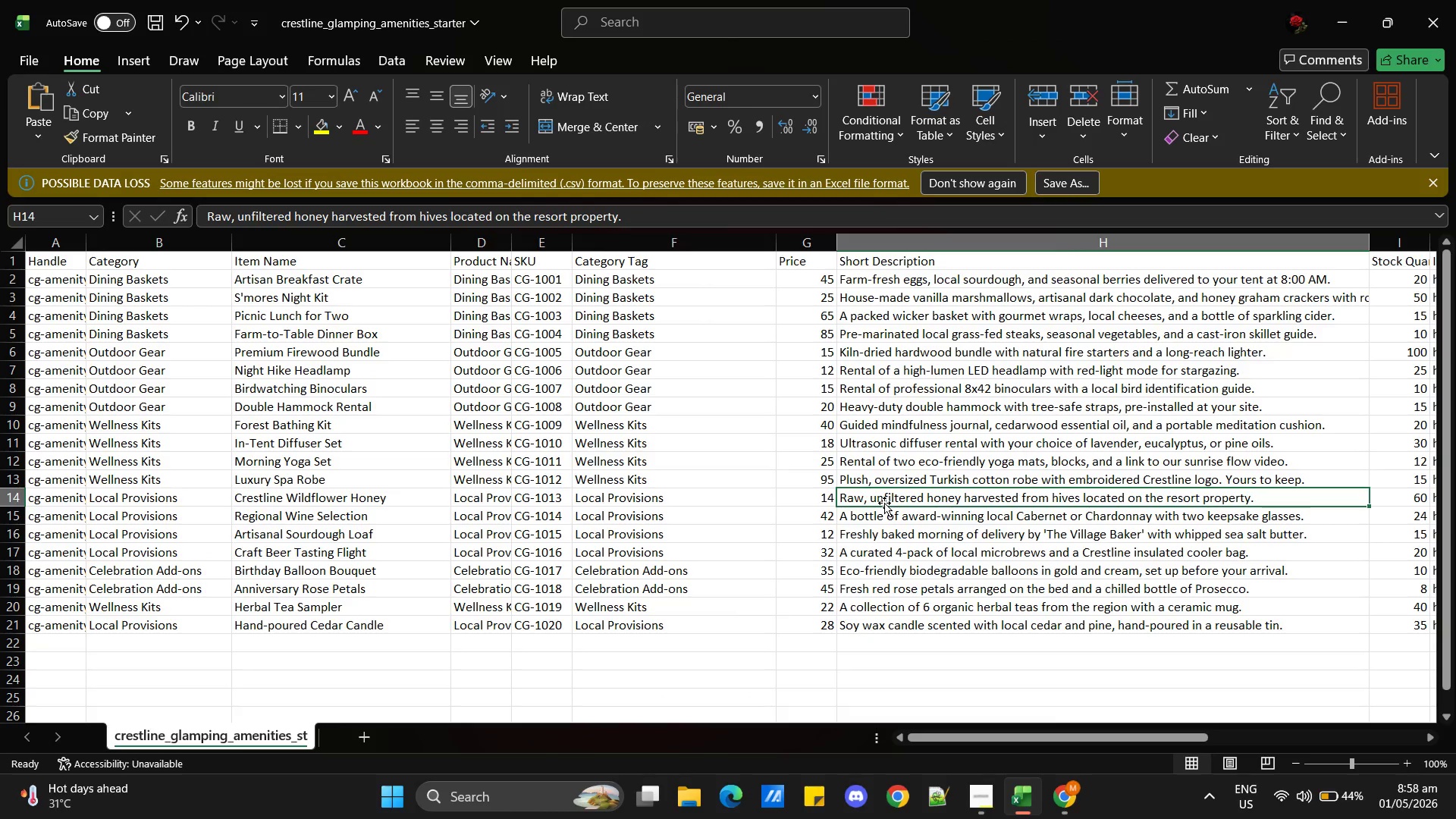 
key(Alt+Tab)
 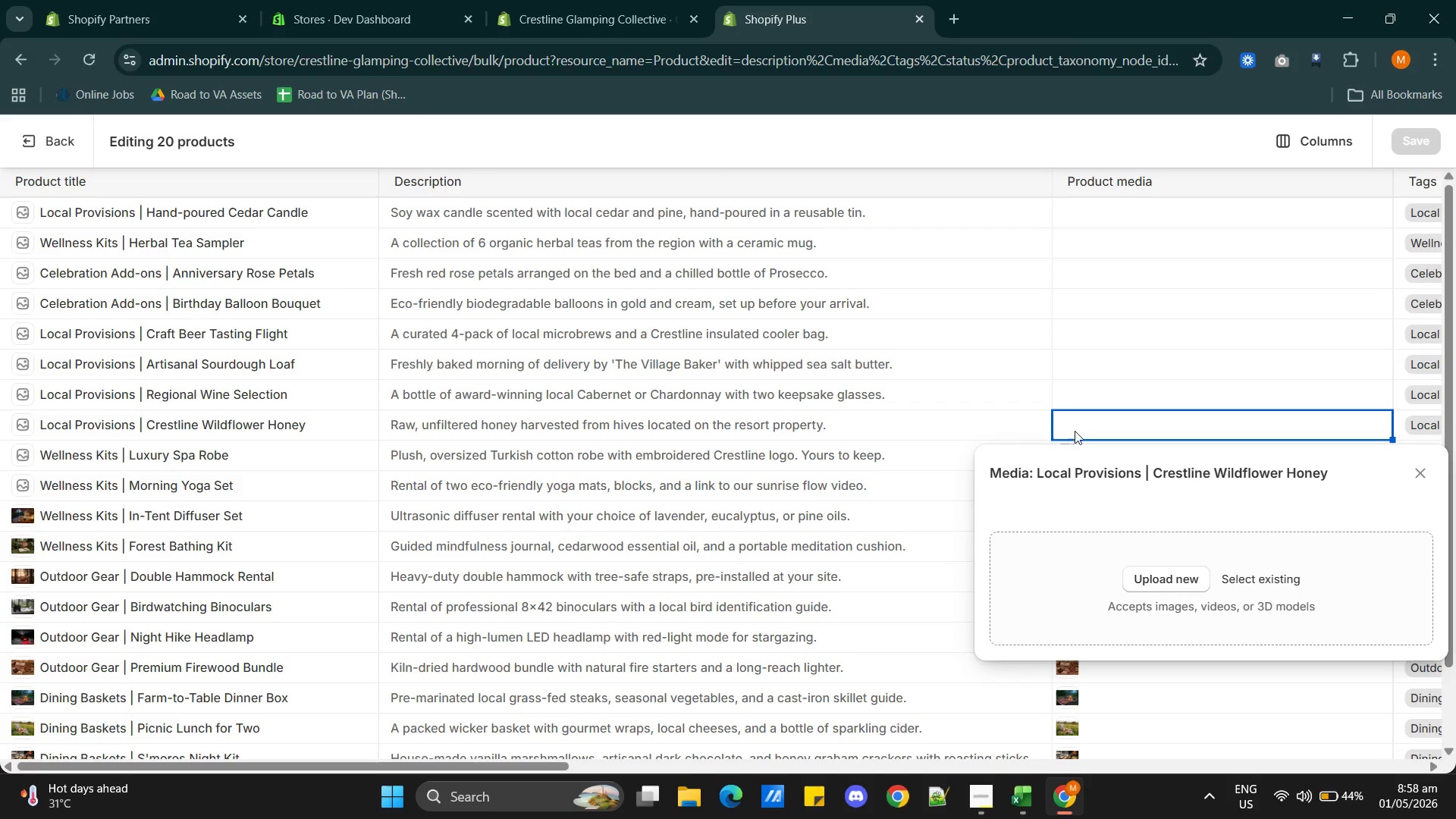 
left_click([1090, 422])
 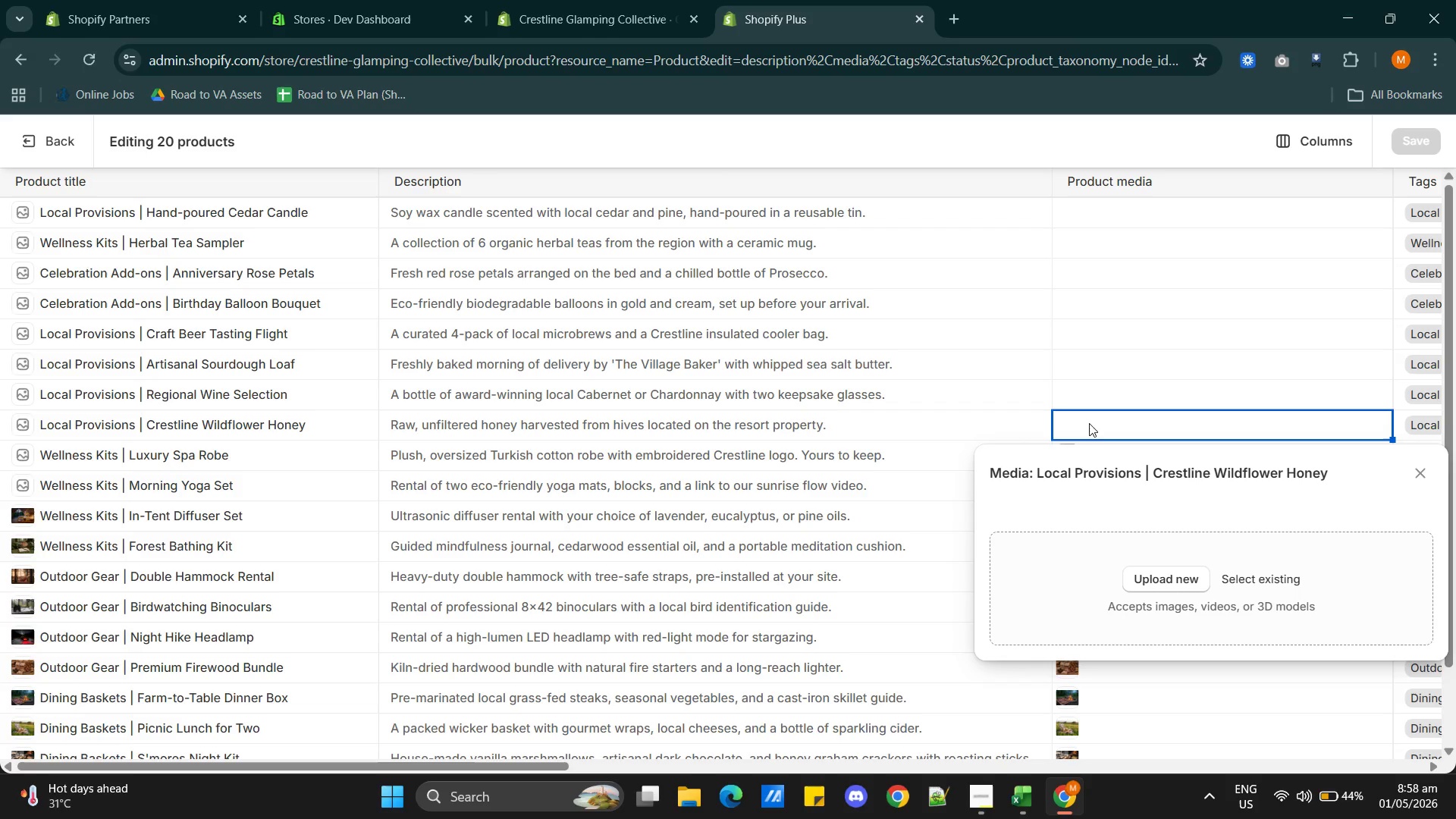 
key(Alt+AltLeft)
 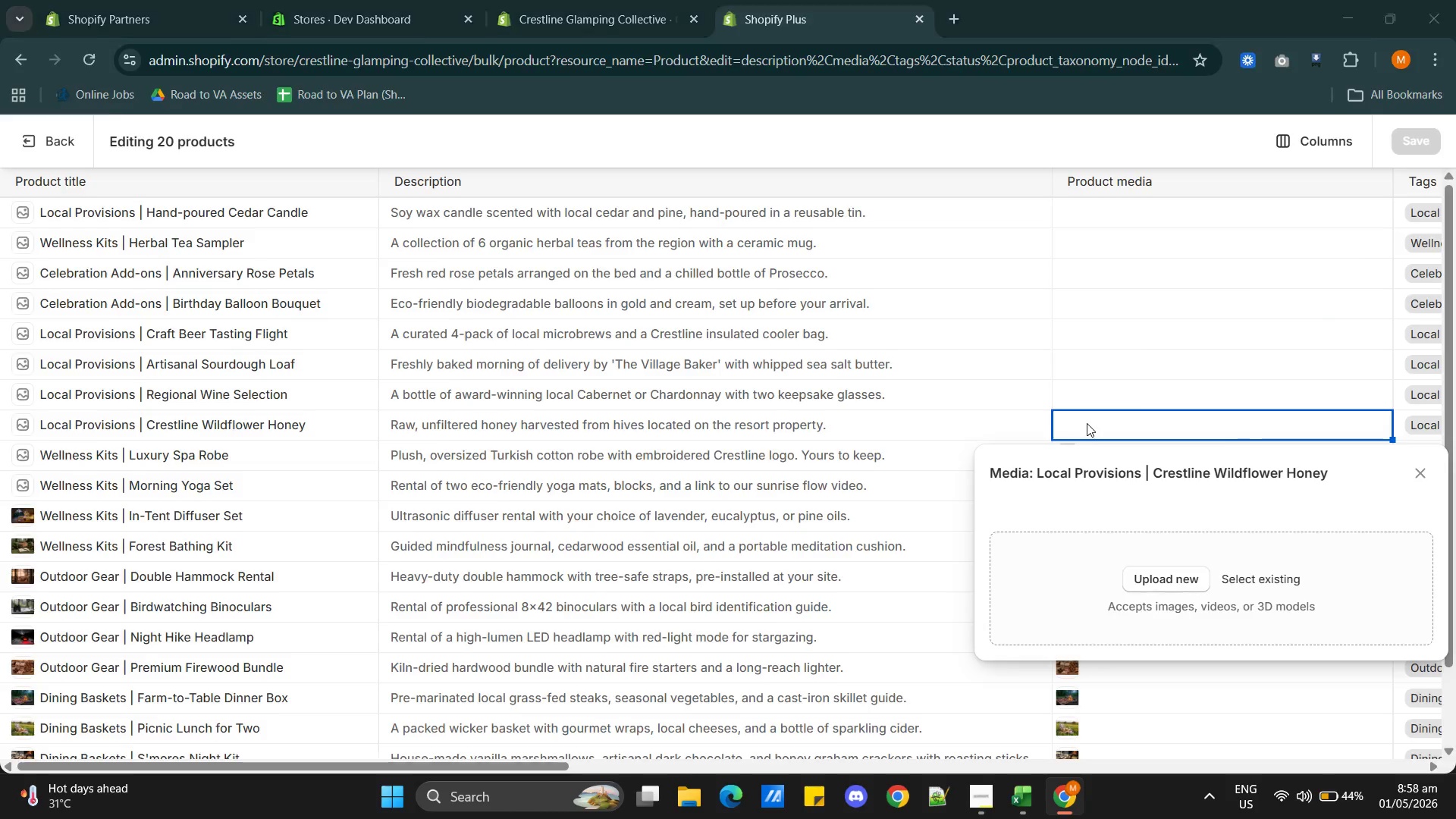 
key(Alt+Tab)
 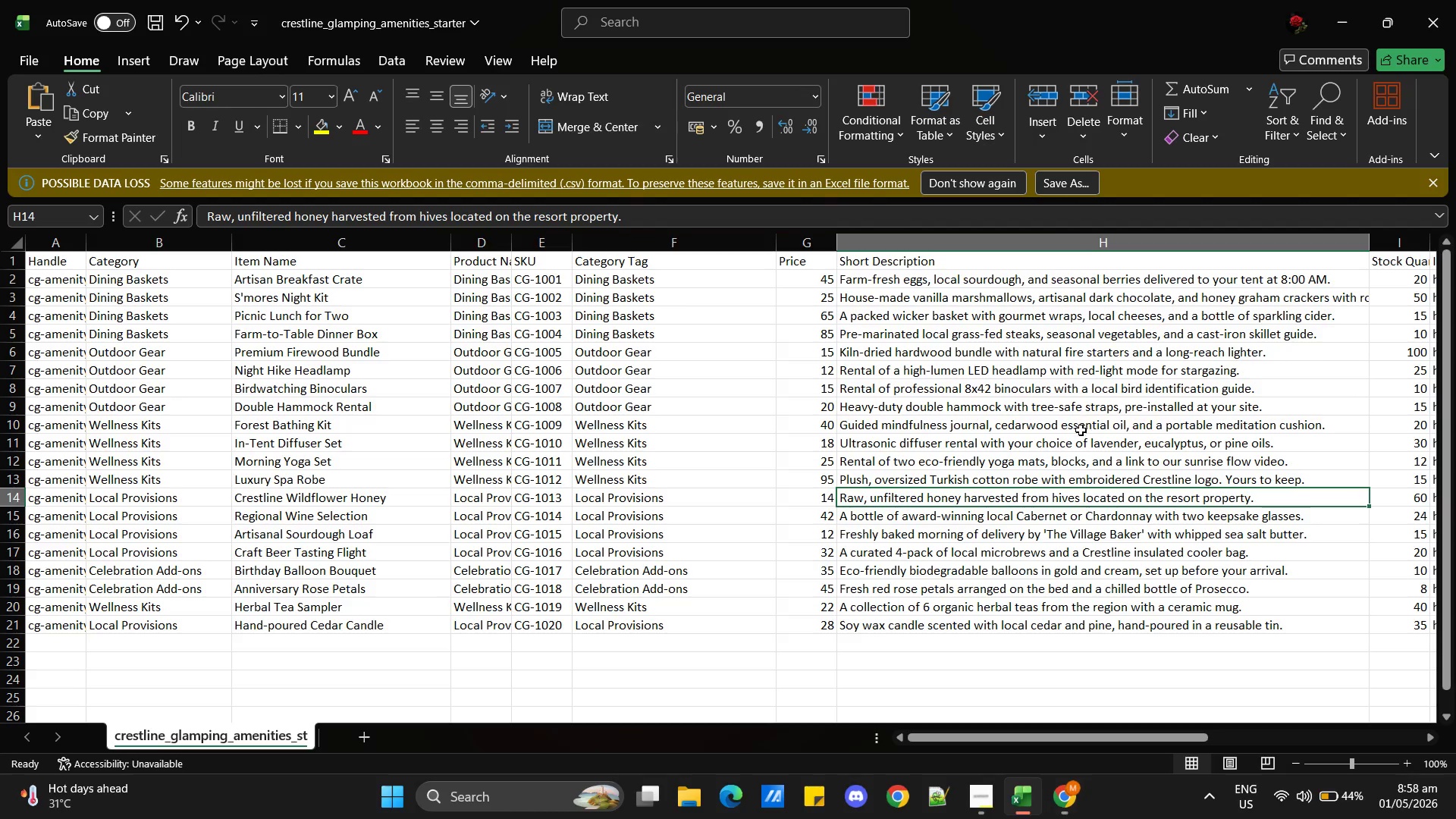 
key(Alt+AltLeft)
 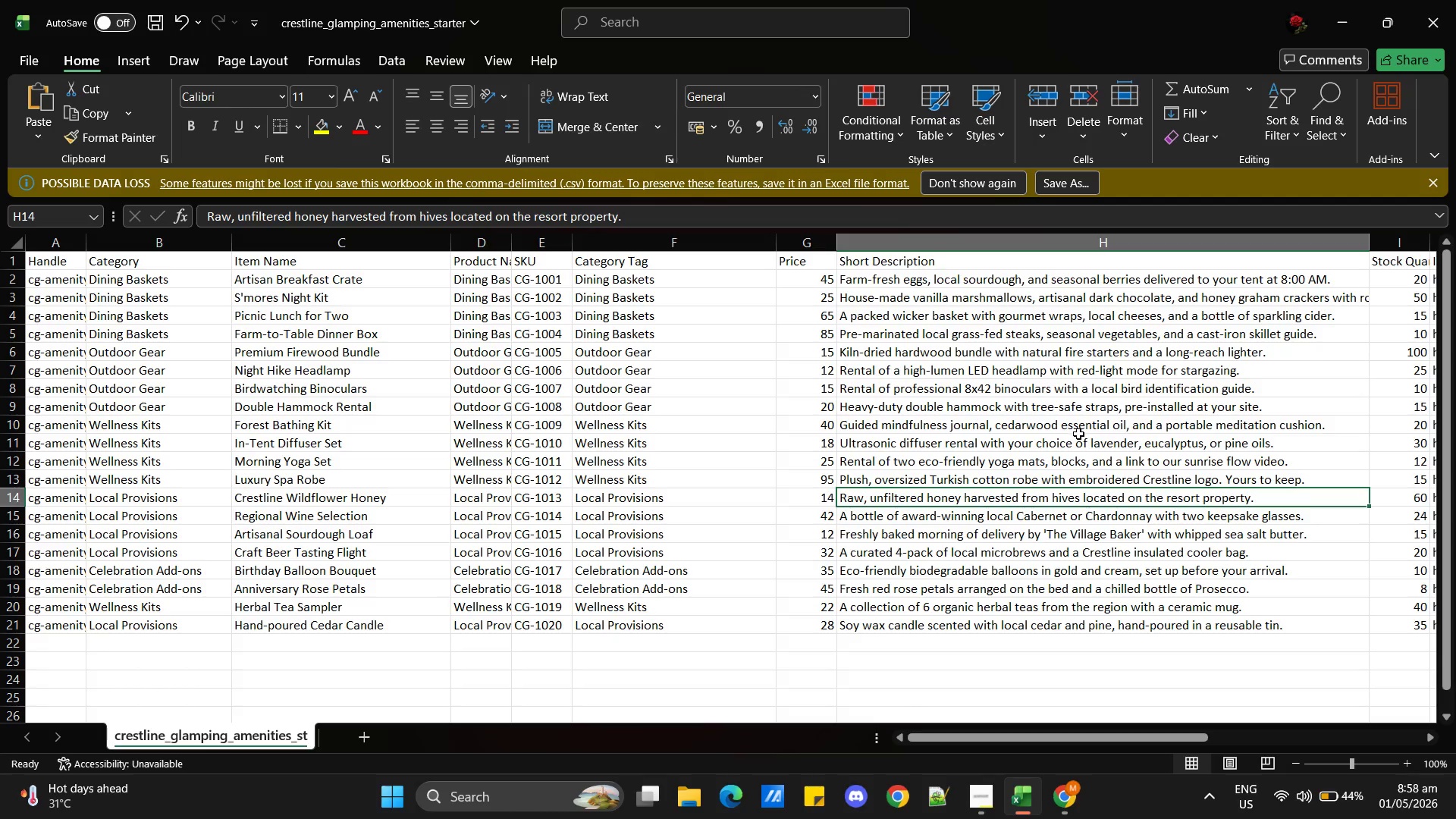 
key(Alt+Tab)
 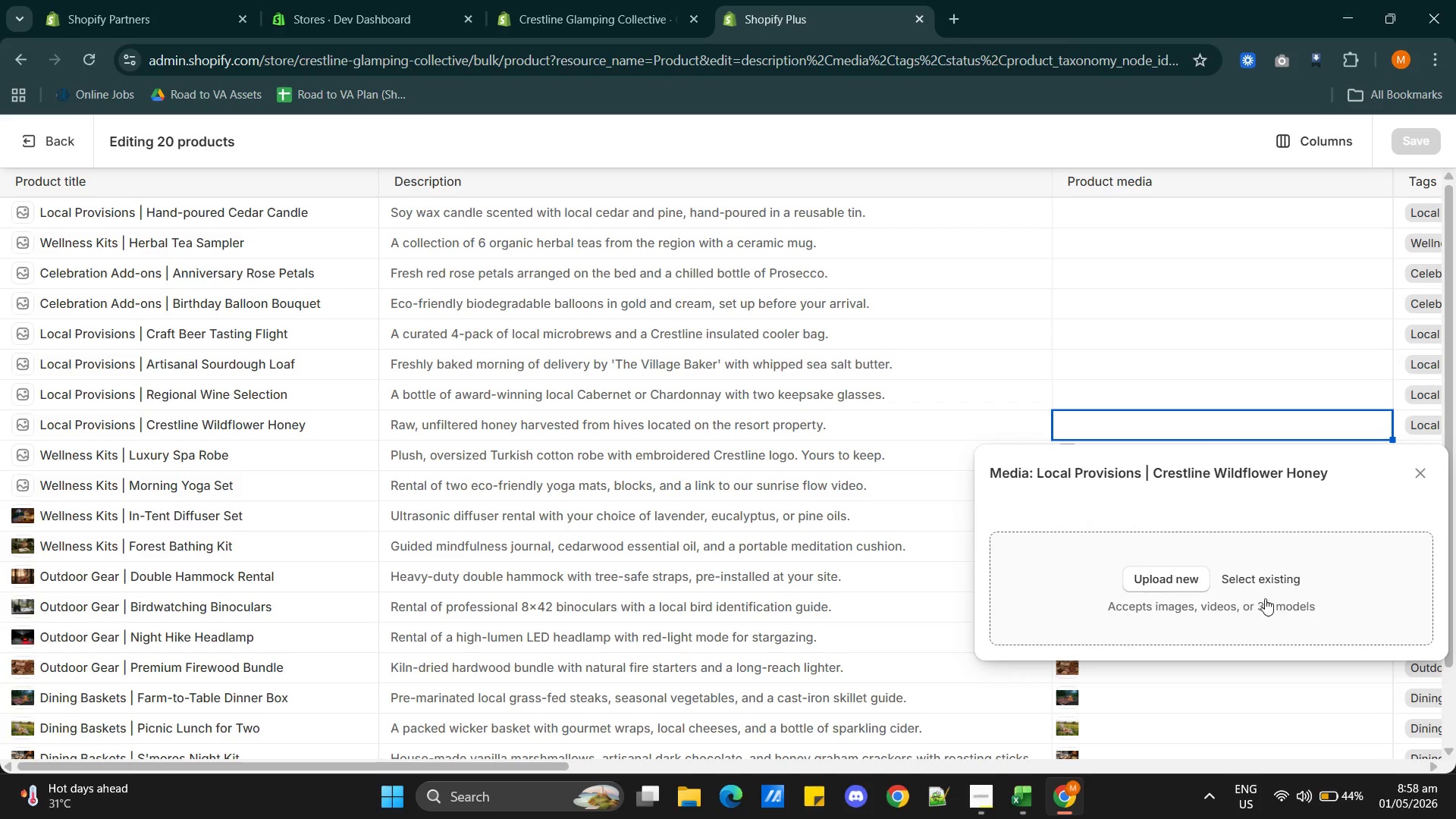 
left_click([1253, 581])
 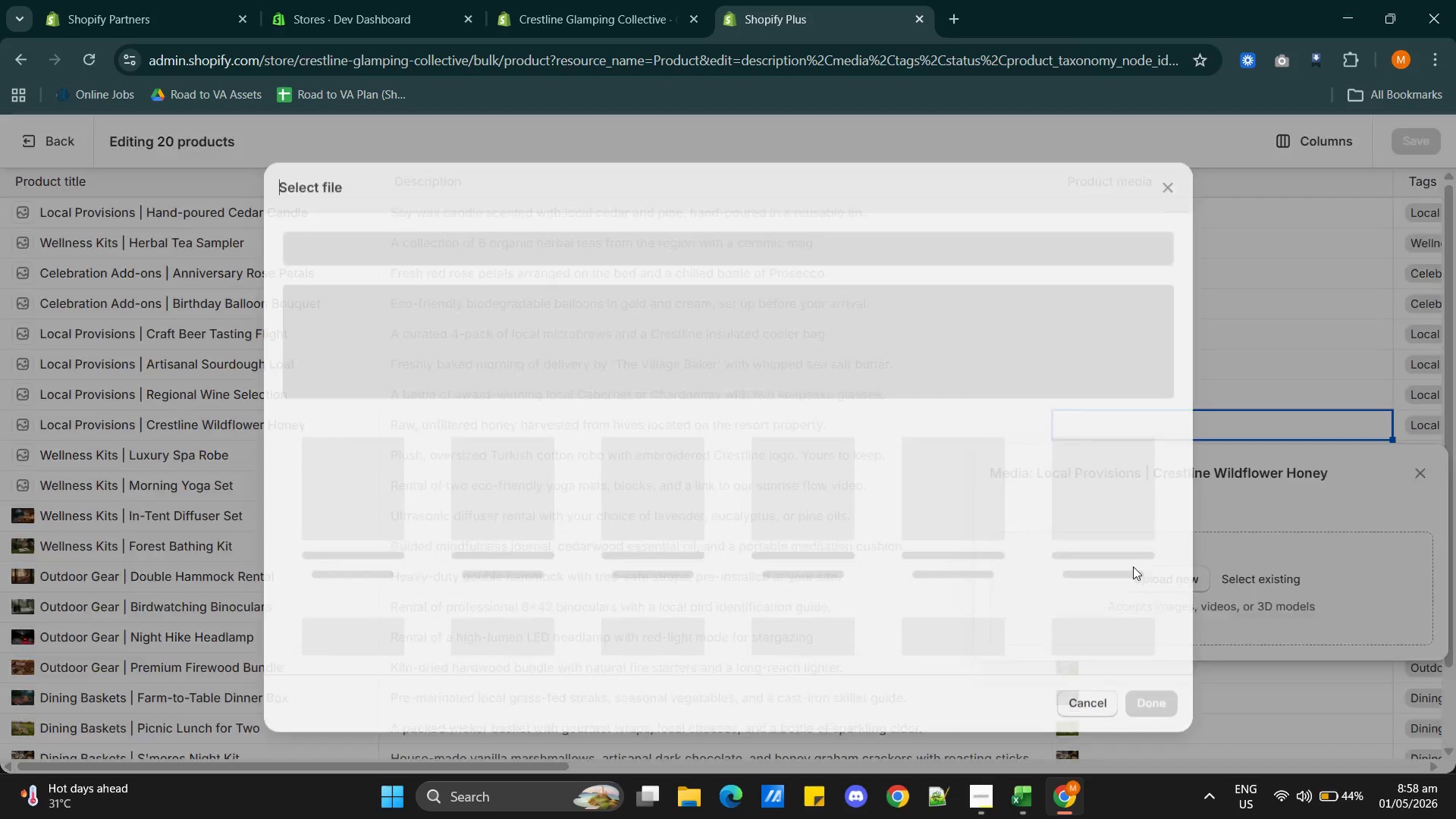 
mouse_move([1122, 563])
 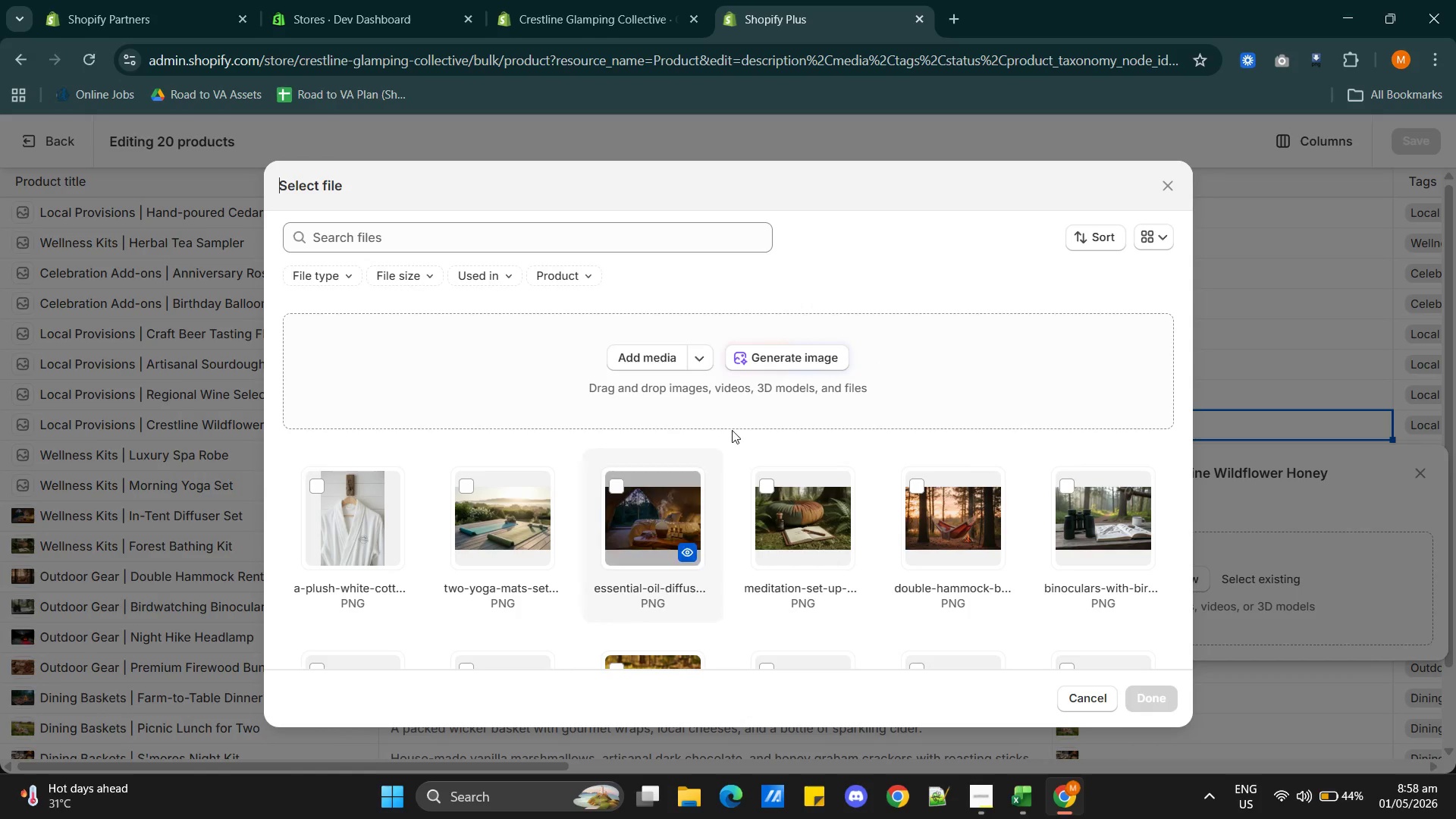 
left_click([780, 354])
 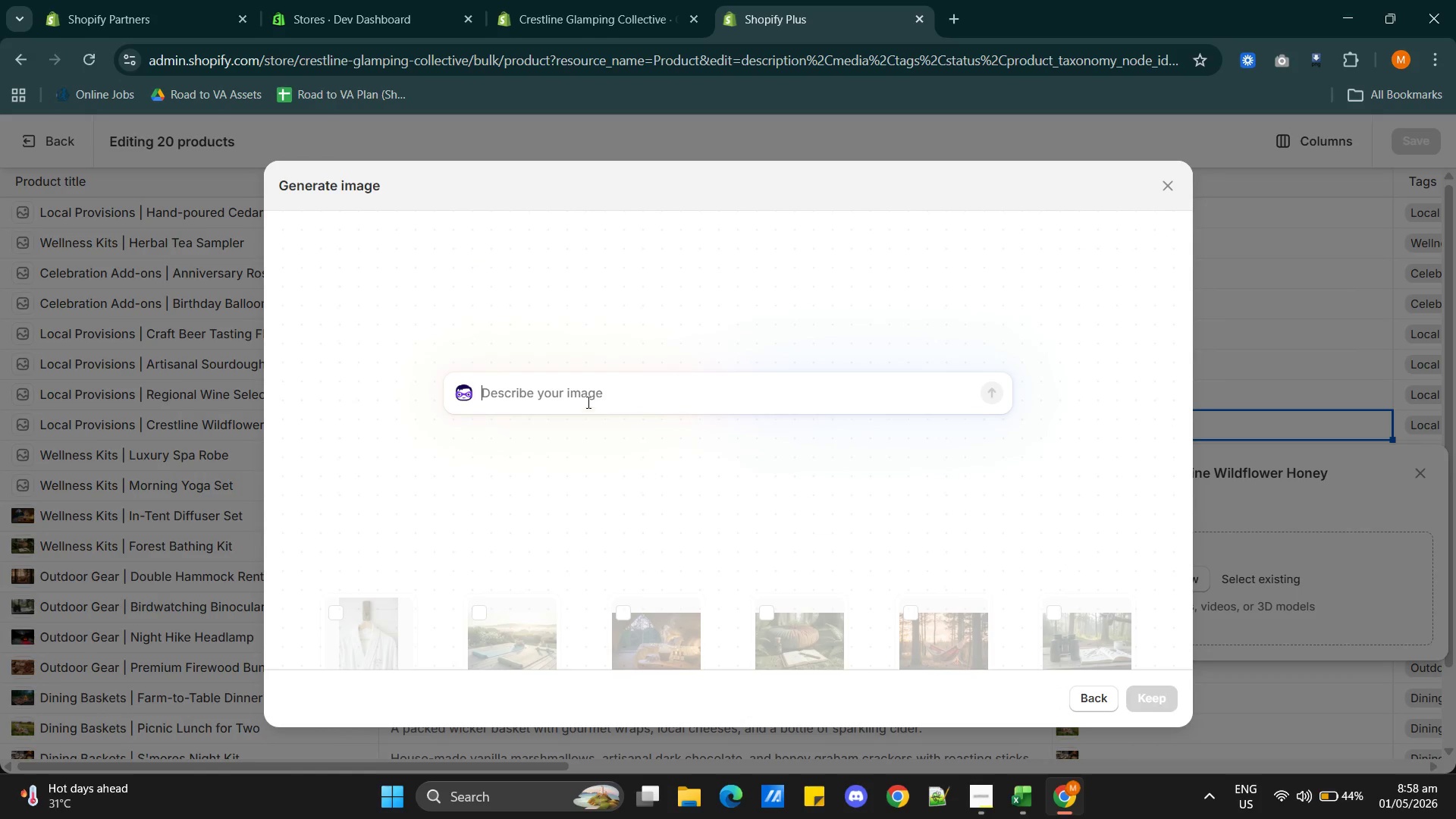 
left_click([562, 386])
 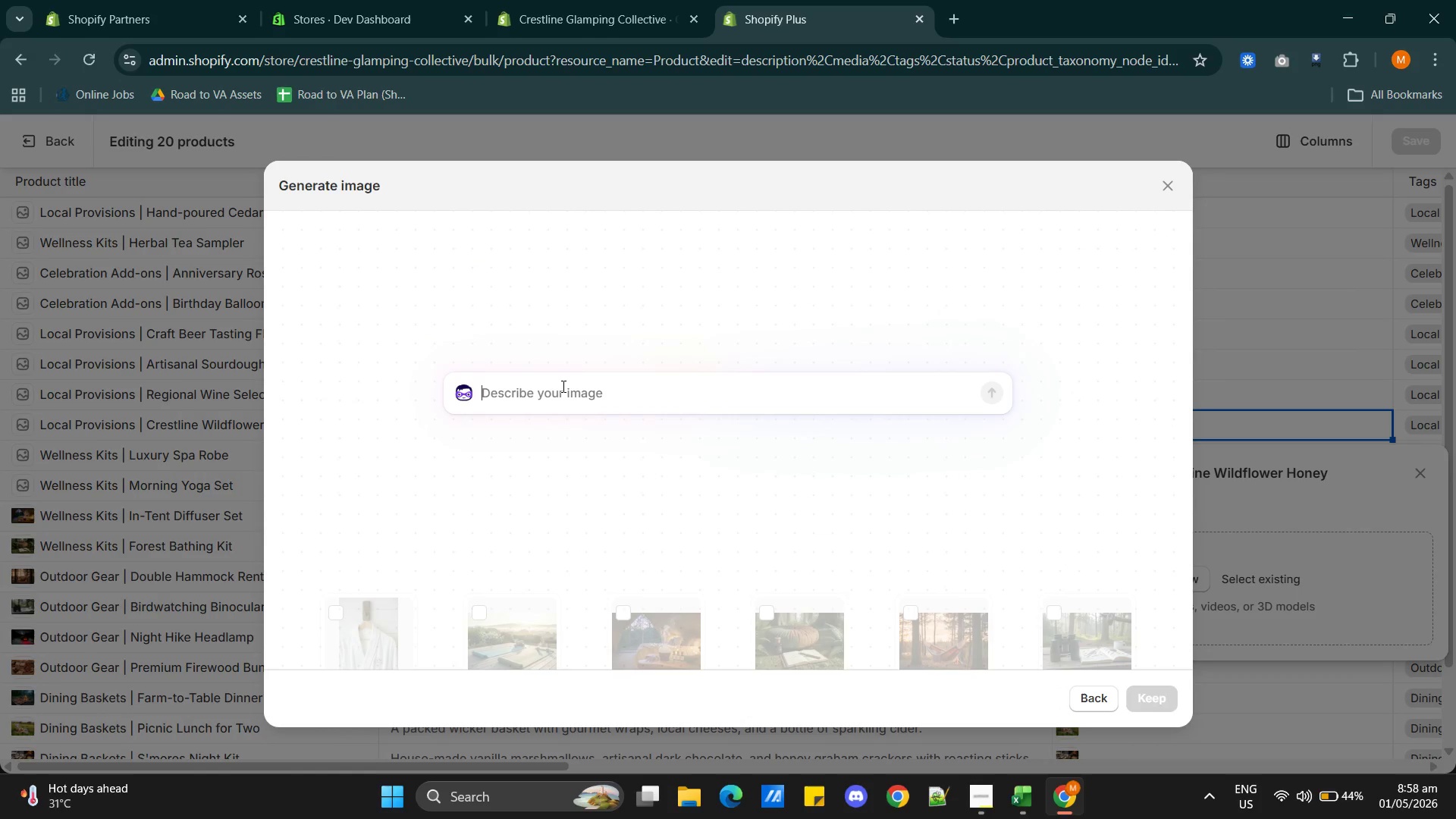 
type(A glass jar of raw, unfiltered honey )
 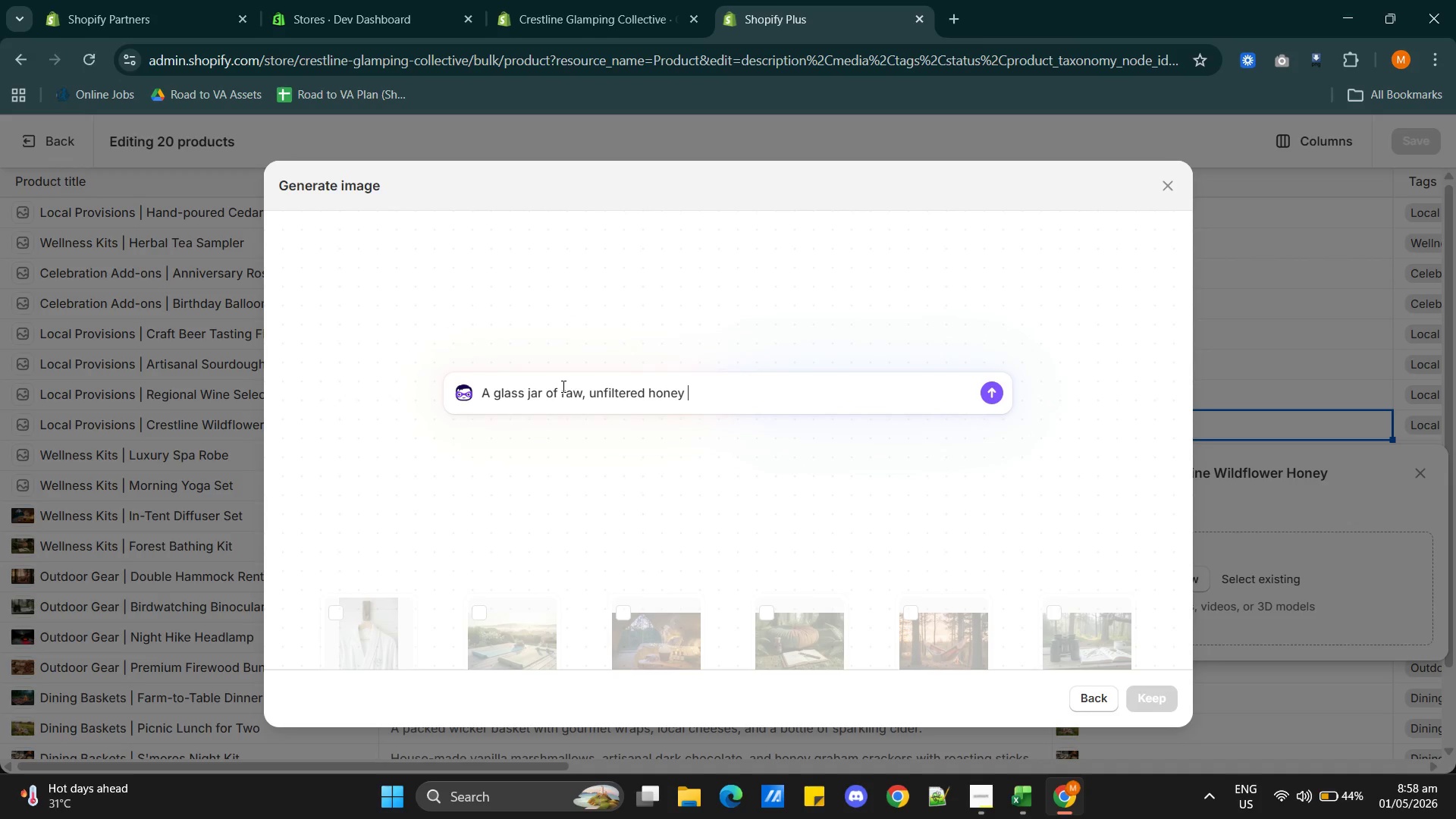 
key(Alt+AltLeft)
 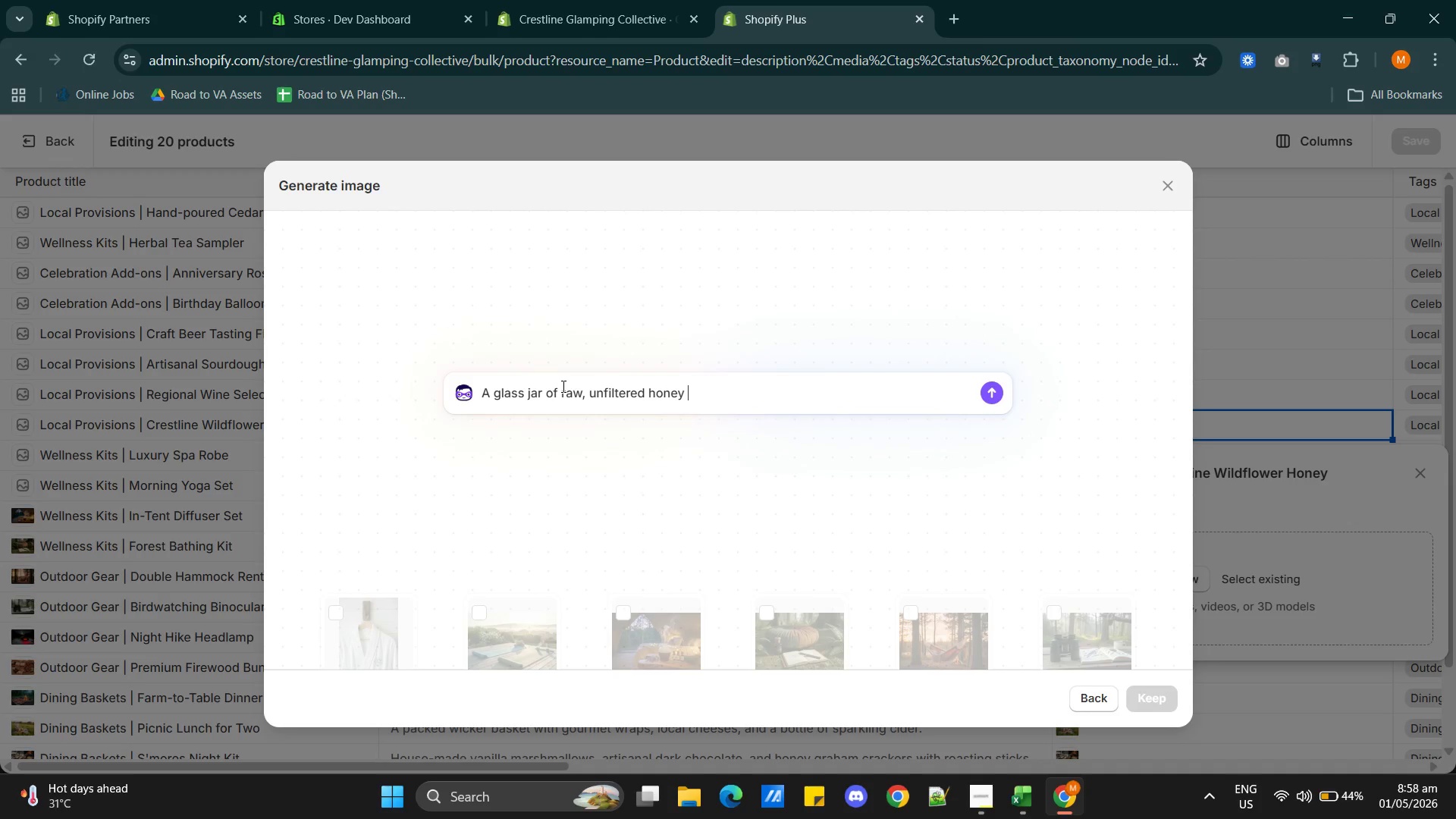 
key(Alt+Tab)
 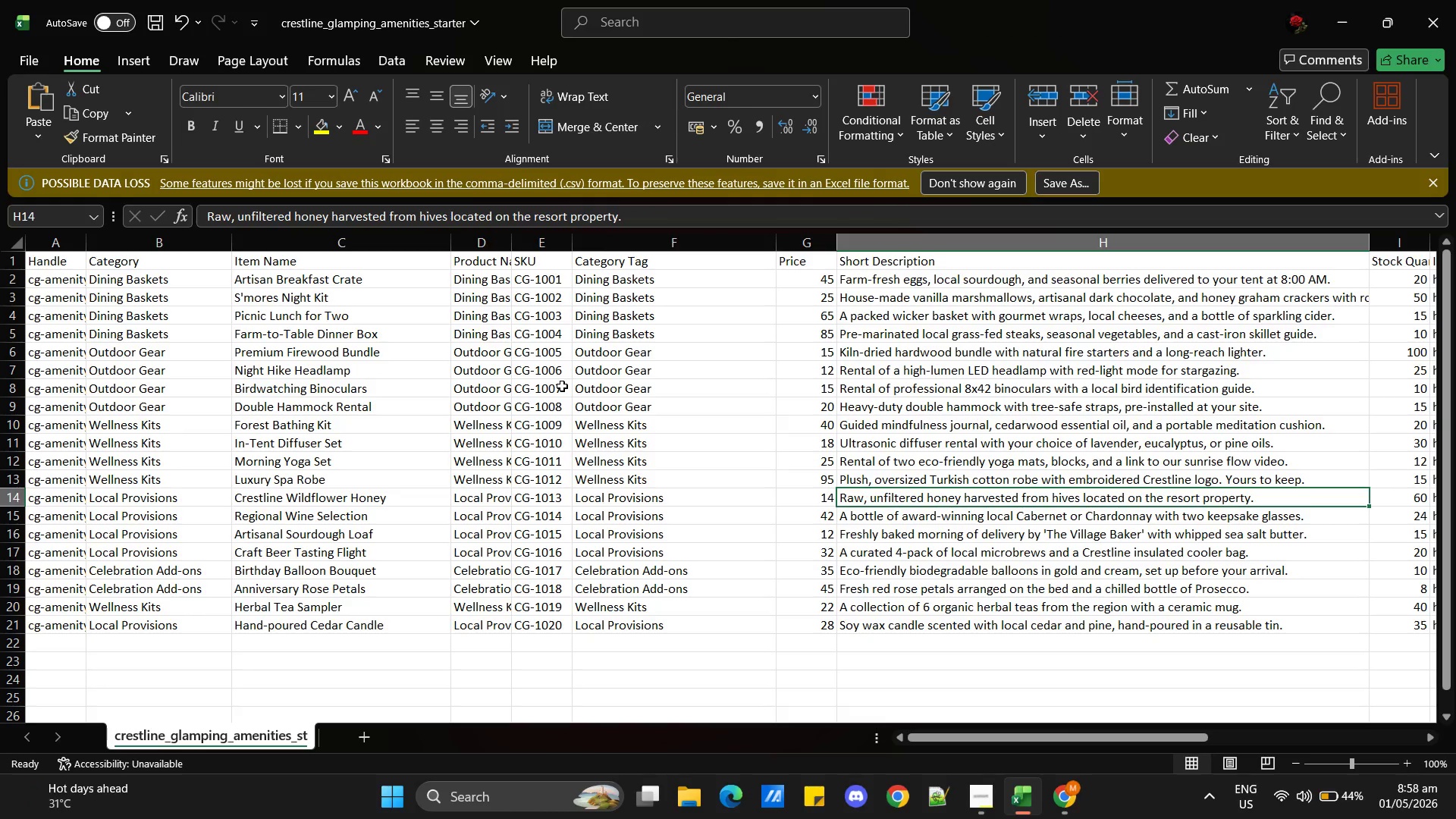 
key(Alt+AltLeft)
 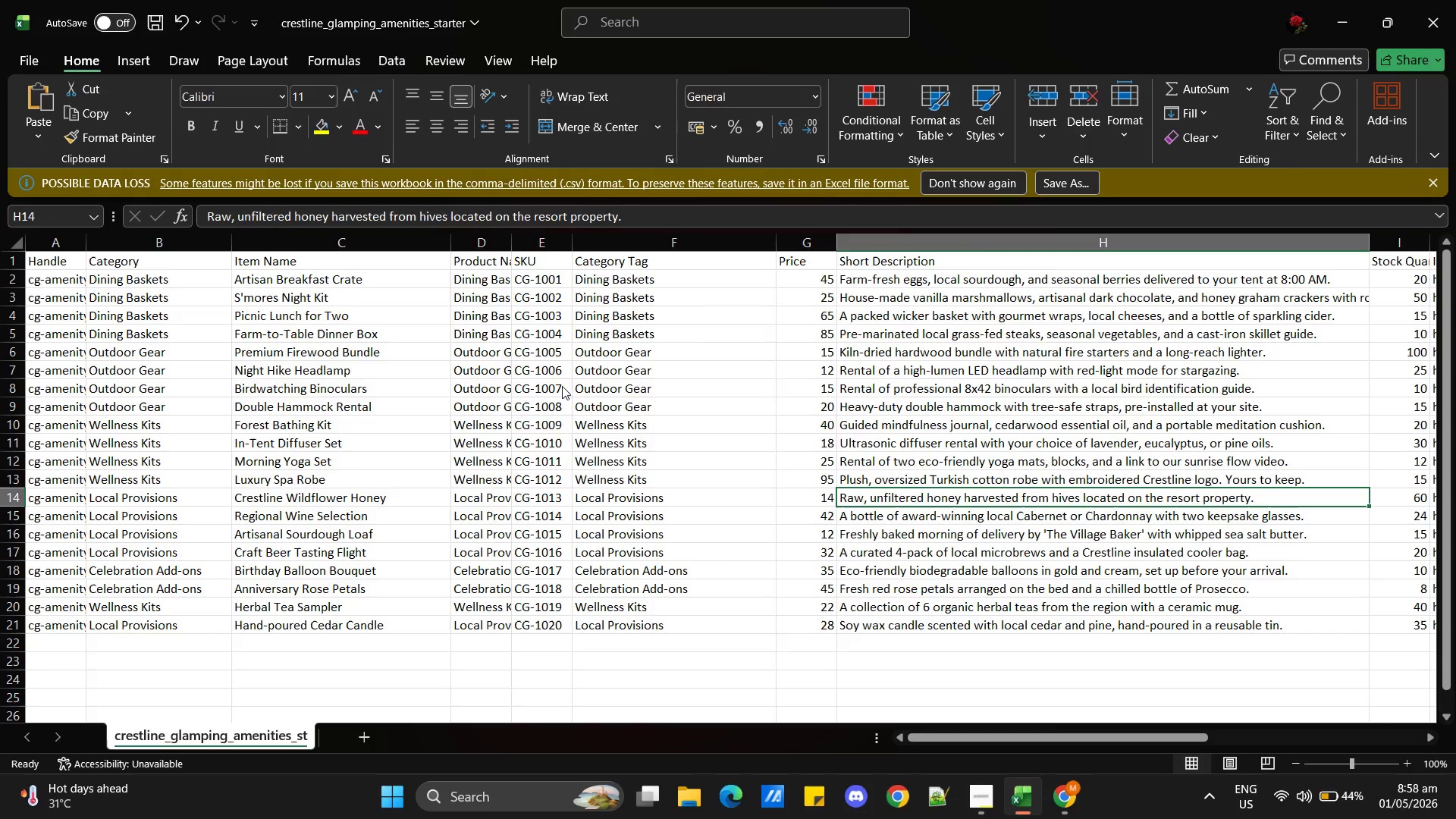 
key(Alt+Tab)
 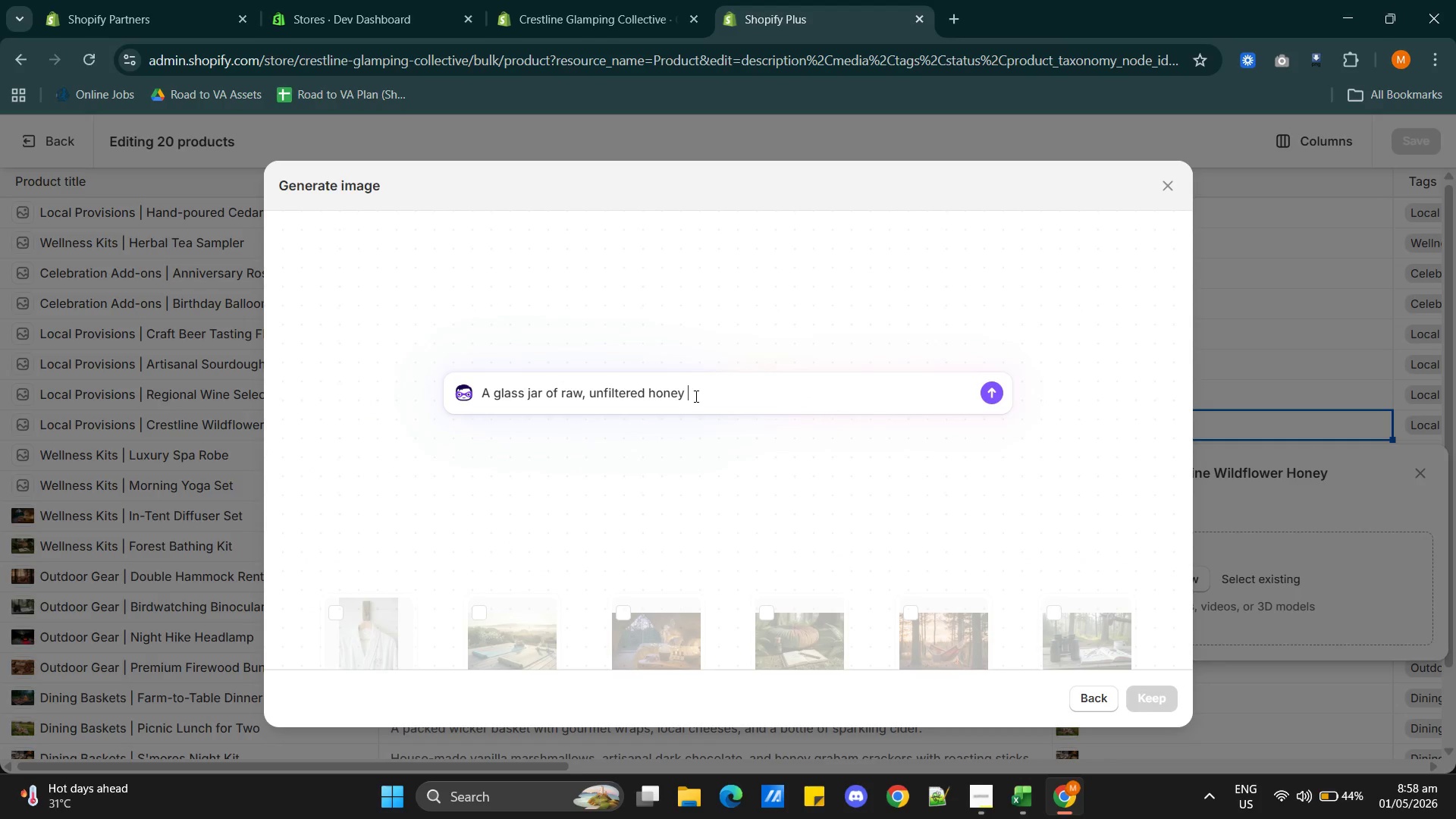 
type(harvested from hives)
 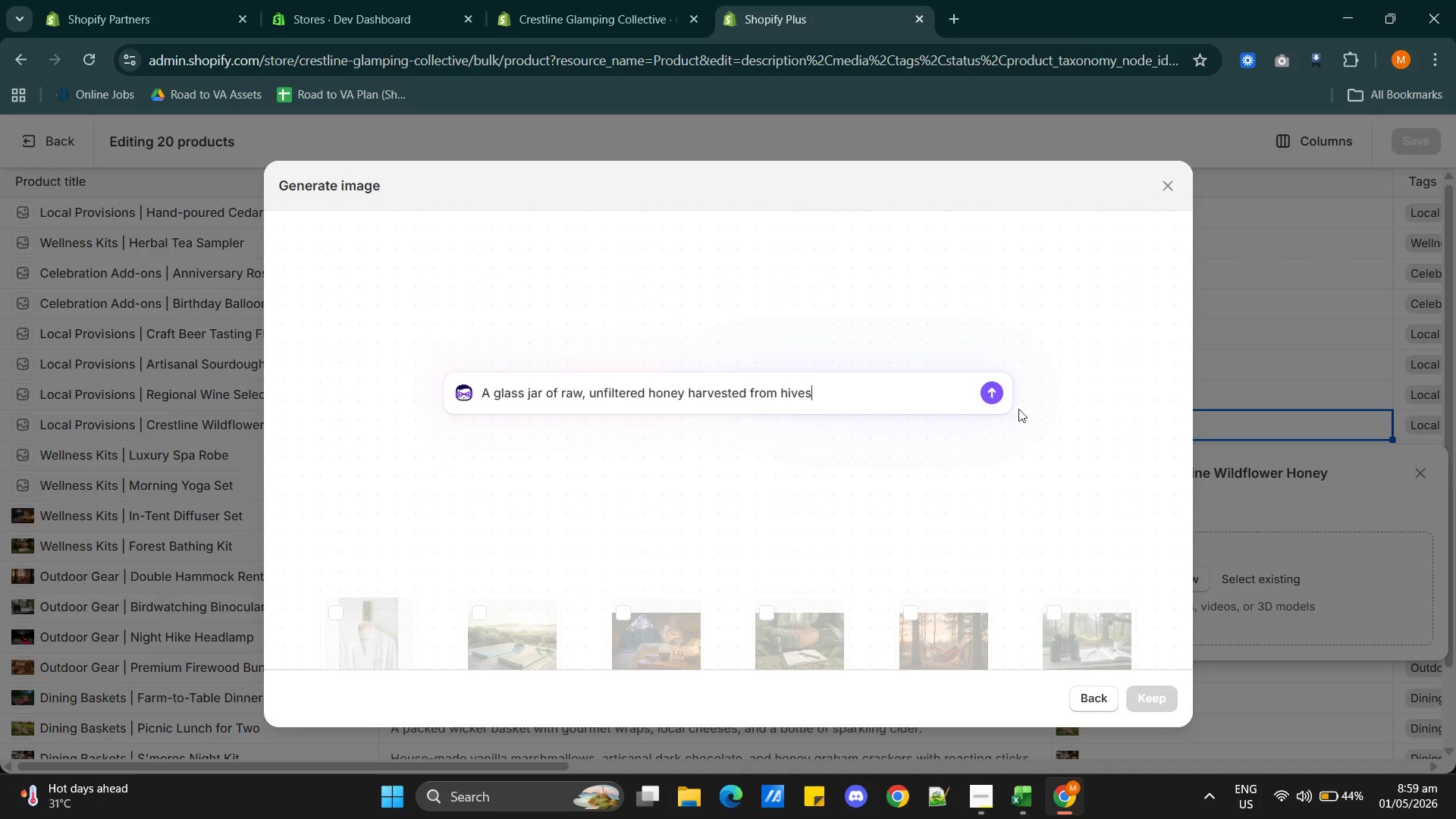 
mouse_move([979, 387])
 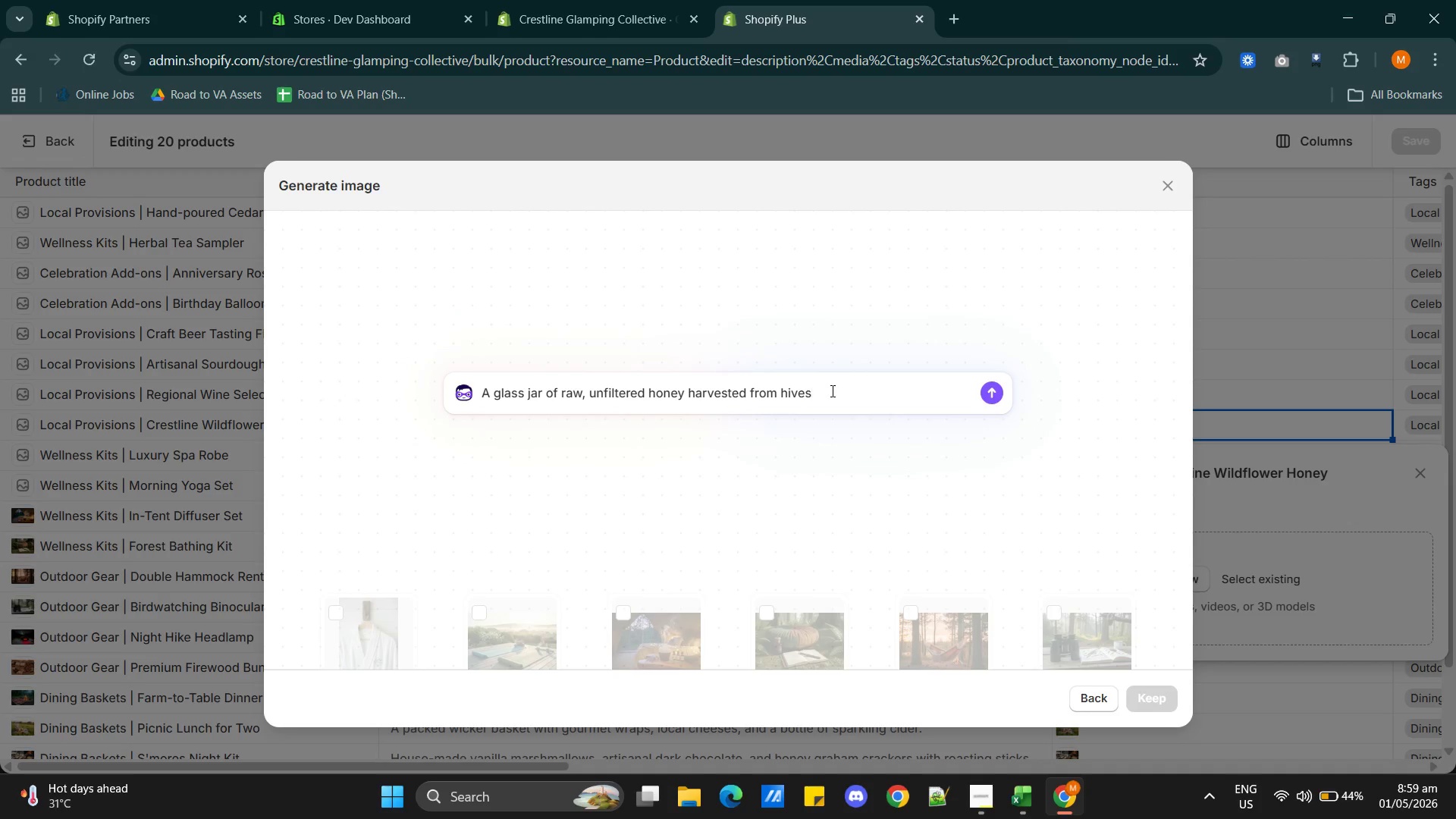 
key(Alt+AltLeft)
 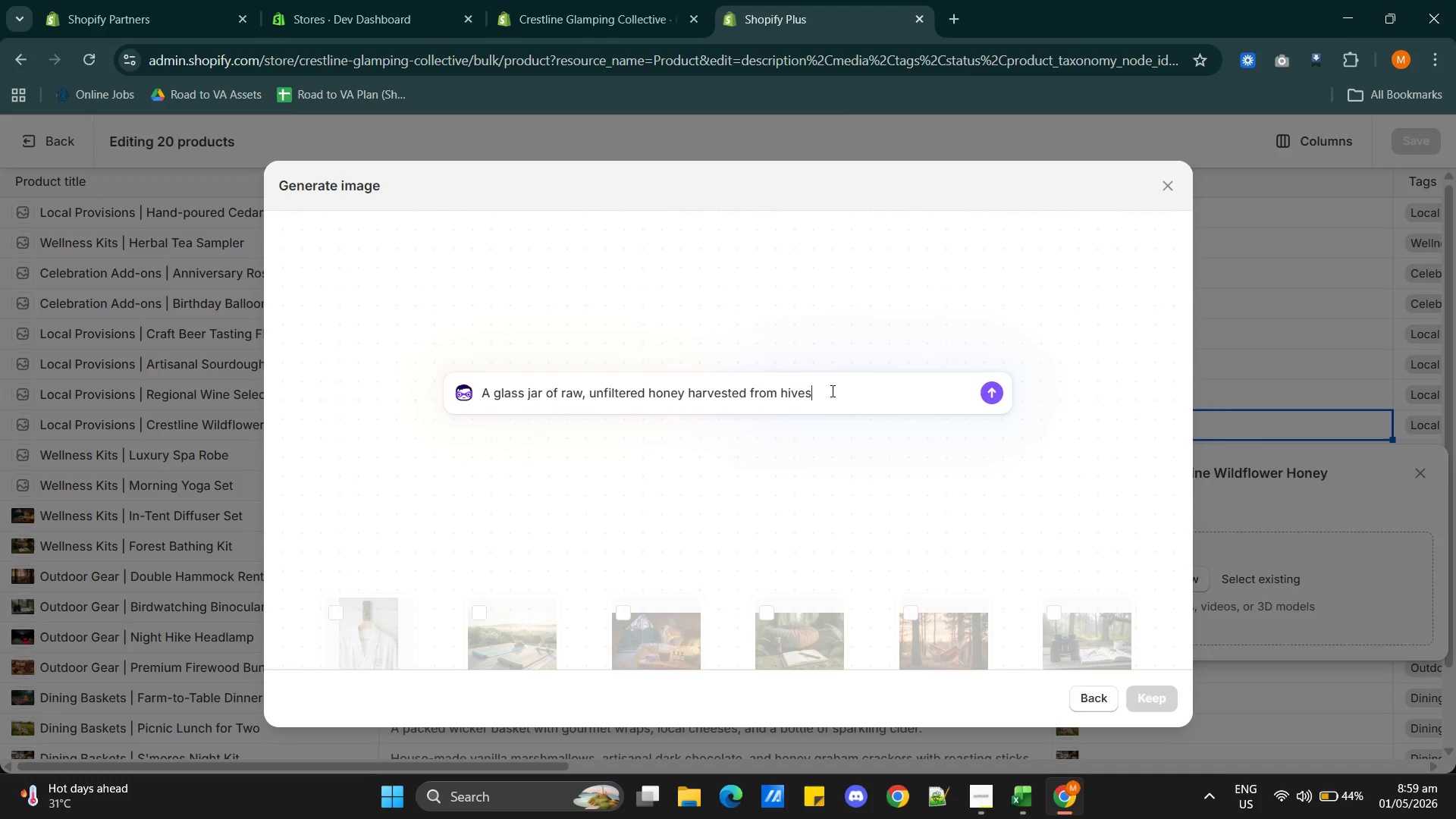 
key(Alt+Tab)
 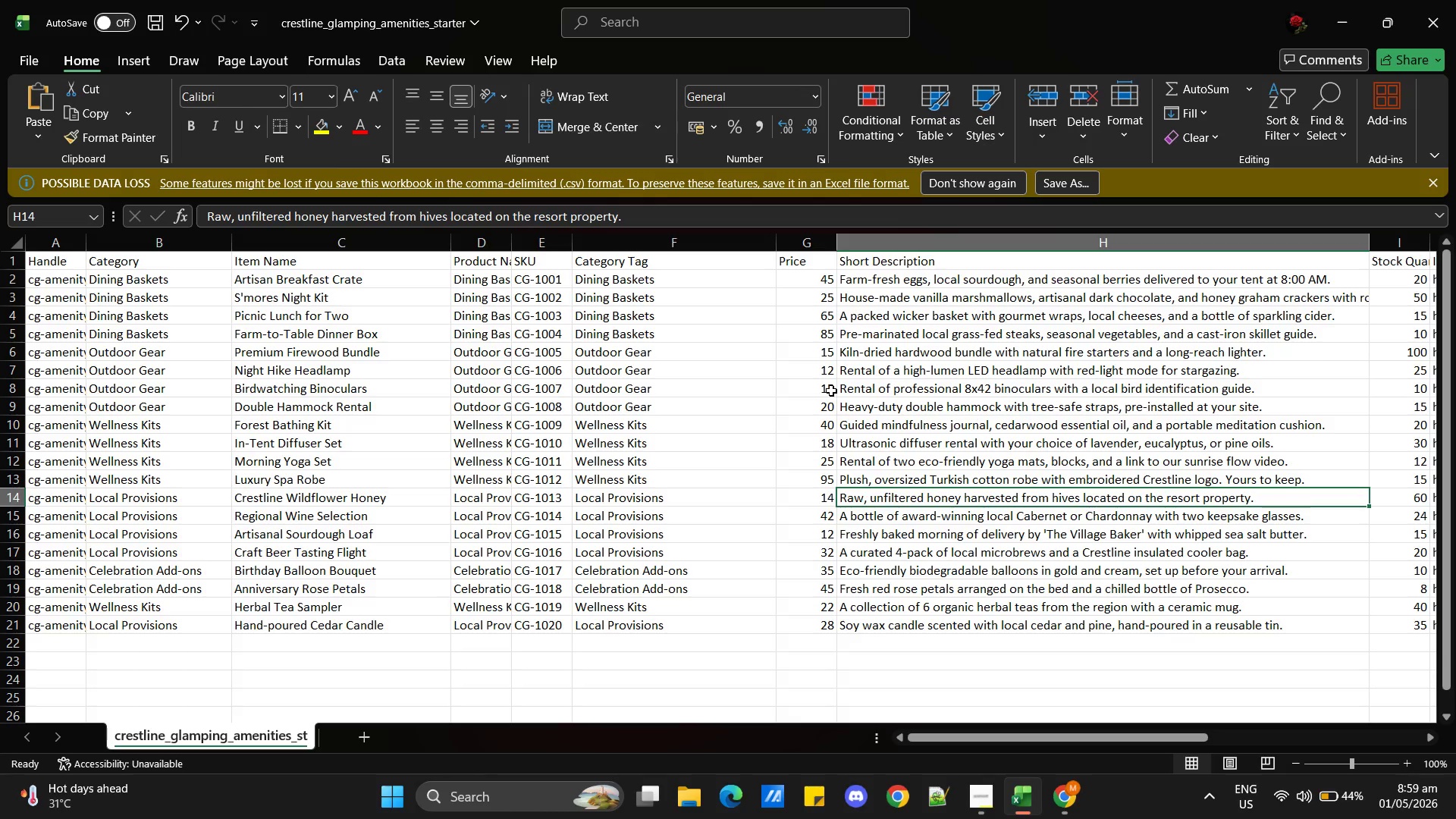 
key(Alt+AltLeft)
 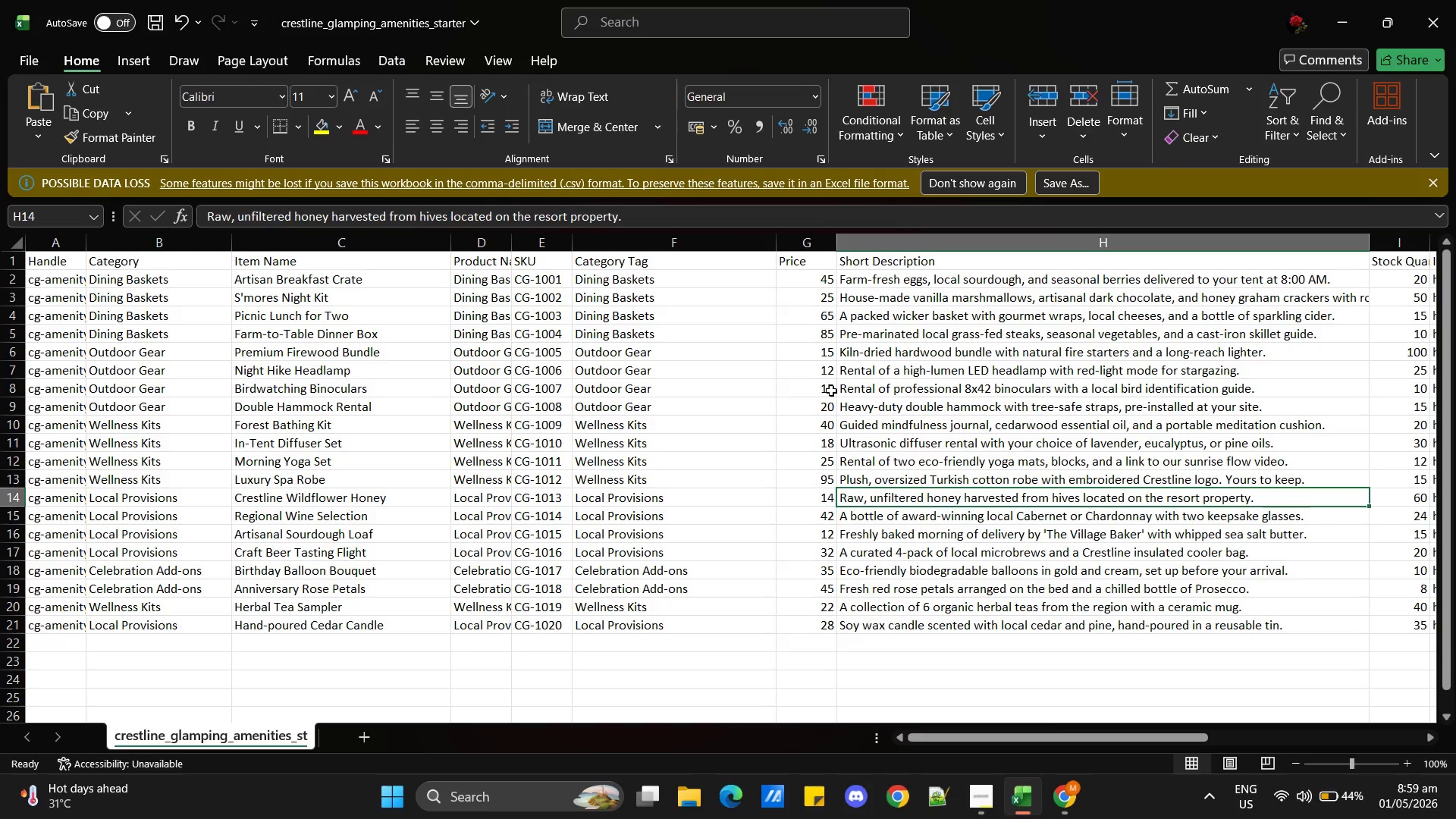 
key(Alt+Tab)
 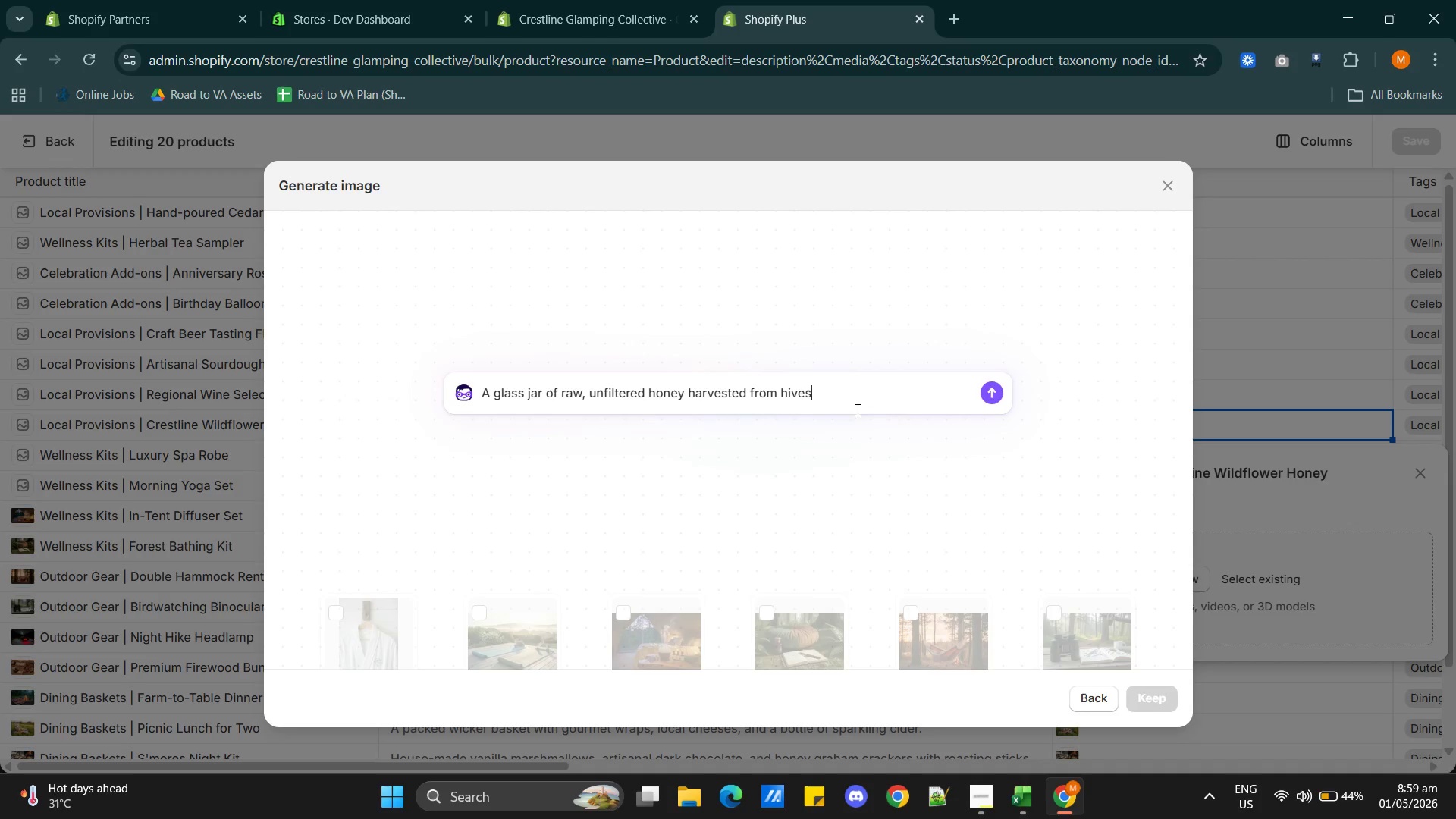 
left_click([849, 391])
 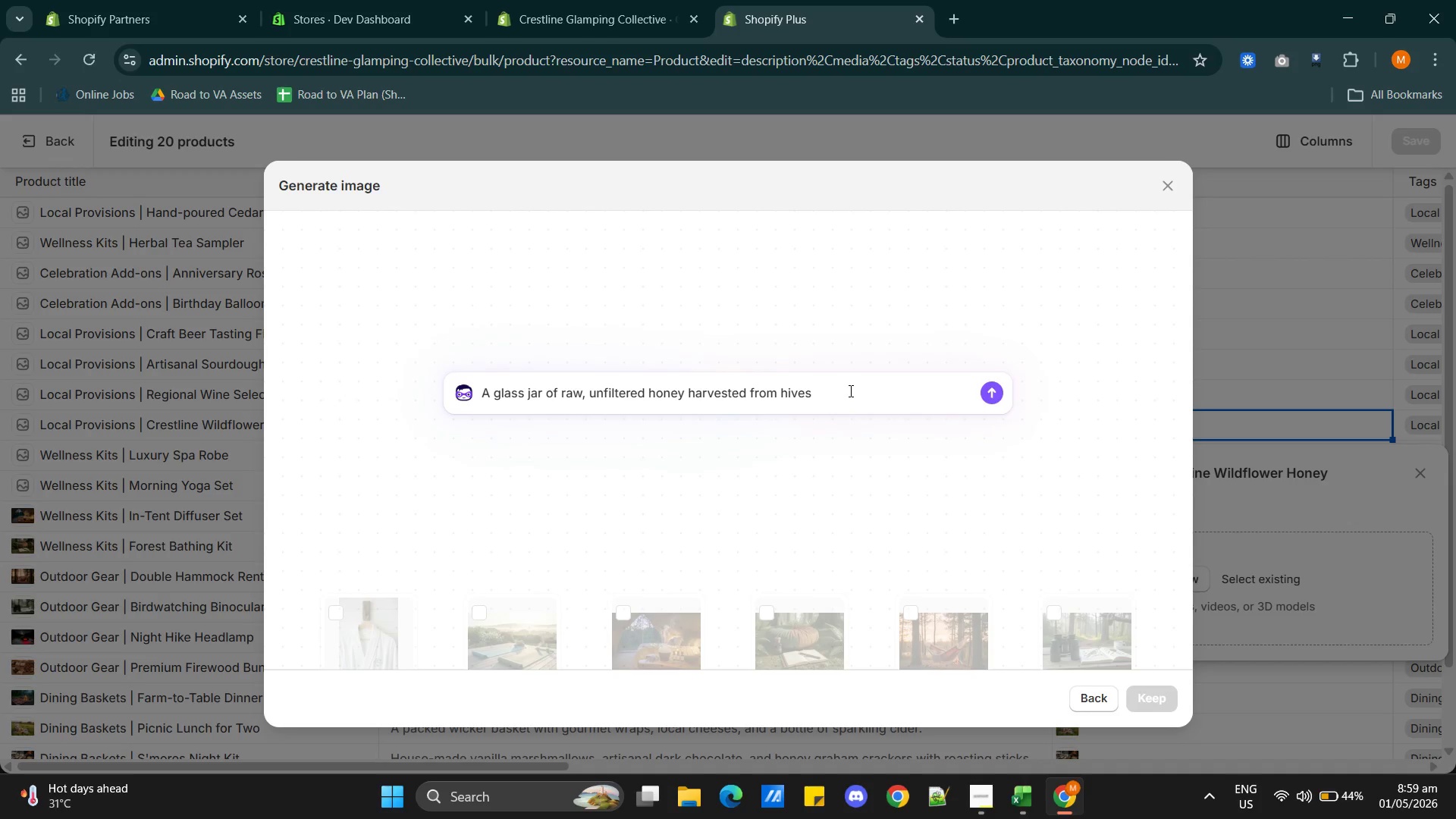 
type( wit)
key(Backspace)
key(Backspace)
key(Backspace)
key(Backspace)
 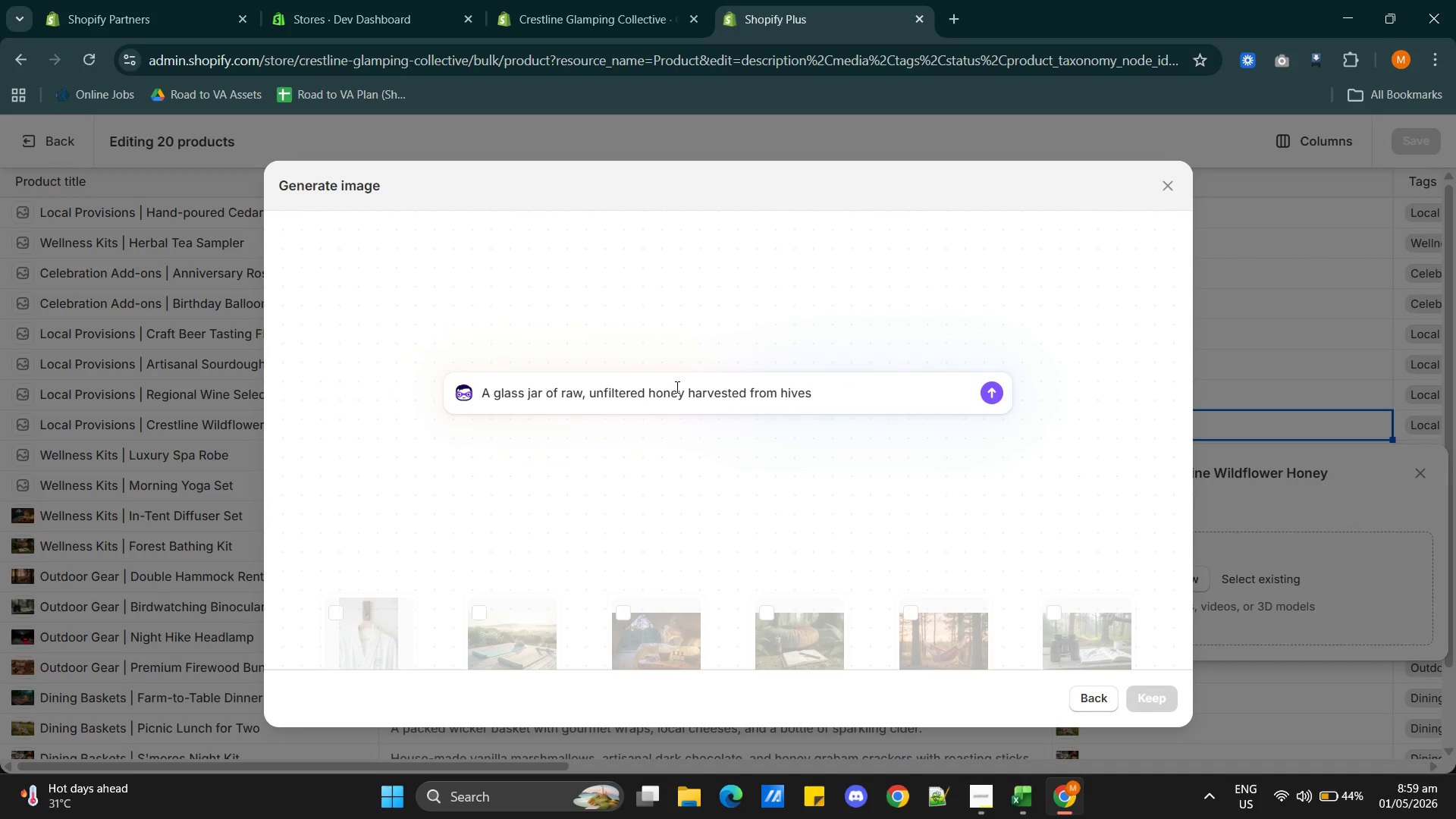 
left_click([682, 386])
 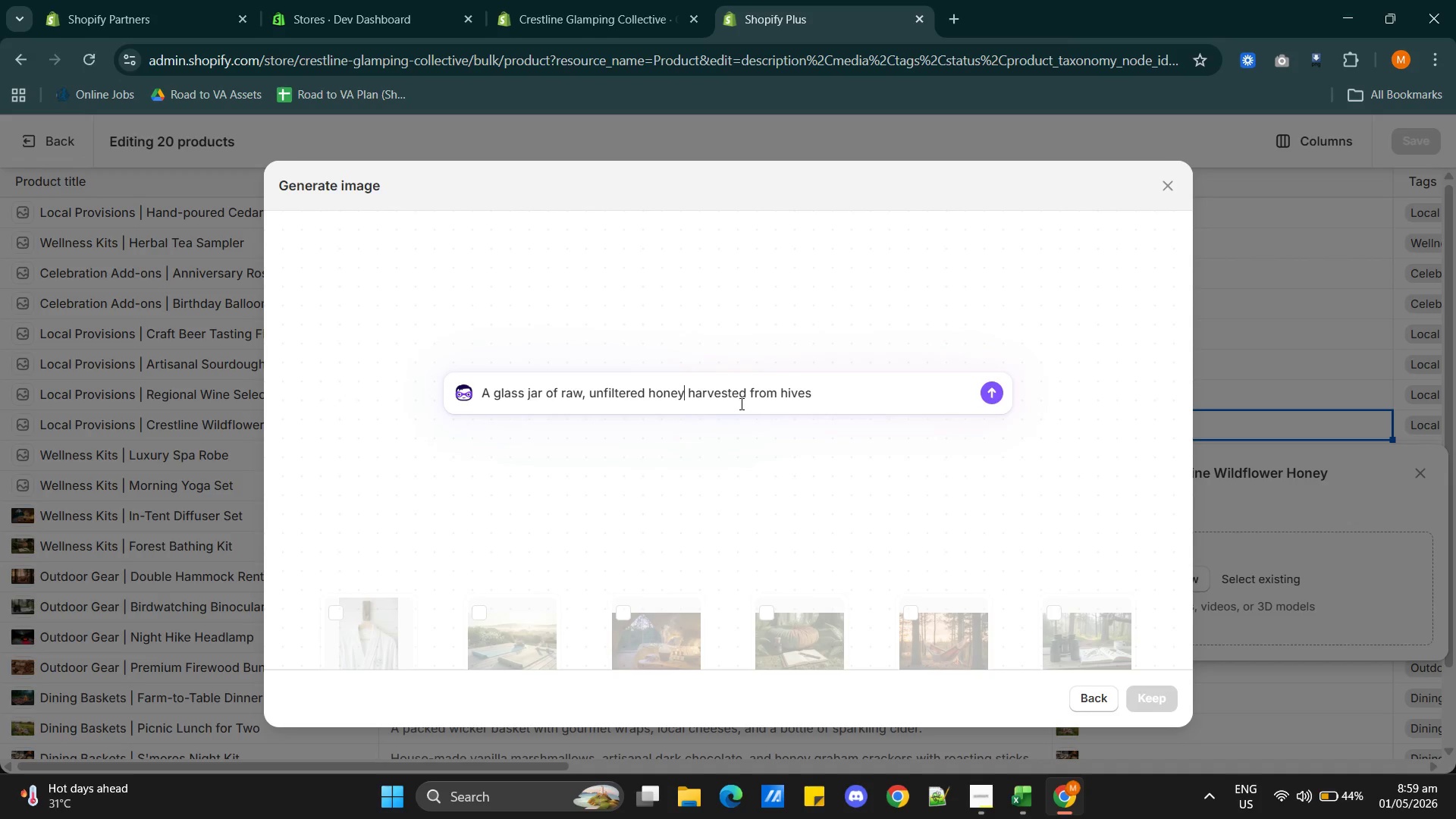 
type( with a wooden du)
key(Backspace)
type(ipper)
 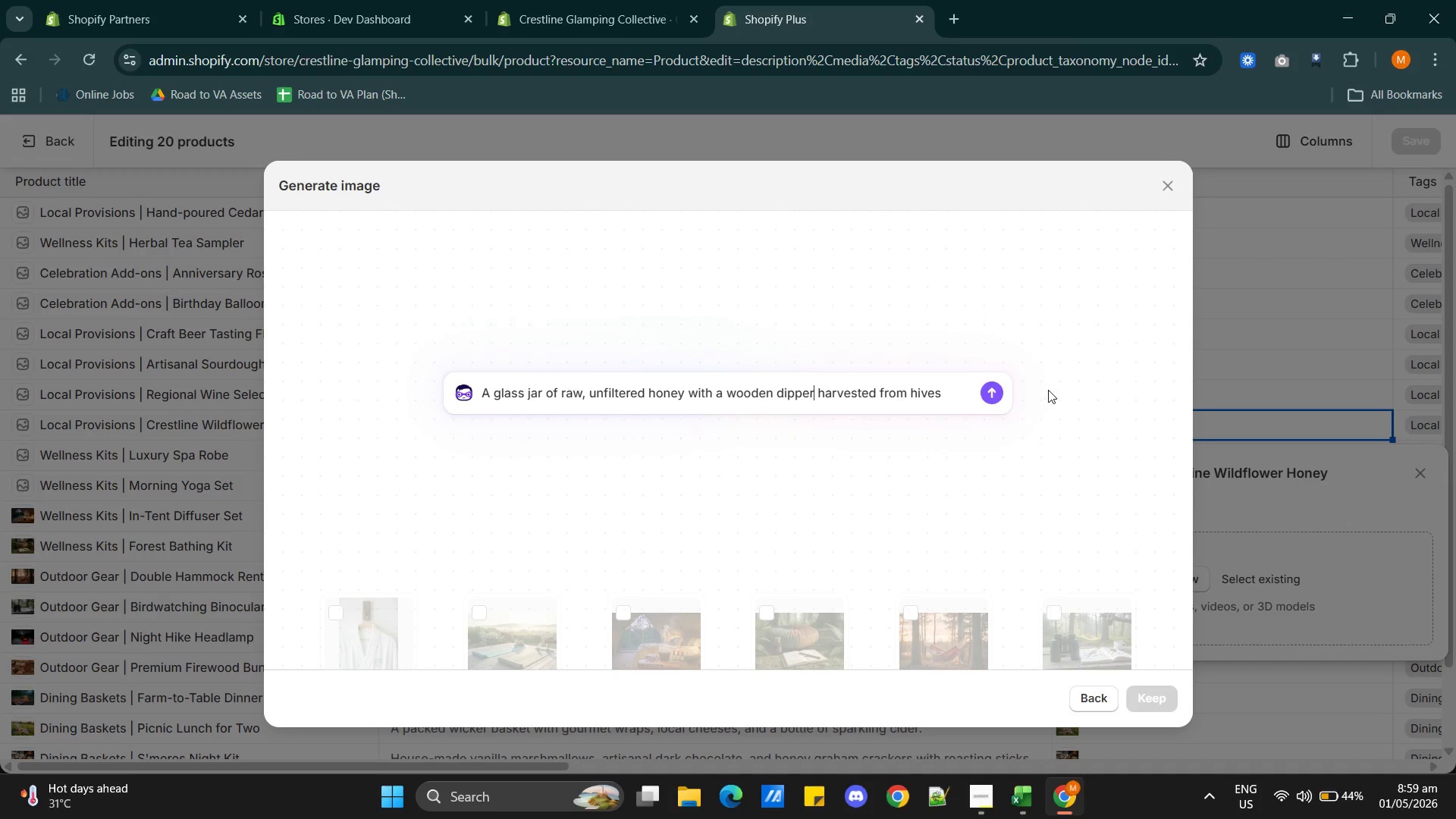 
left_click([999, 386])
 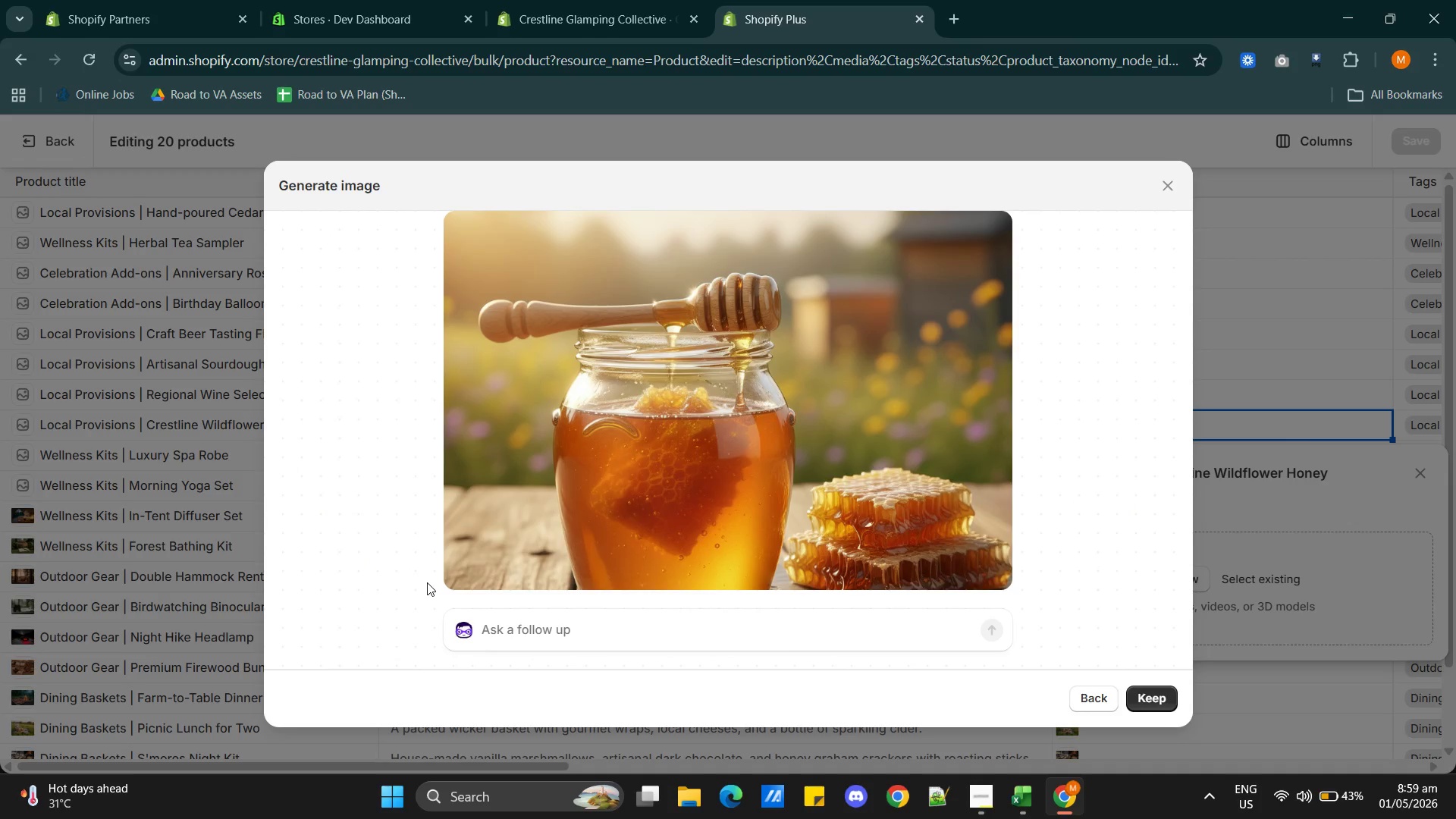 
wait(32.67)
 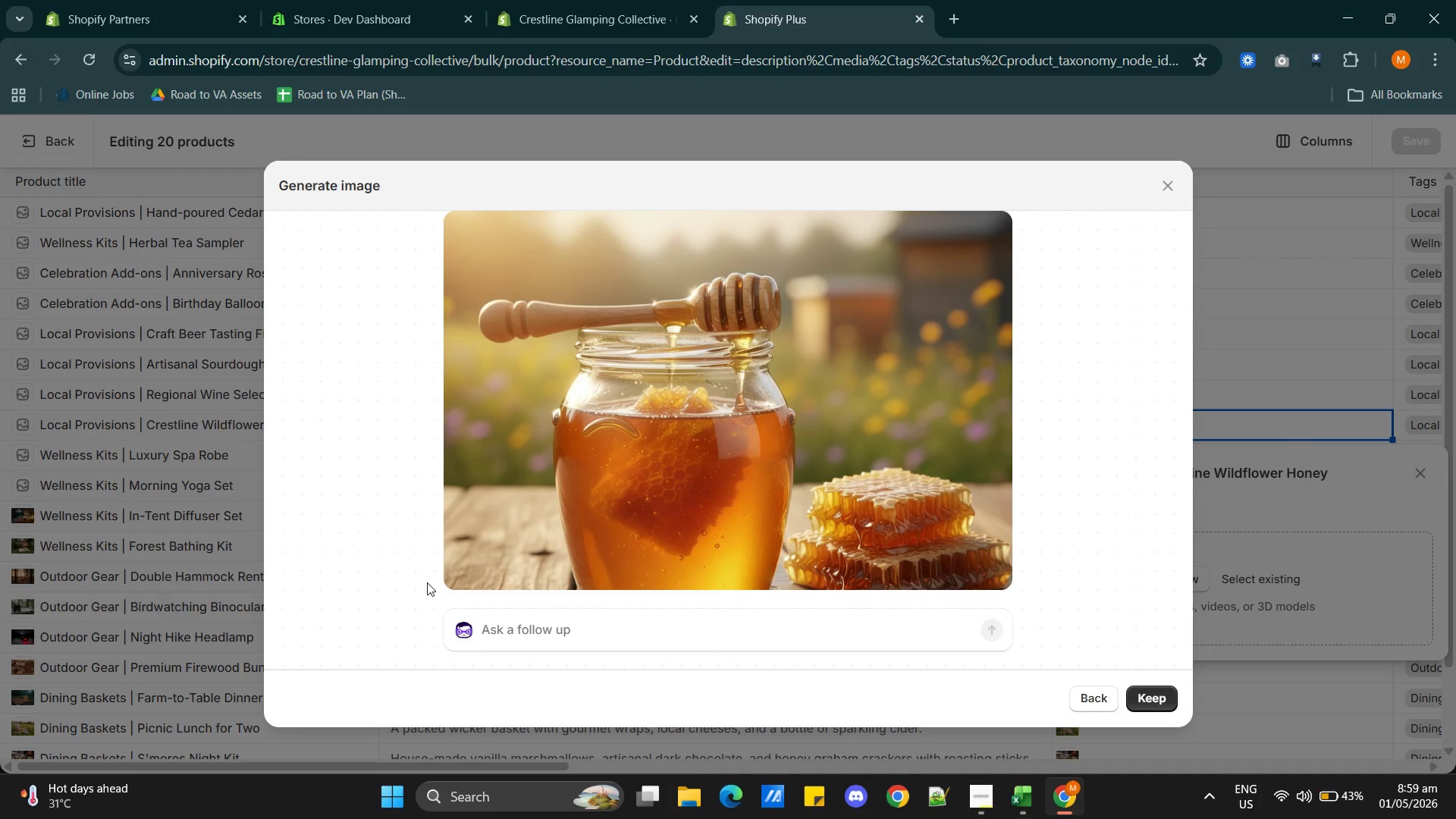 
left_click([1139, 694])
 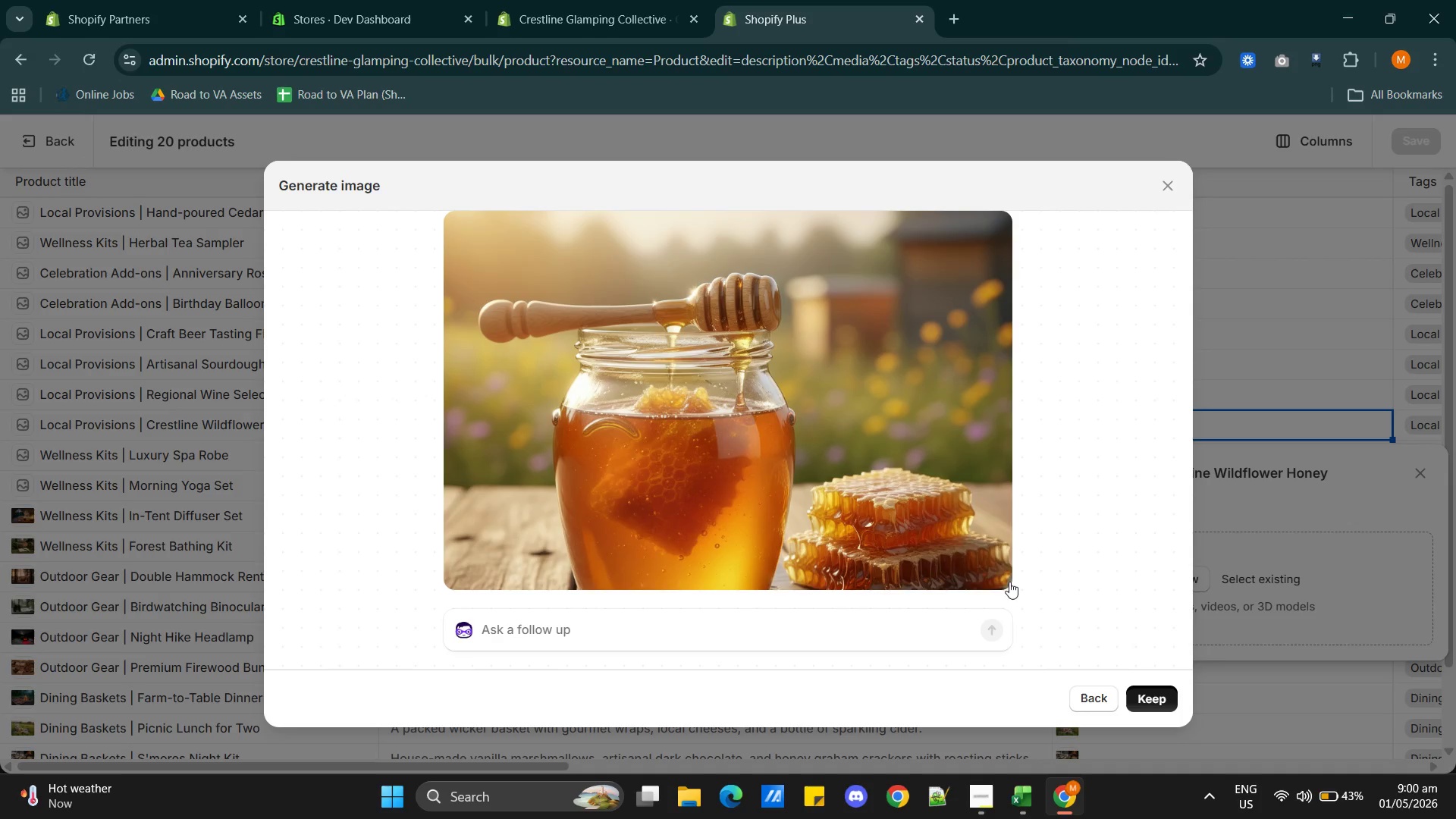 
mouse_move([933, 558])
 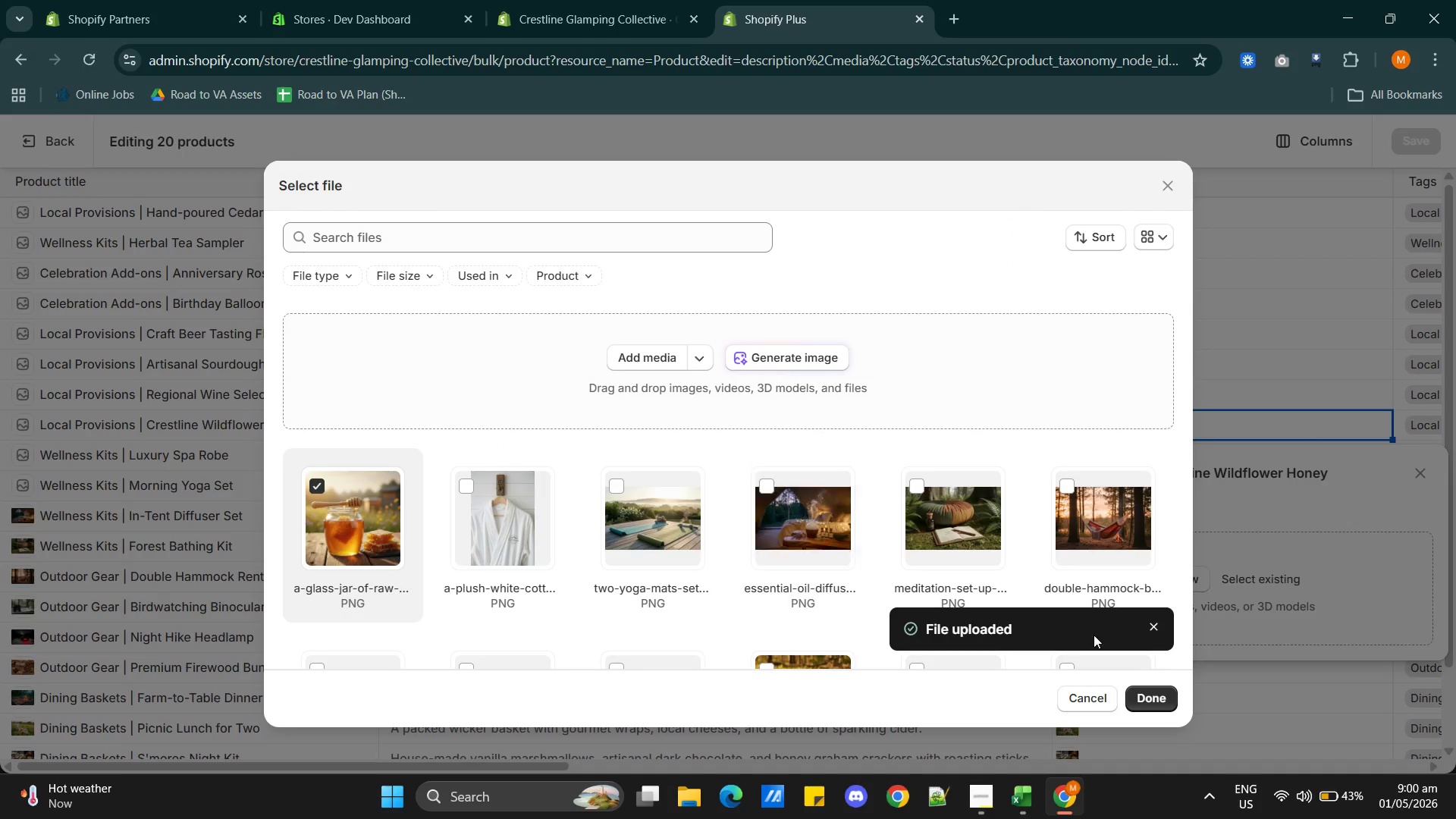 
left_click([1156, 700])
 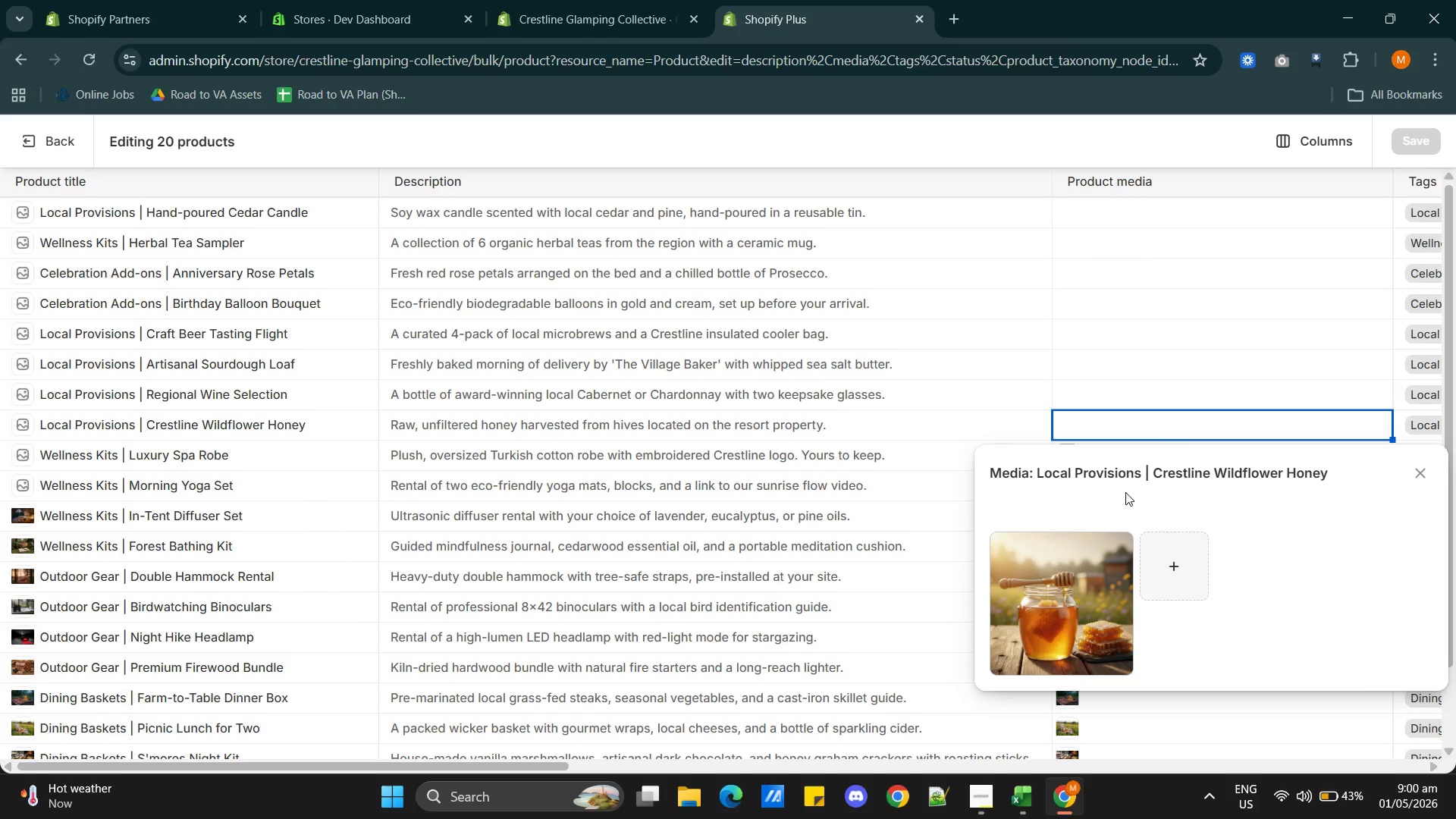 
left_click([1079, 589])
 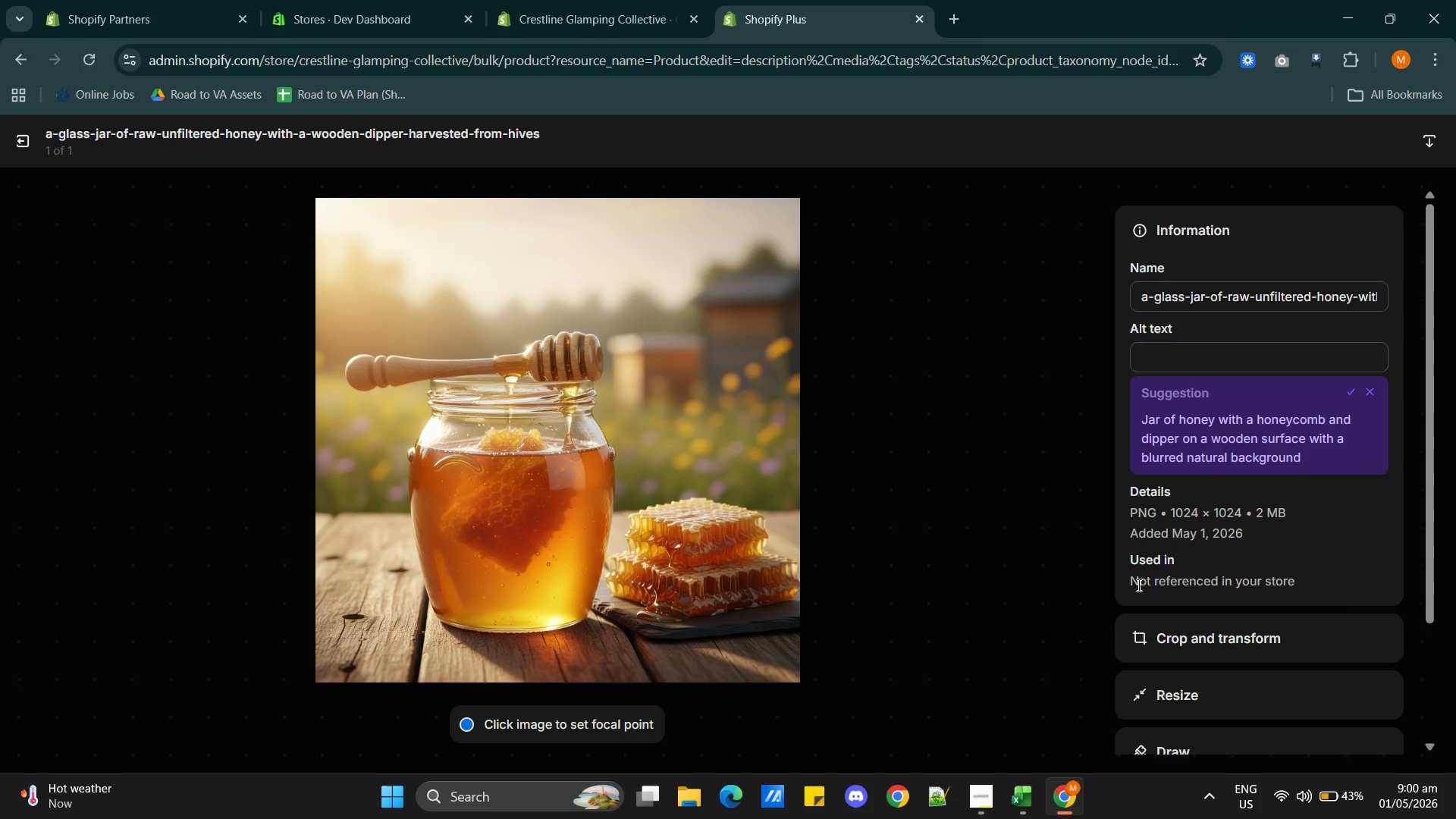 
wait(8.19)
 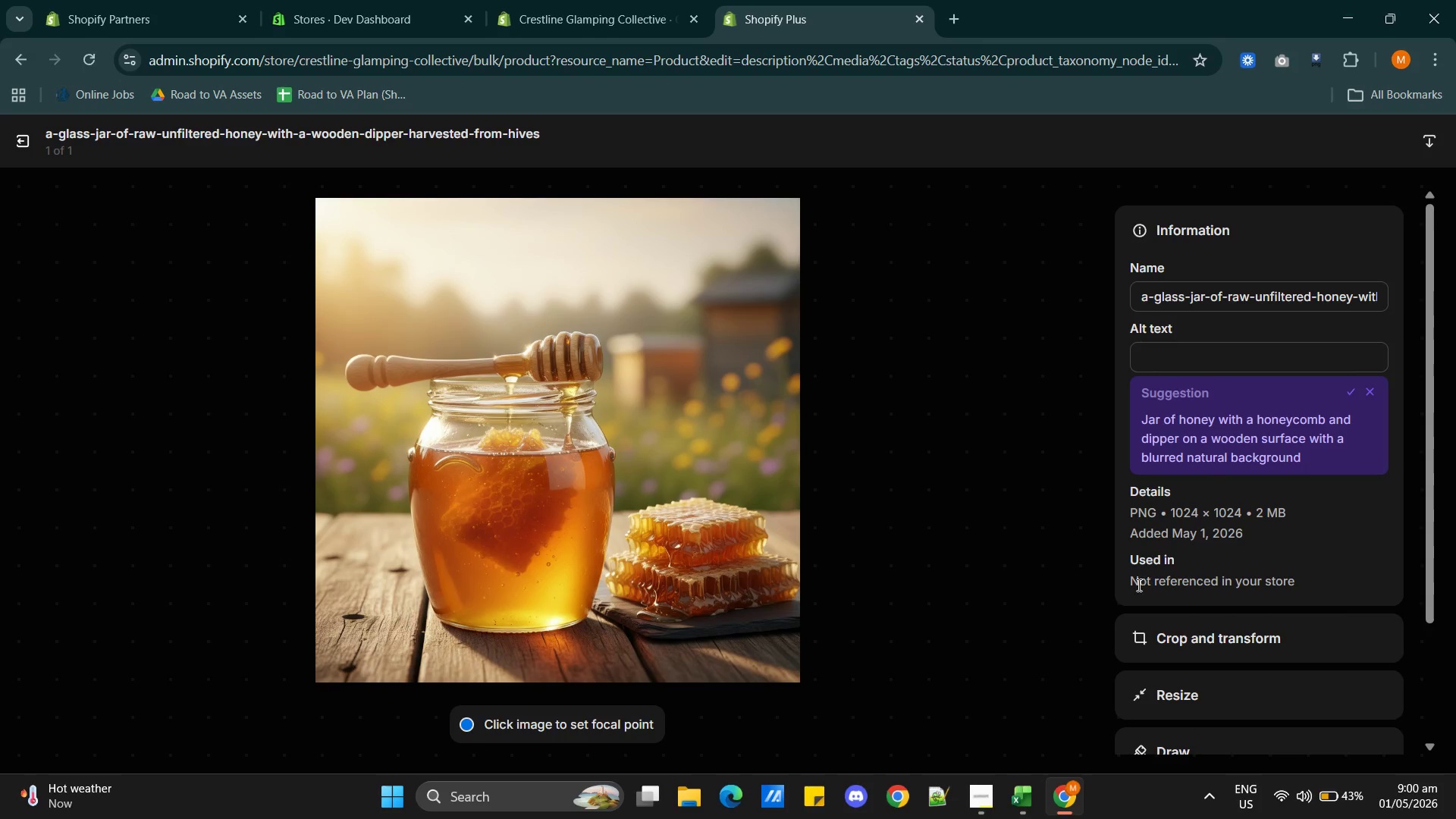 
left_click([1345, 392])
 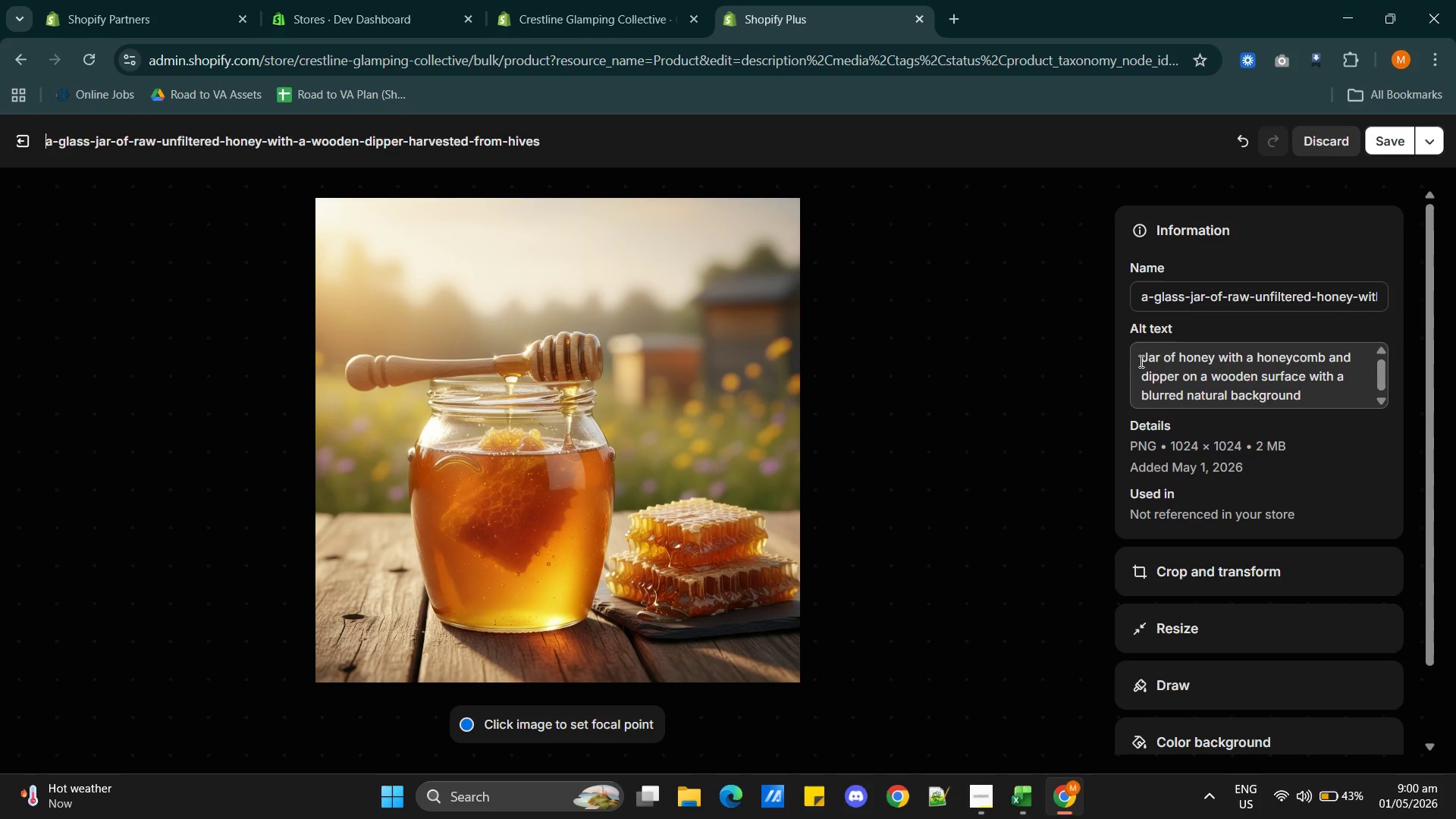 
left_click([1141, 358])
 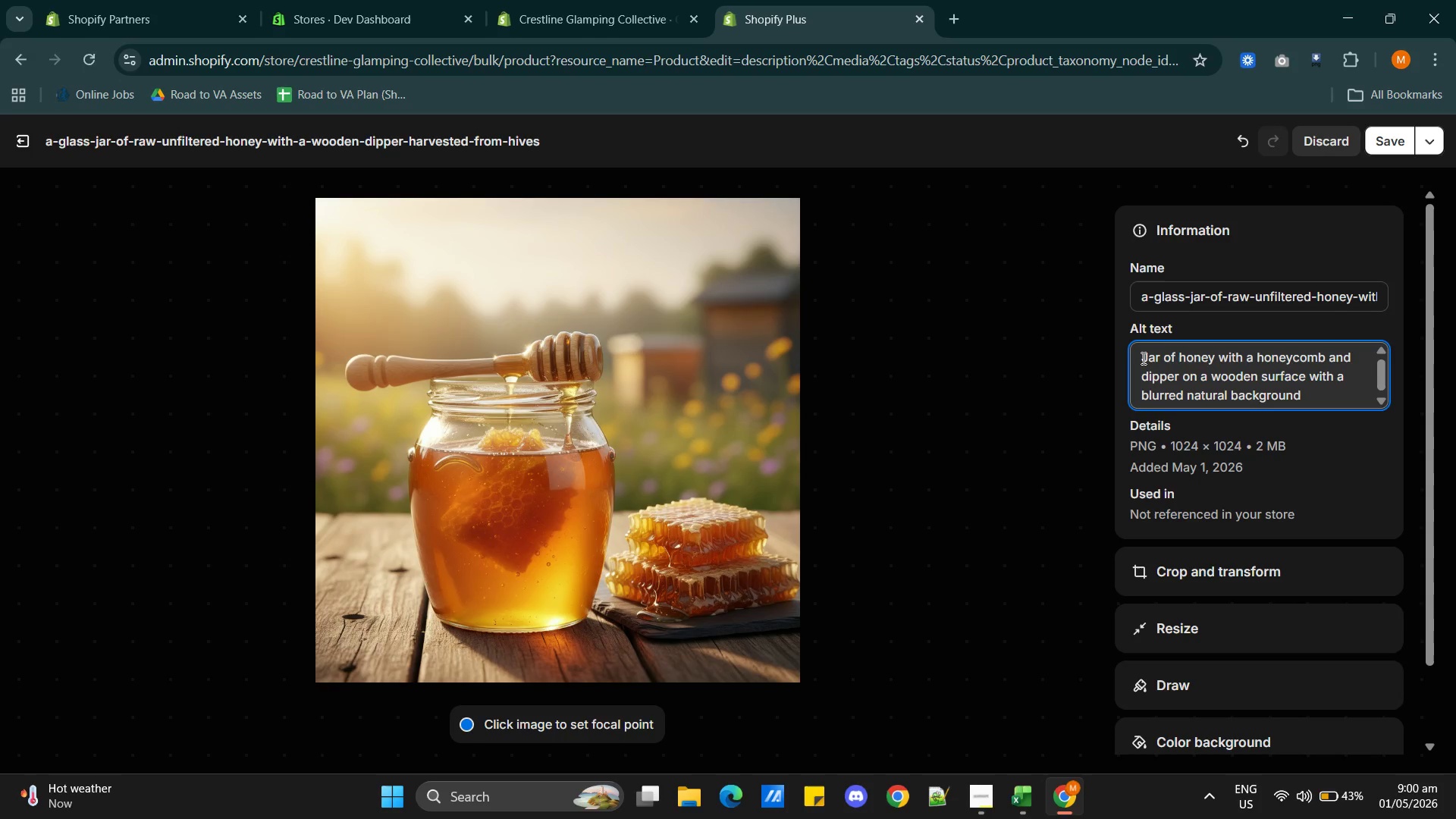 
key(Shift+ShiftRight)
 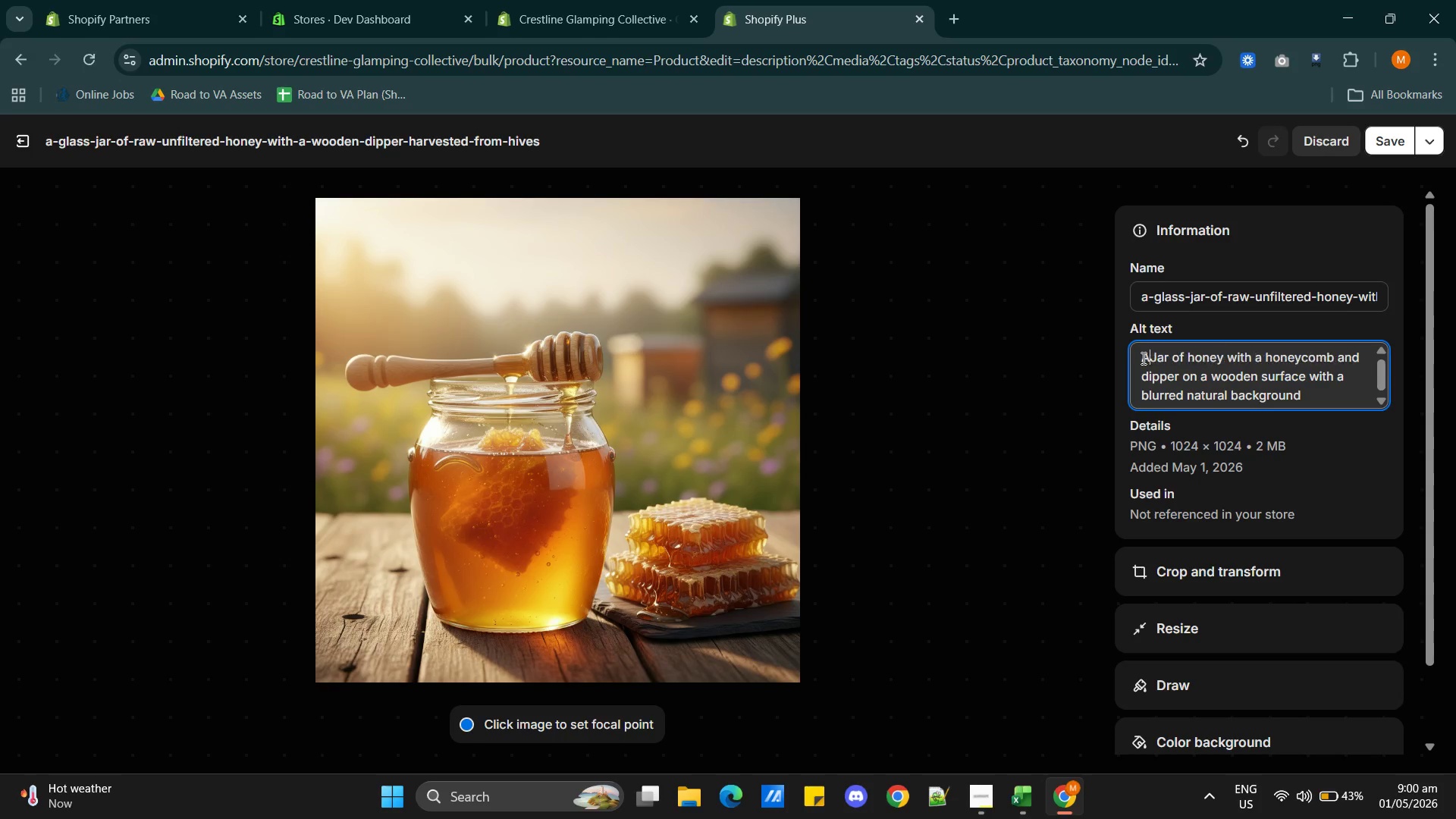 
key(Shift+A)
 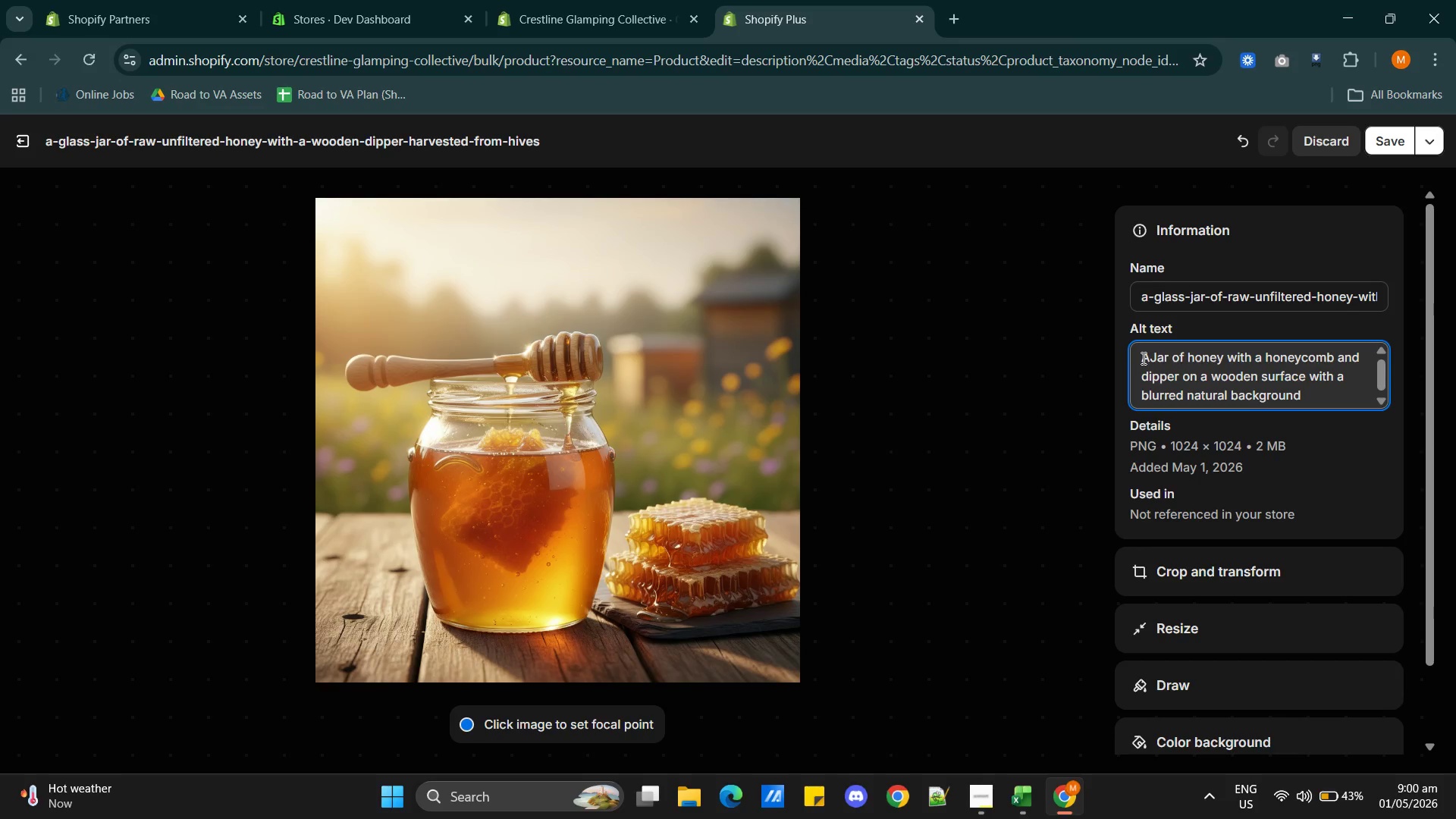 
key(Space)
 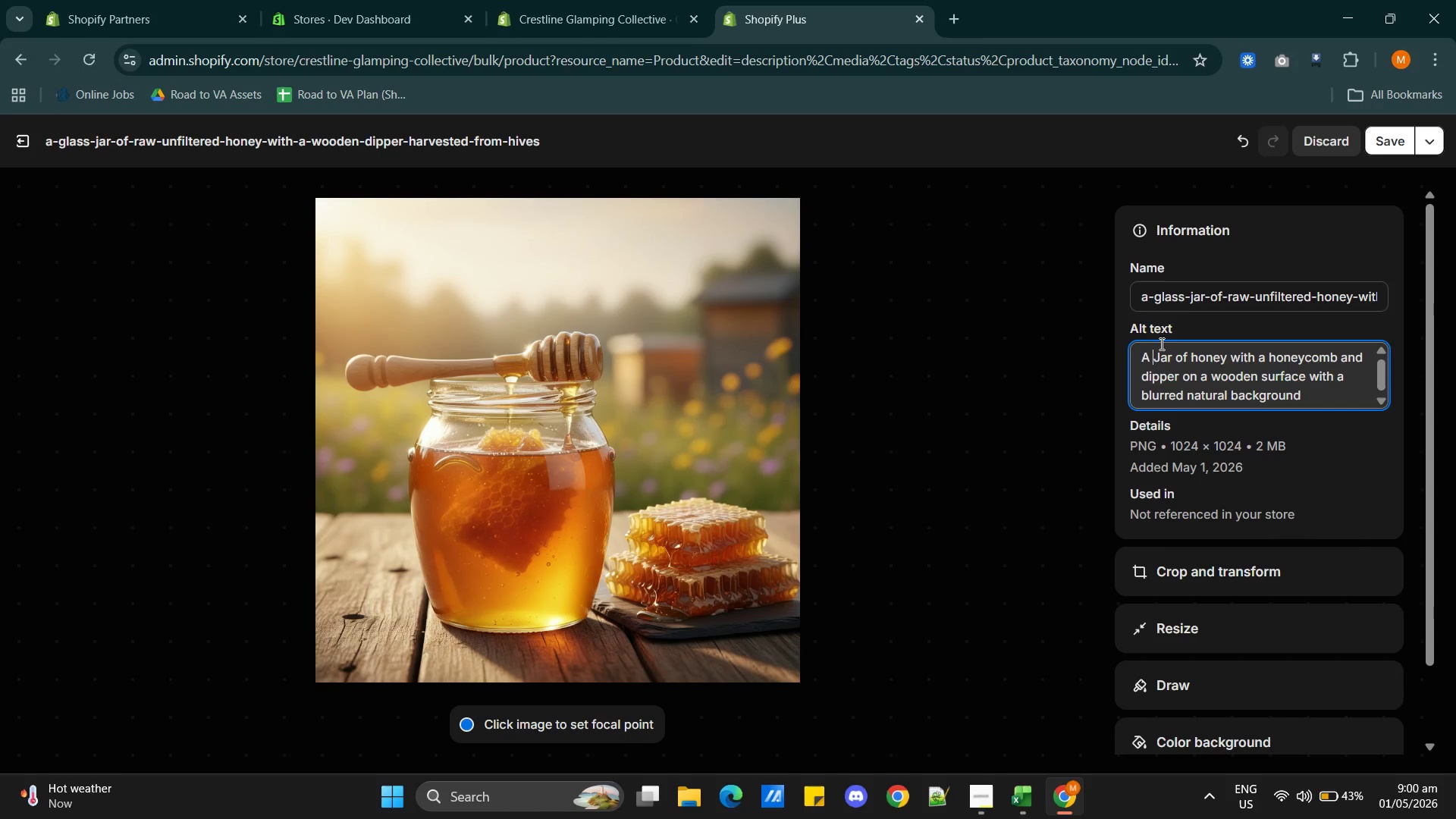 
left_click([1159, 356])
 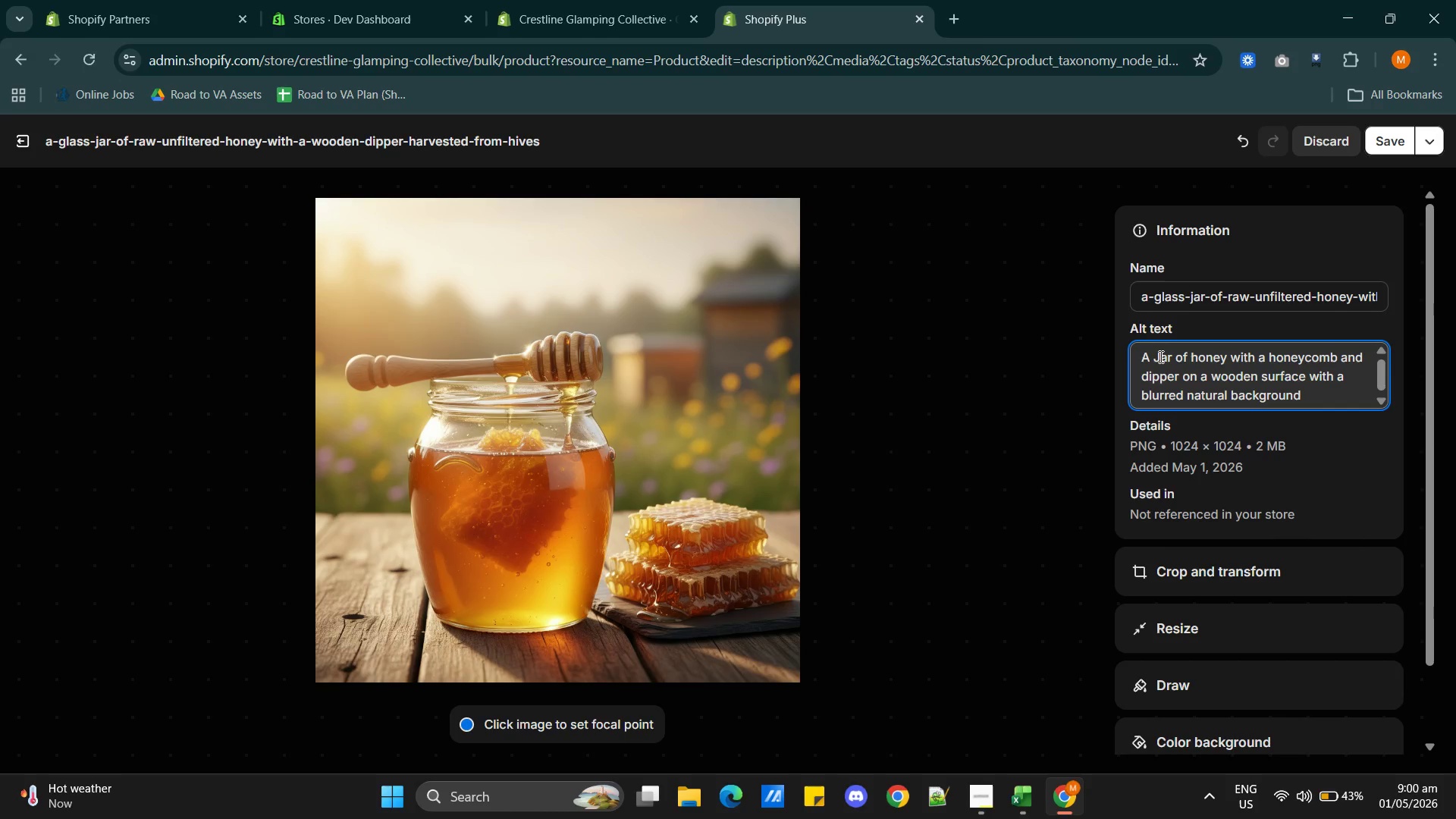 
key(Backspace)
 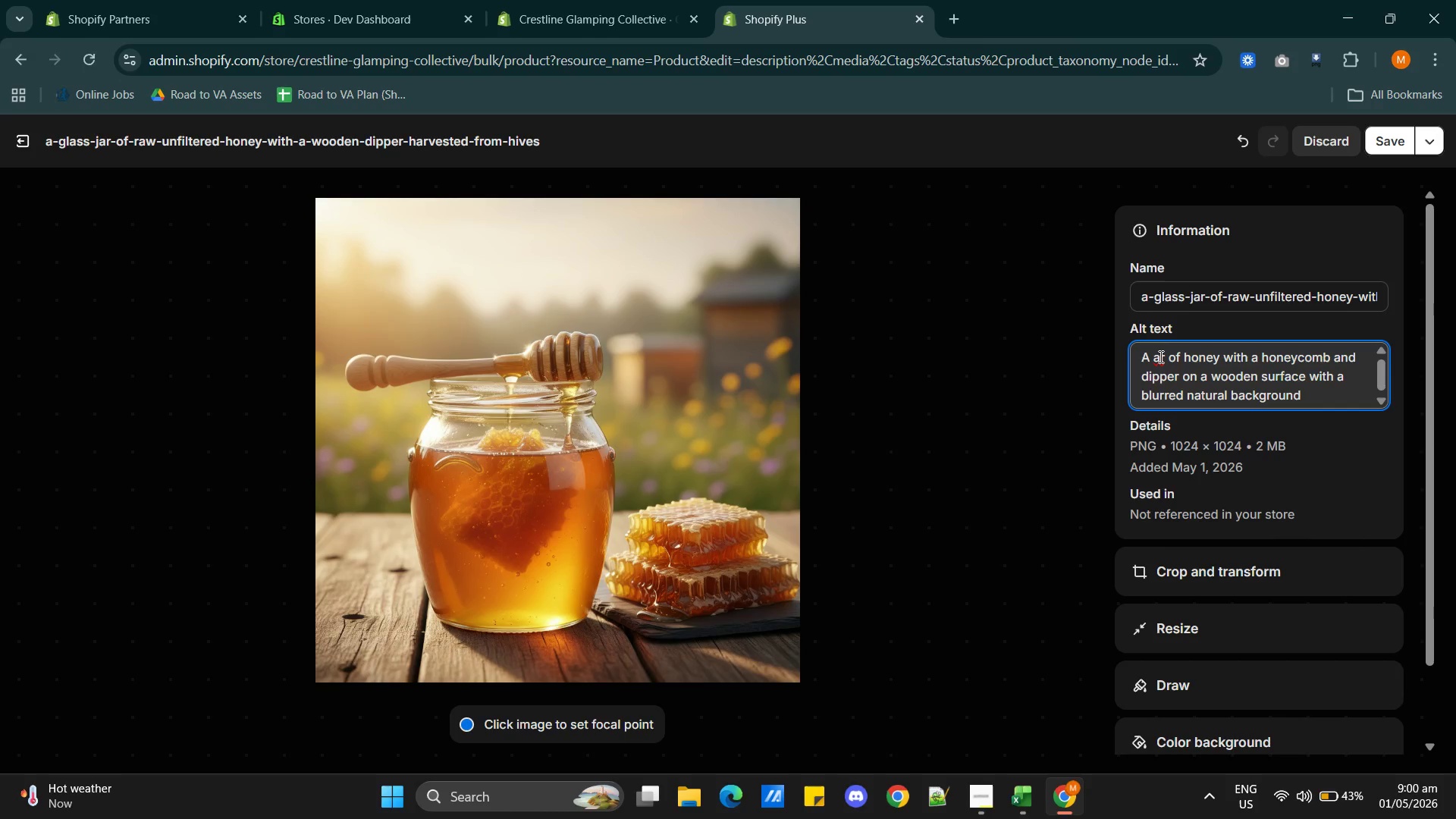 
key(J)
 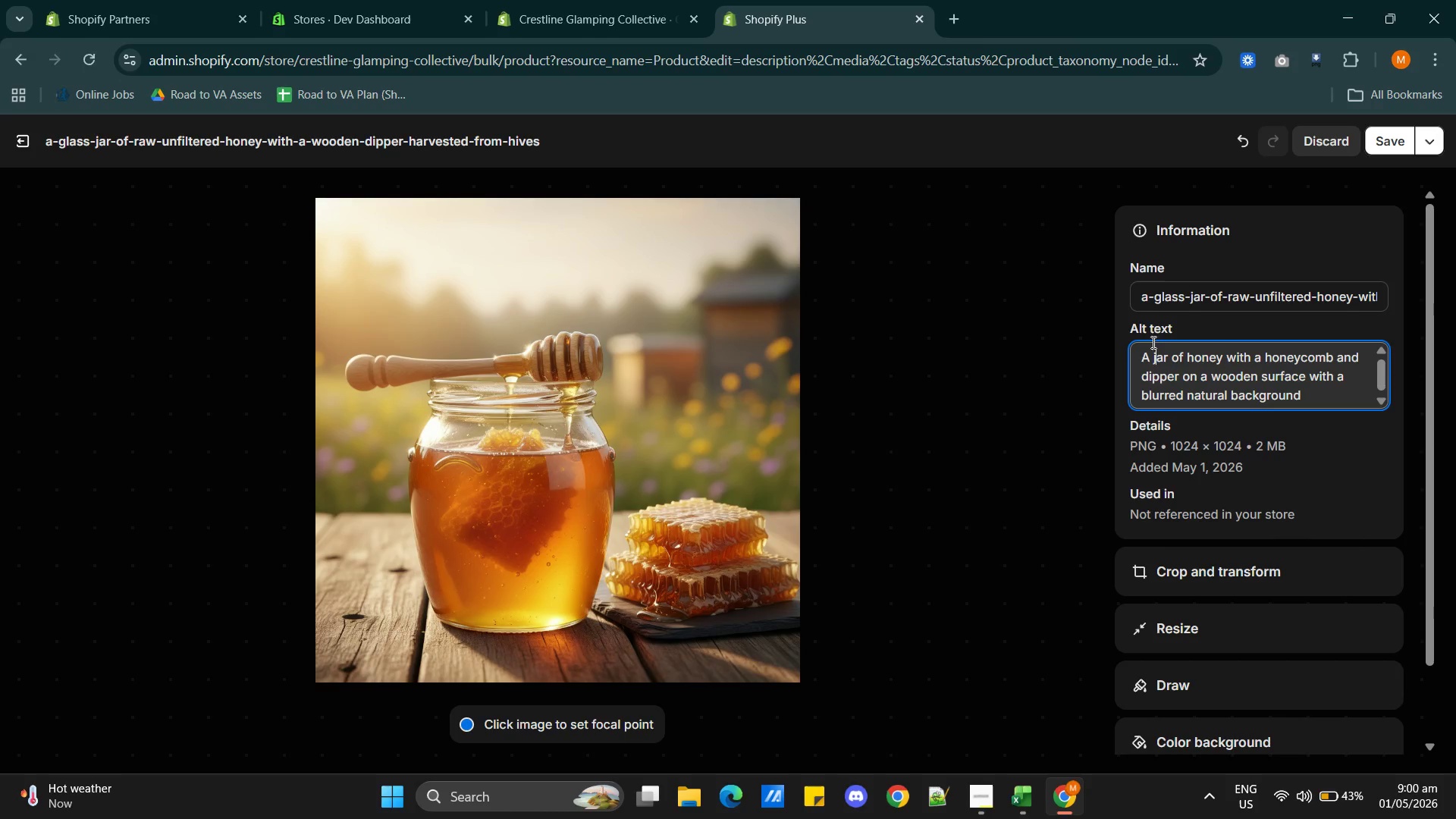 
left_click([1188, 355])
 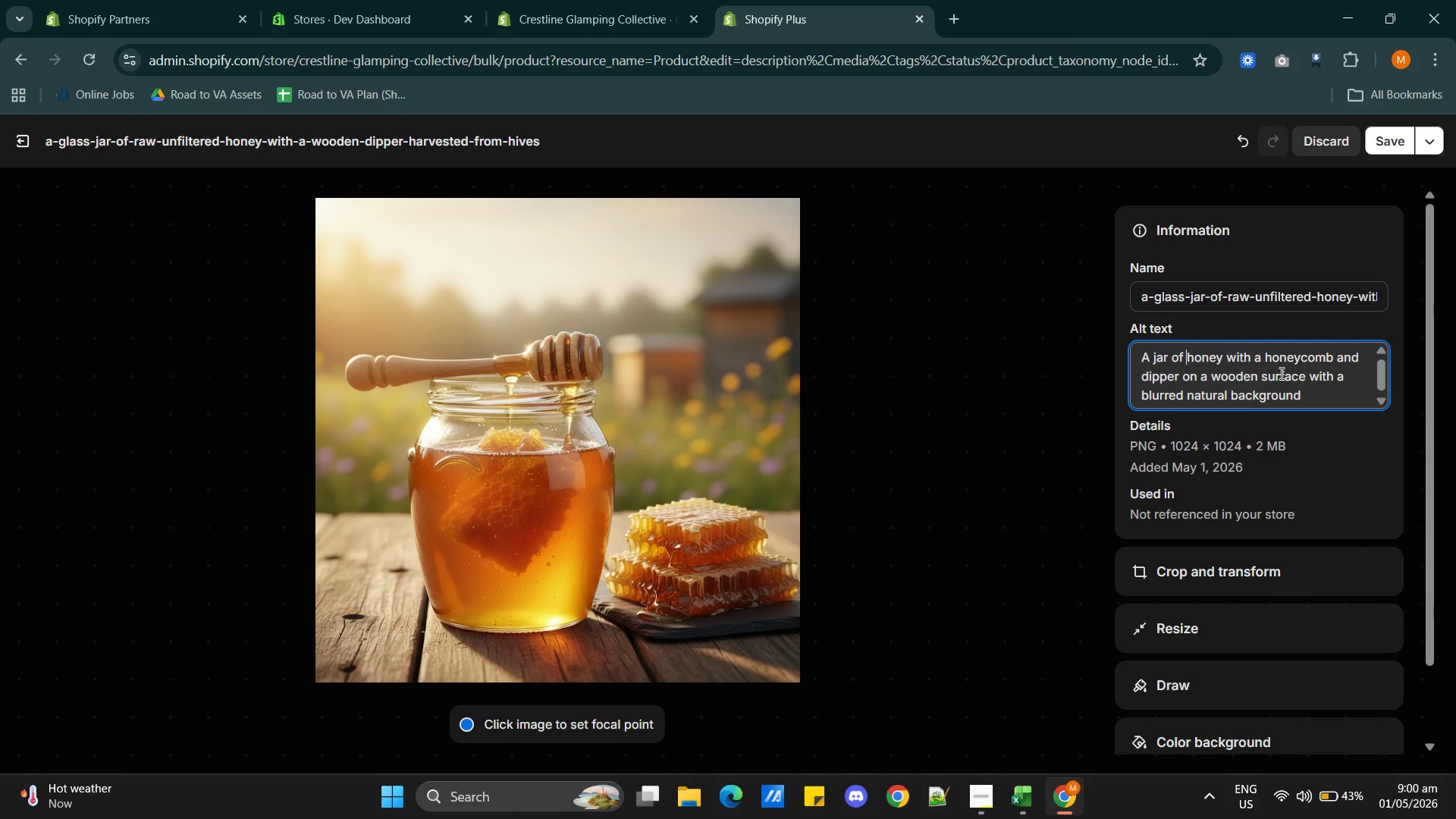 
type(raw and unfilteresd)
key(Backspace)
type( )
 